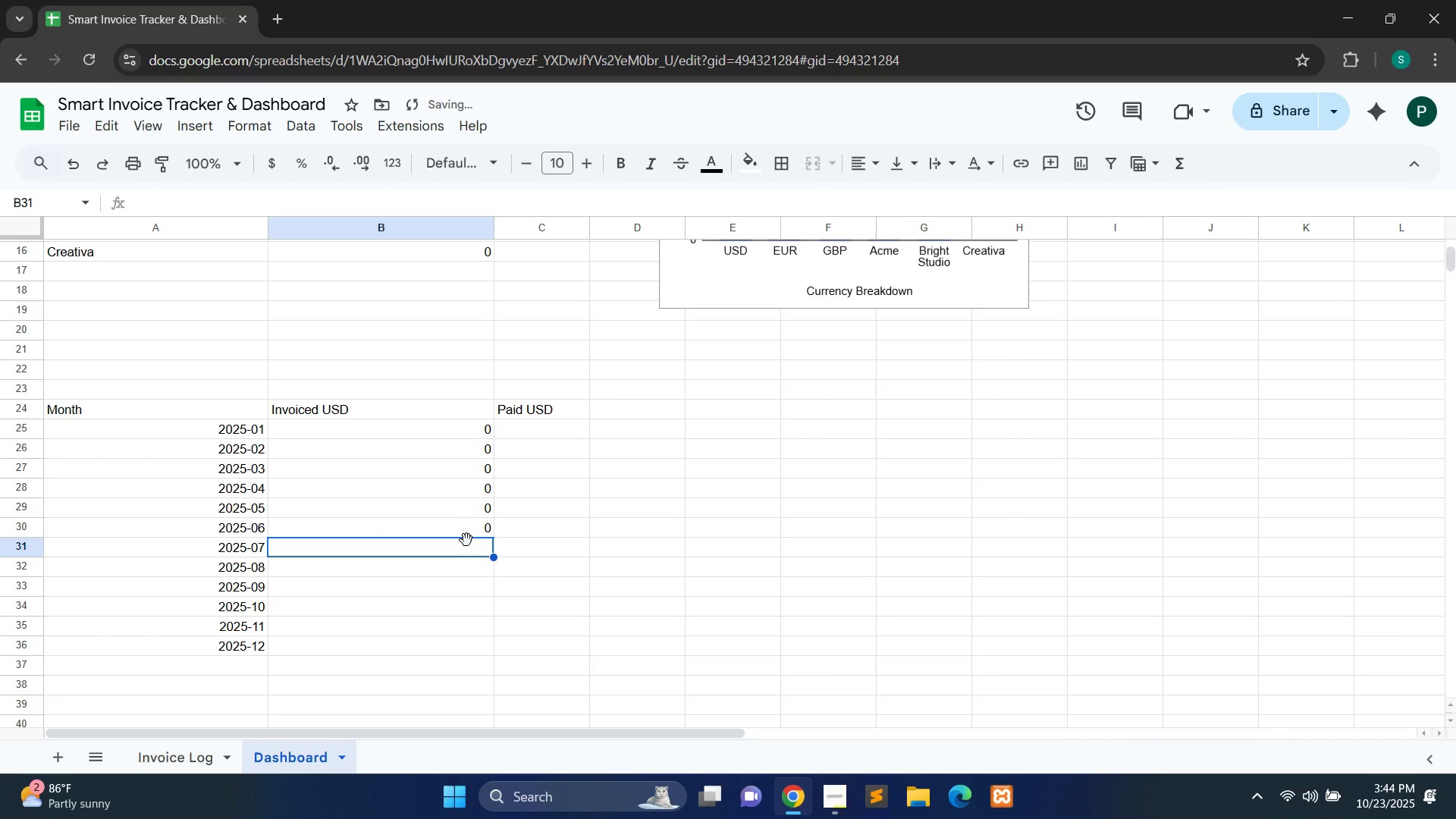 
double_click([413, 551])
 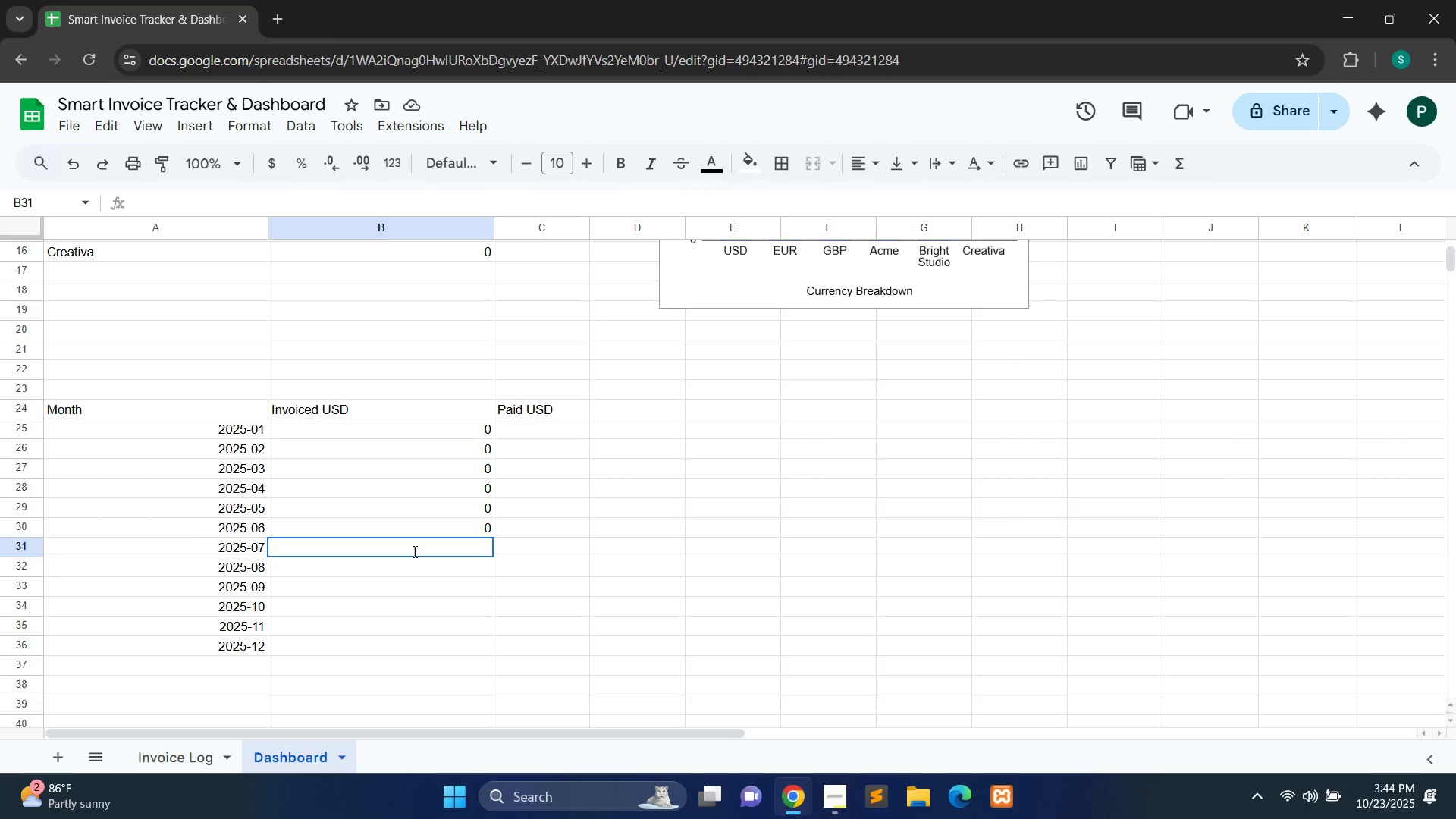 
triple_click([413, 551])
 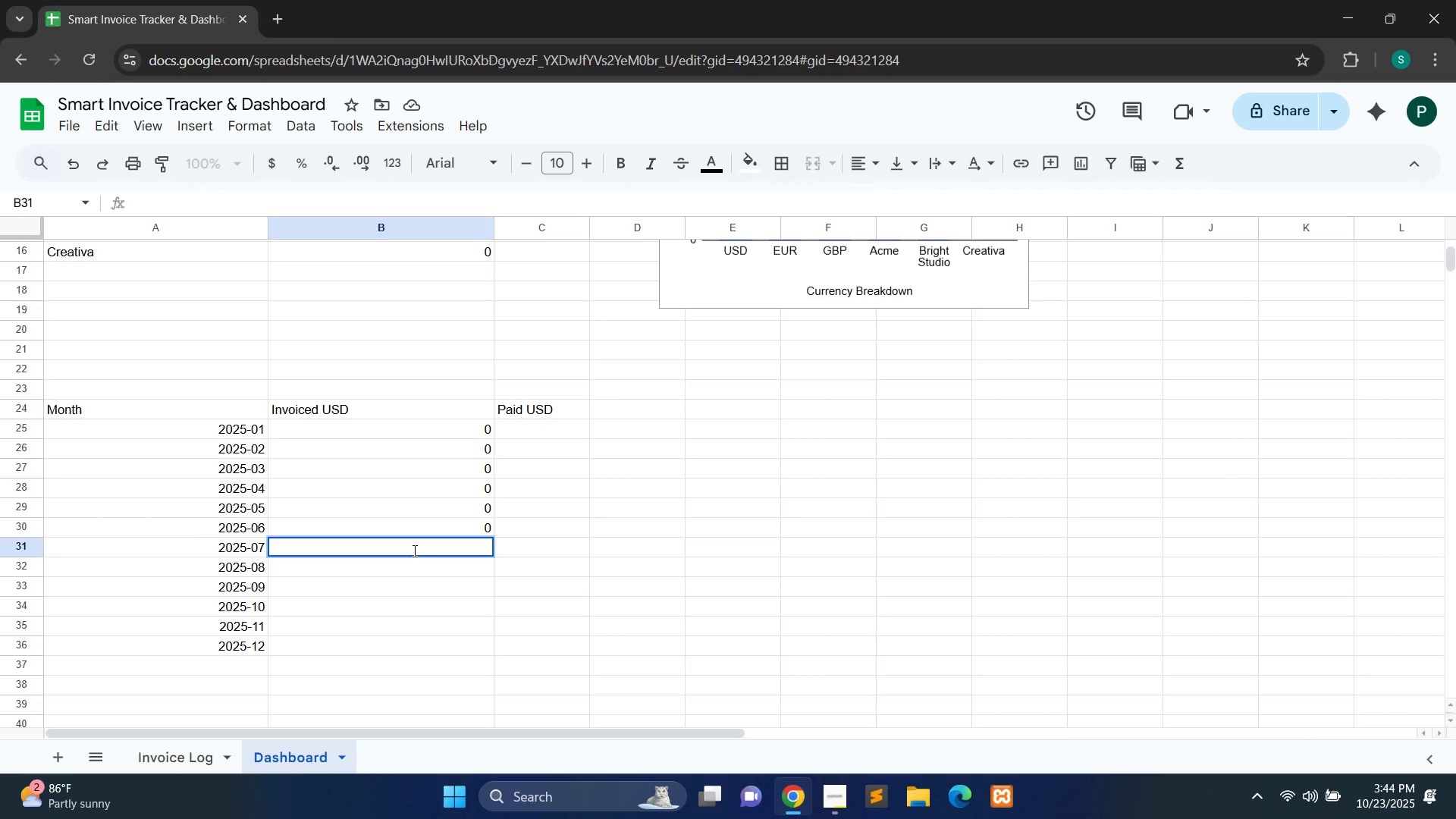 
key(Control+ControlLeft)
 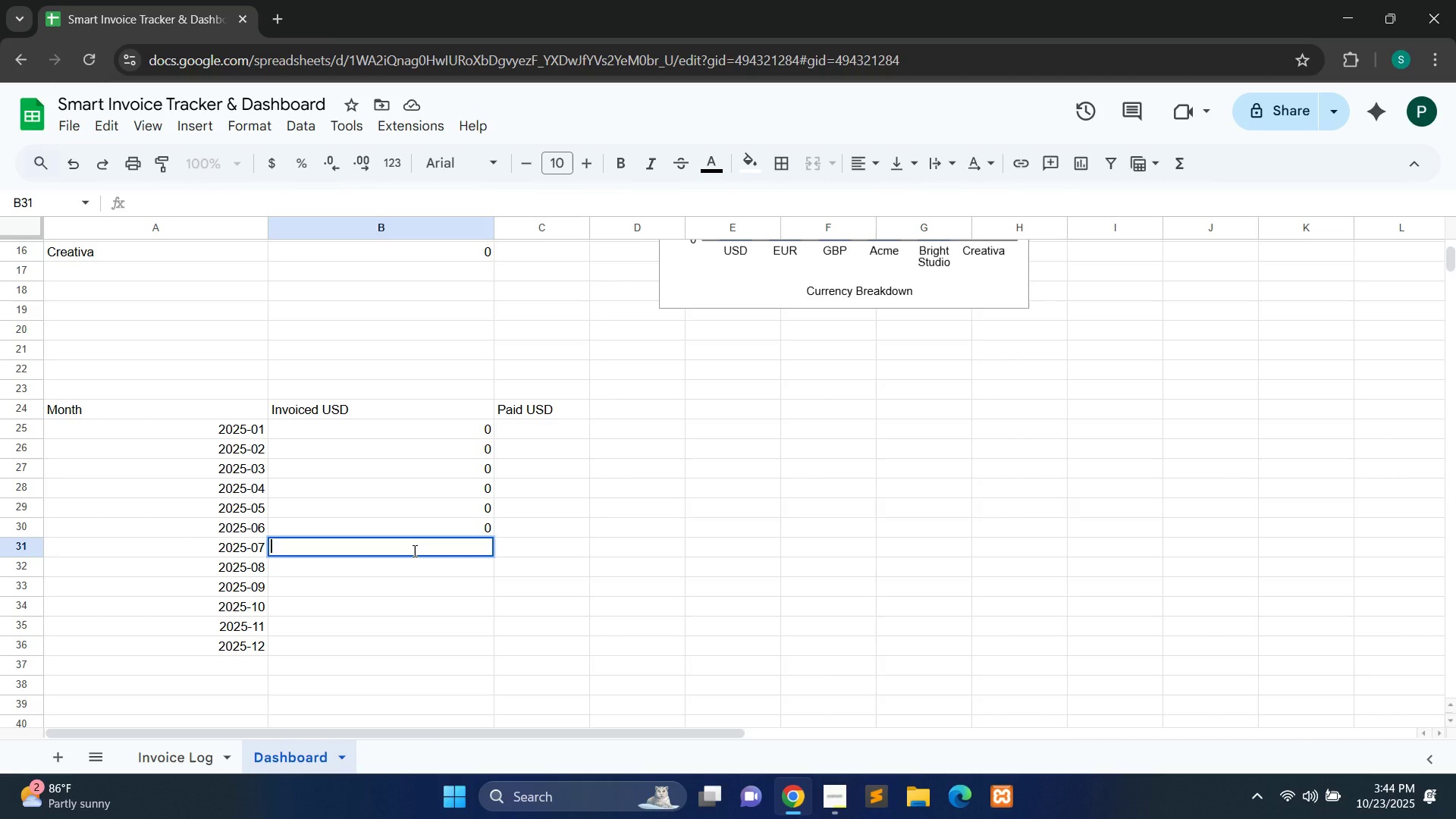 
double_click([413, 551])
 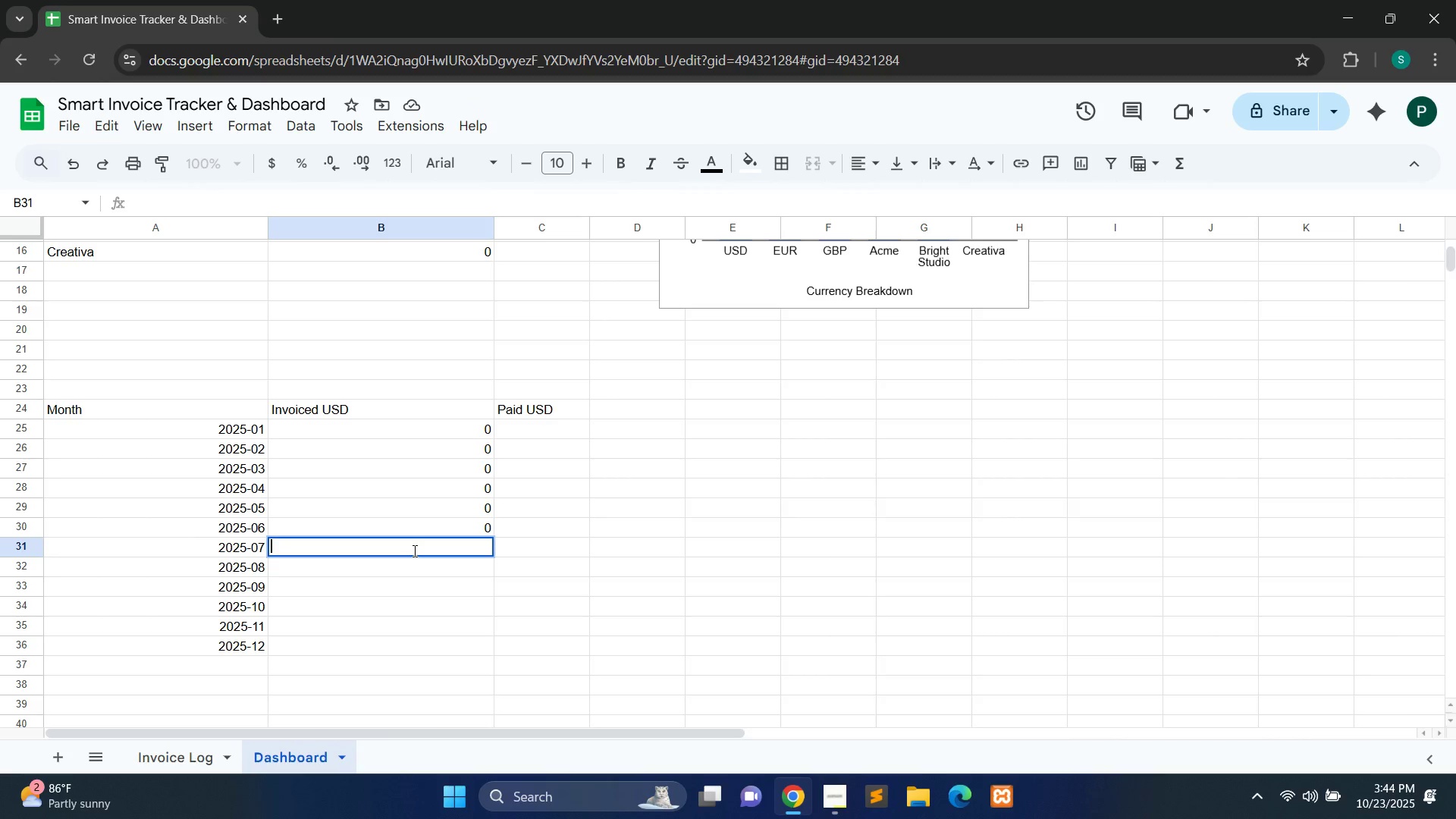 
key(Control+V)
 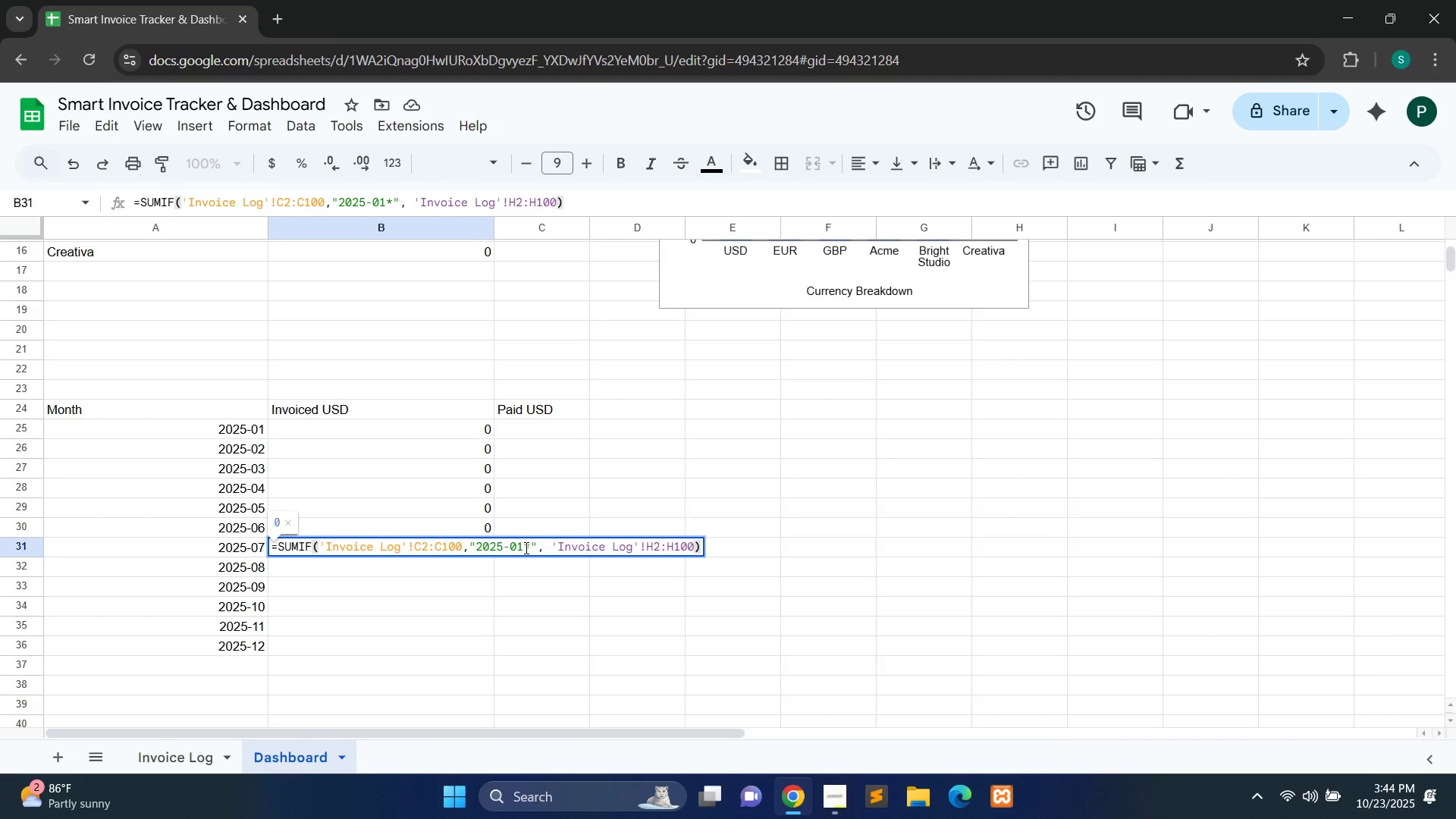 
left_click([525, 548])
 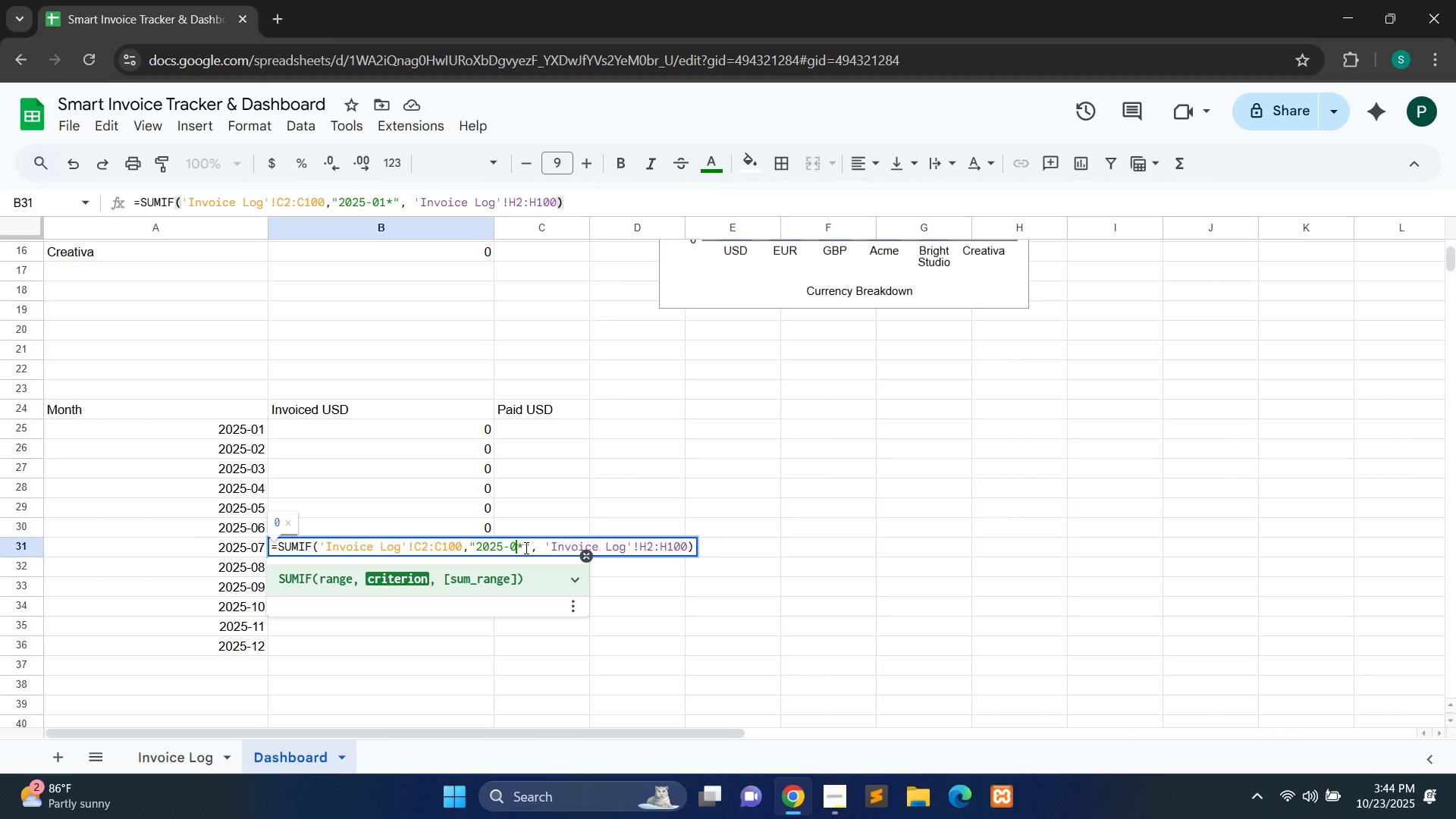 
key(Control+Backspace)
 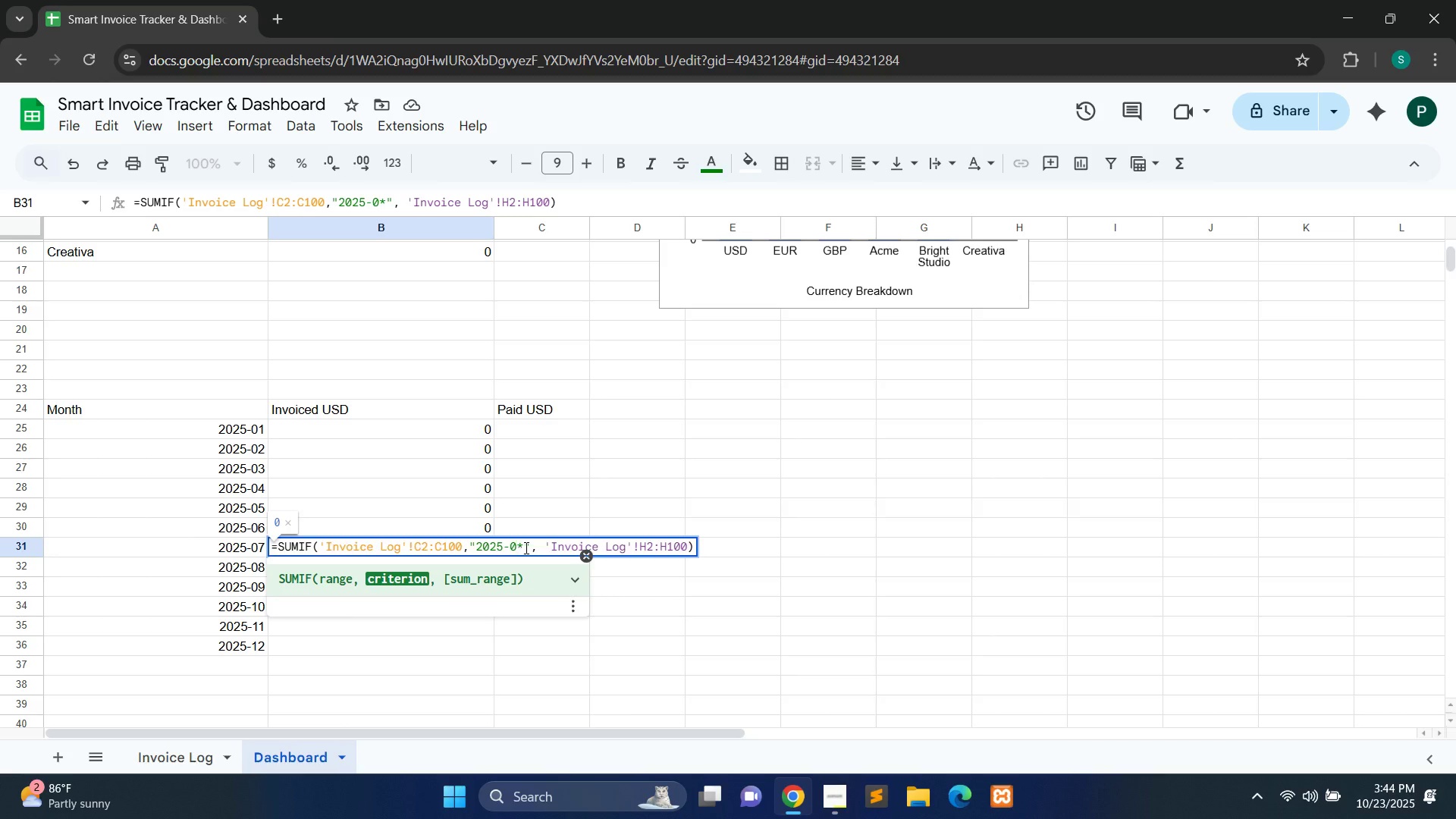 
key(Control+7)
 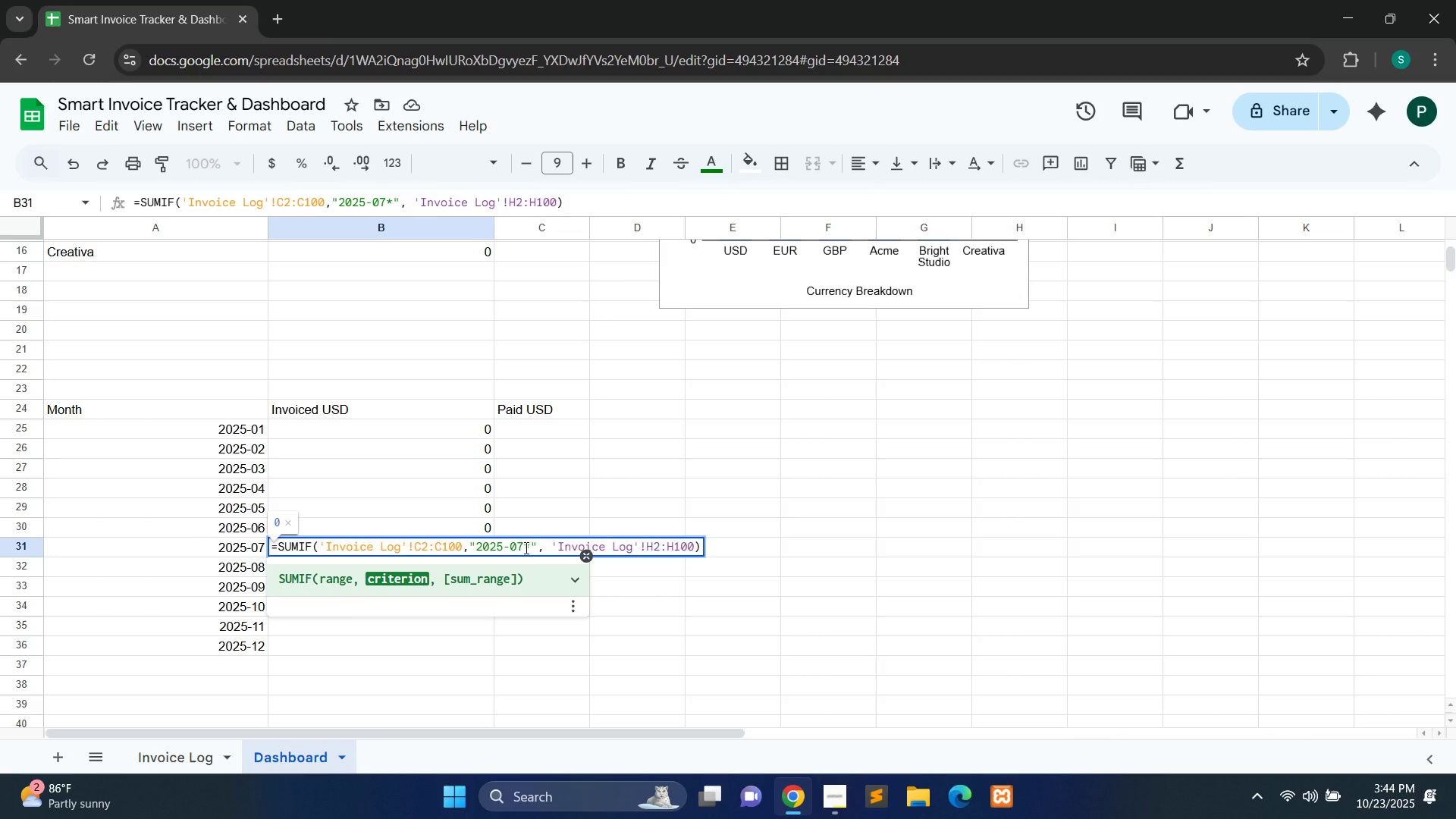 
key(Control+Enter)
 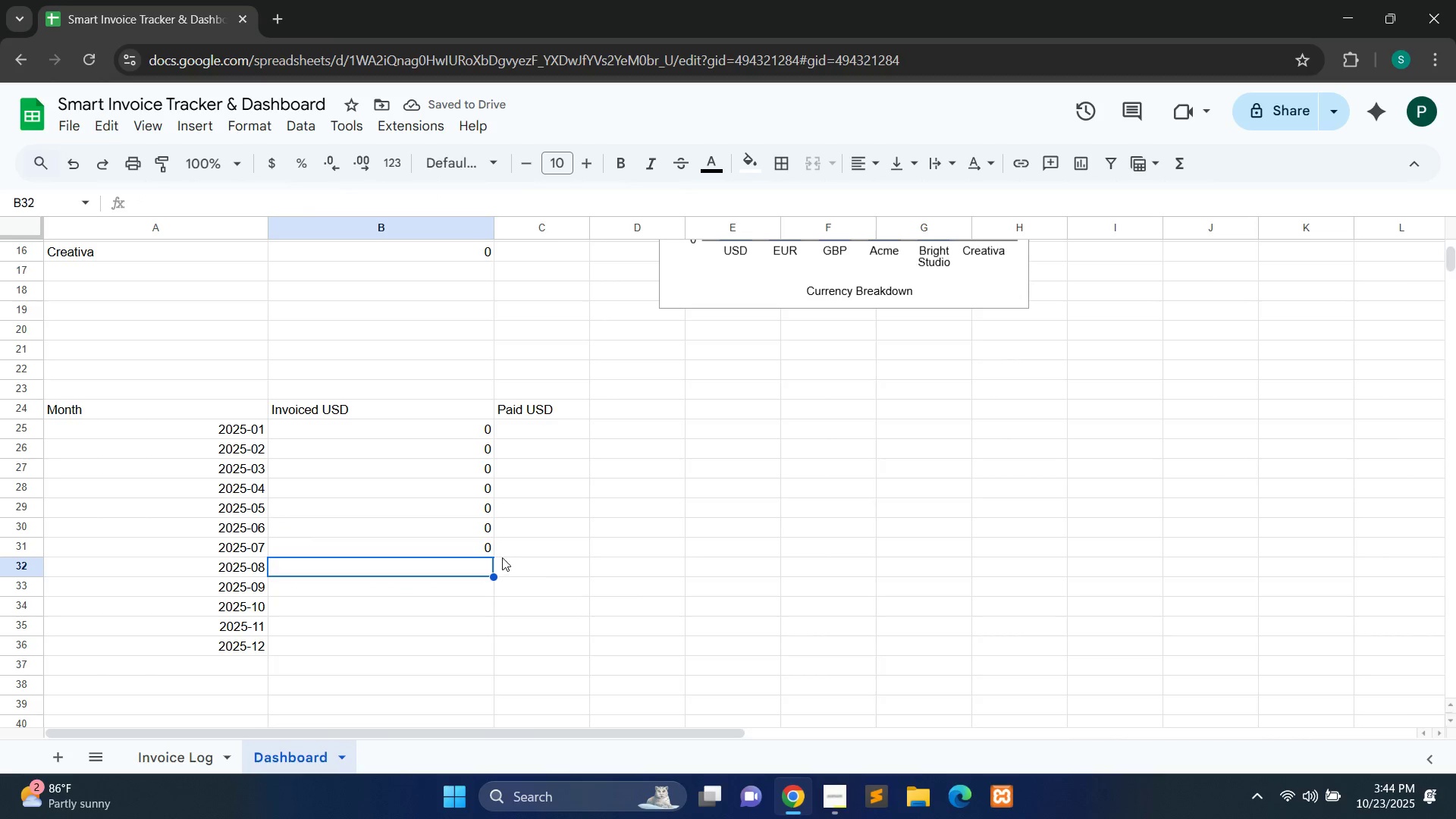 
double_click([463, 568])
 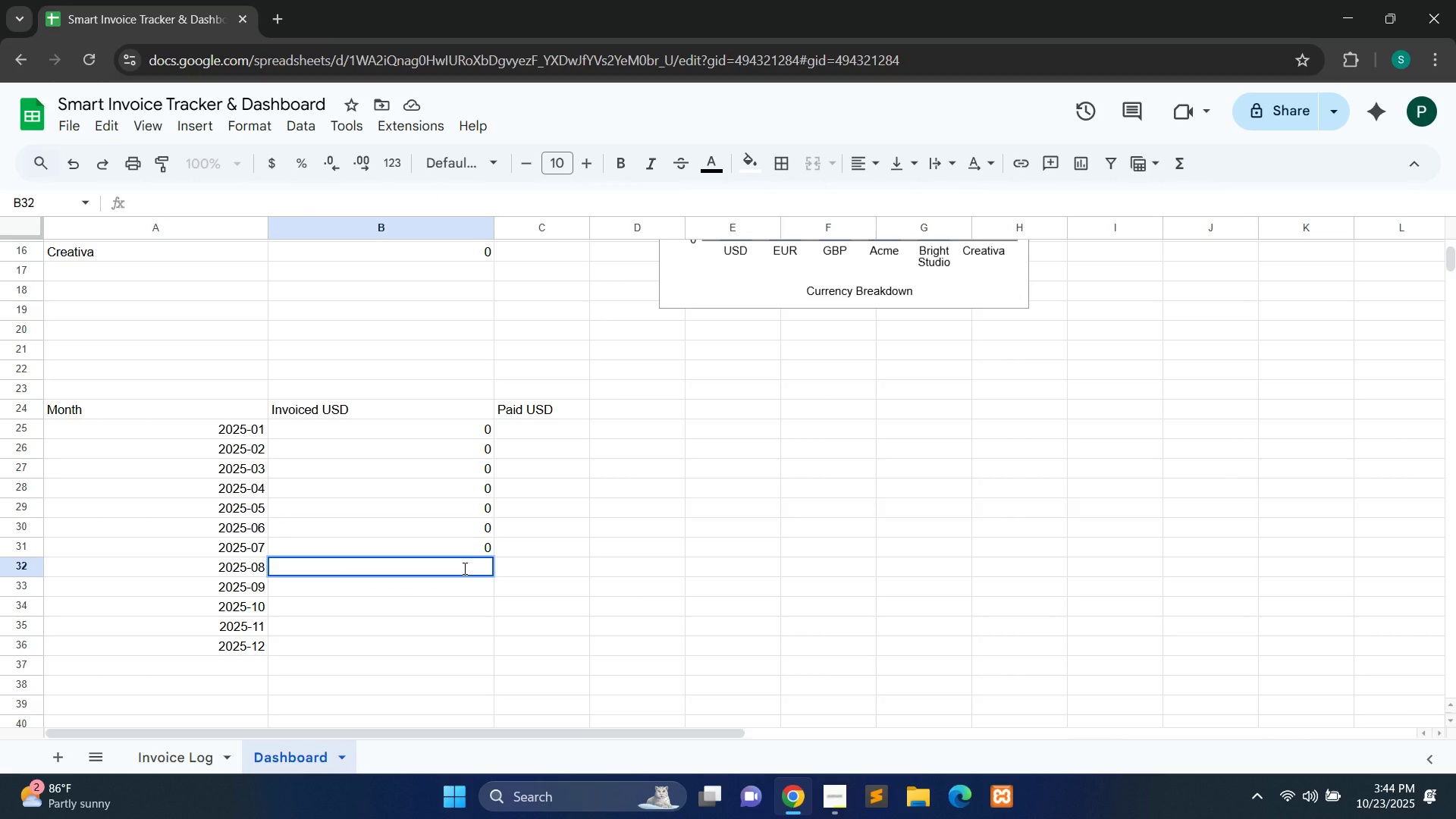 
key(Control+V)
 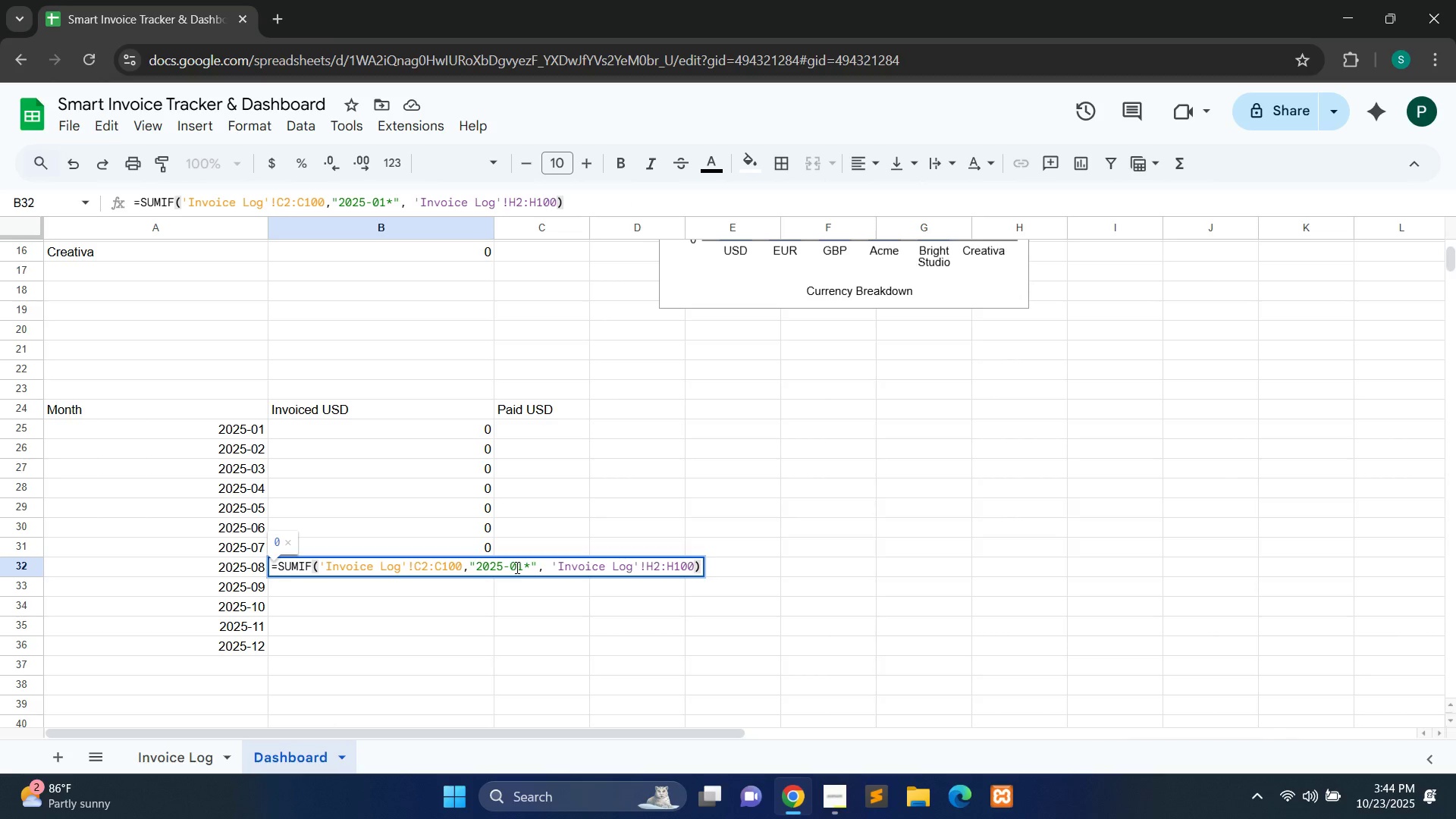 
left_click([526, 573])
 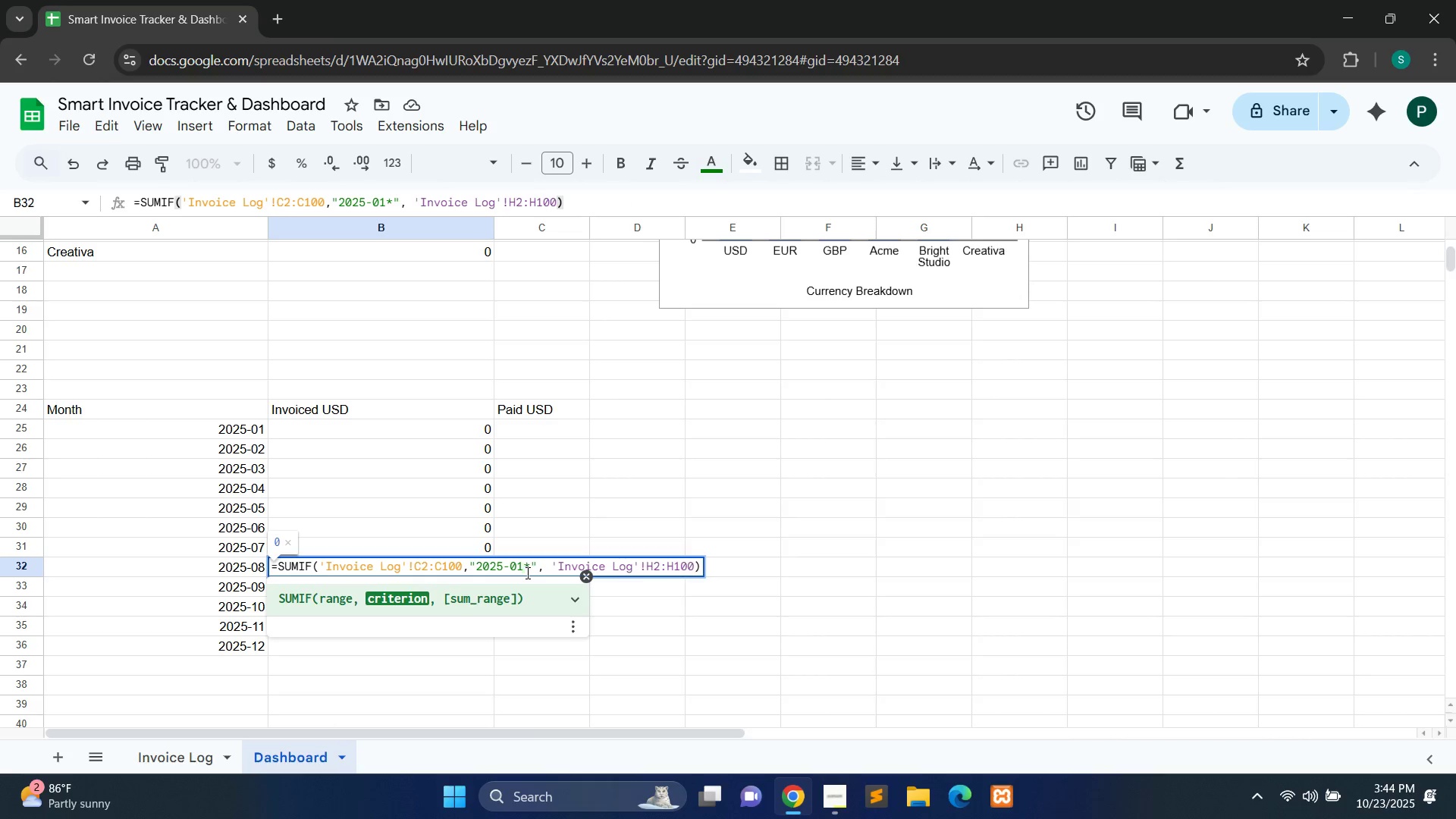 
key(Backspace)
 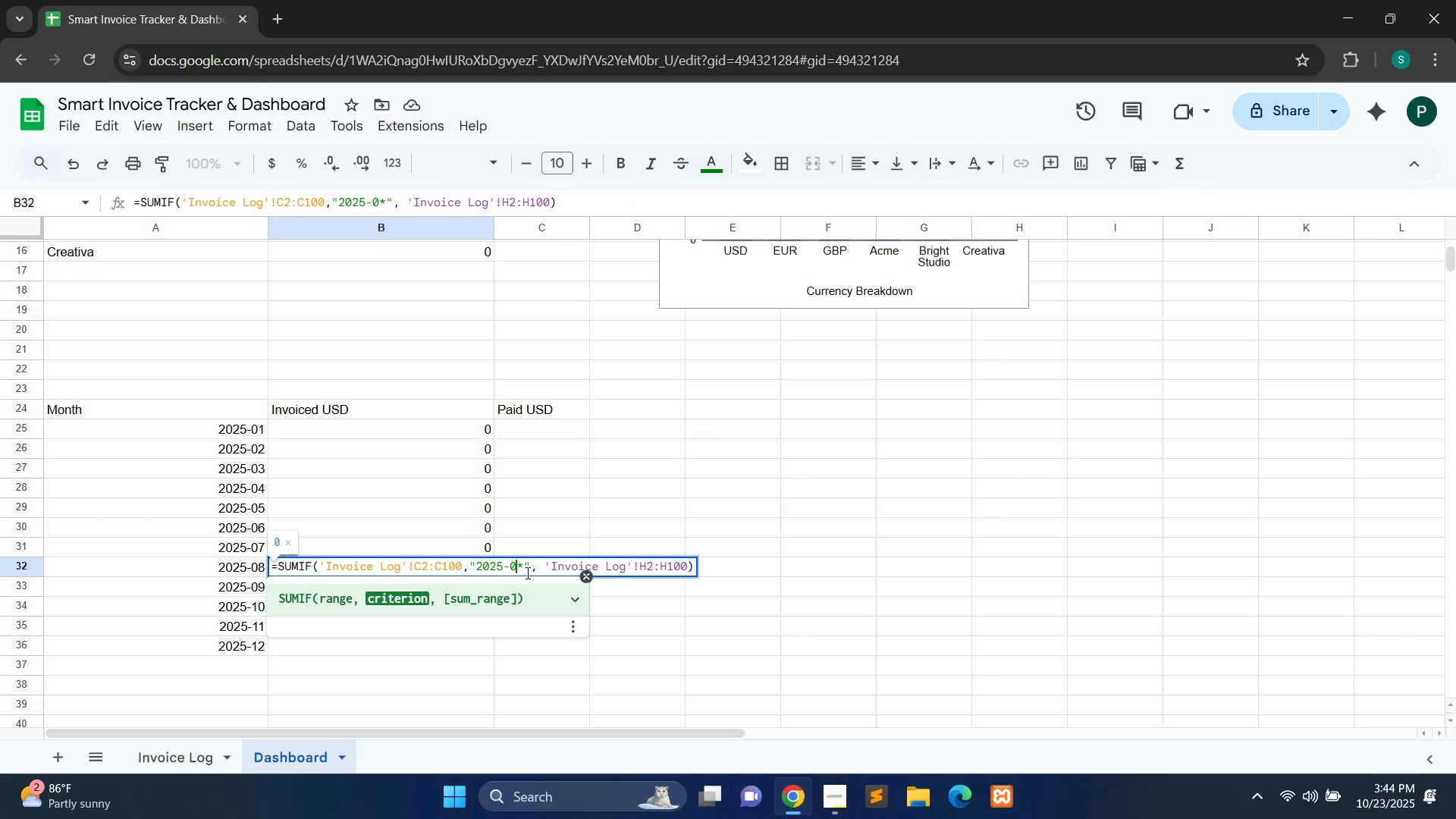 
key(8)
 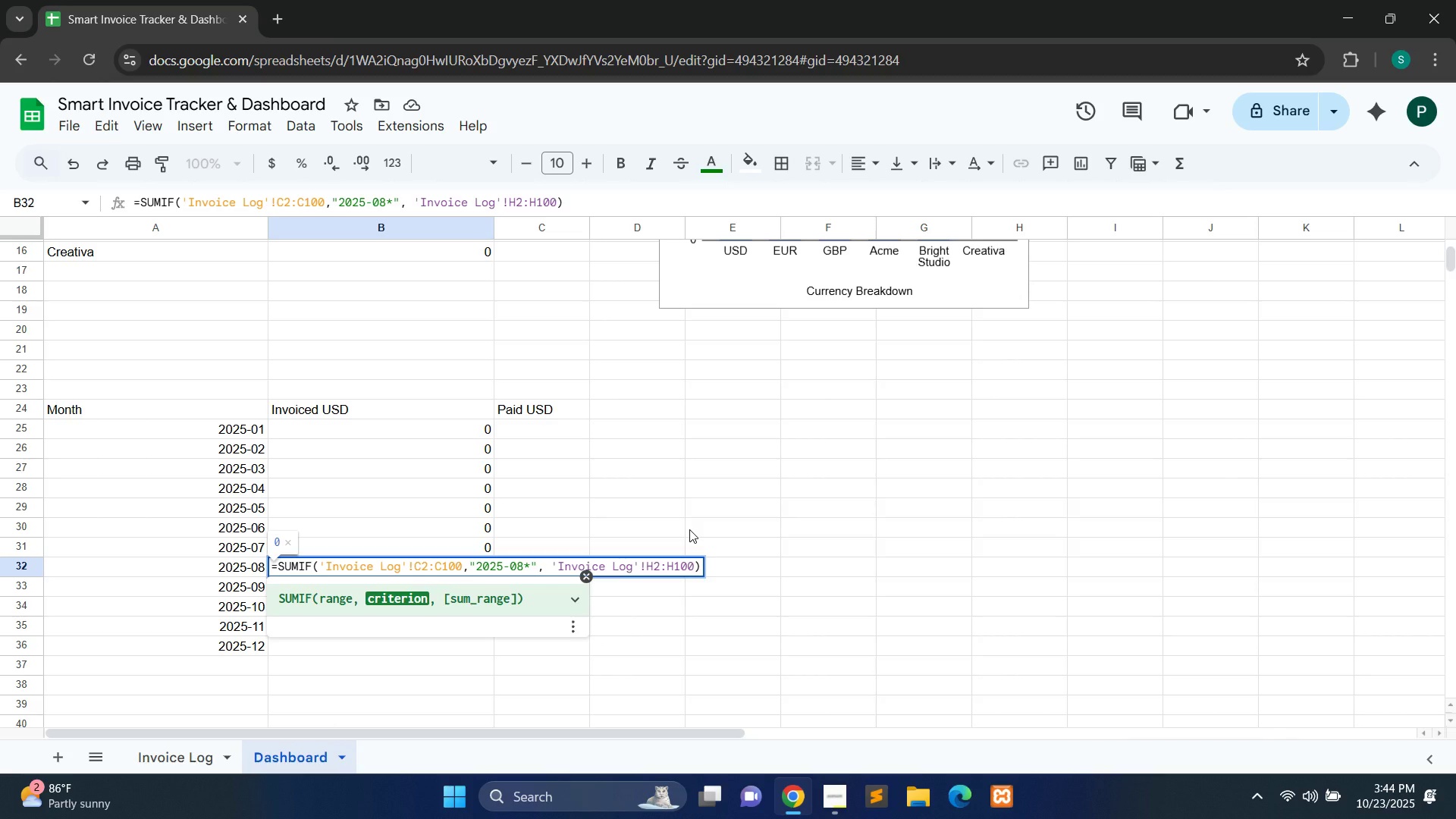 
wait(16.35)
 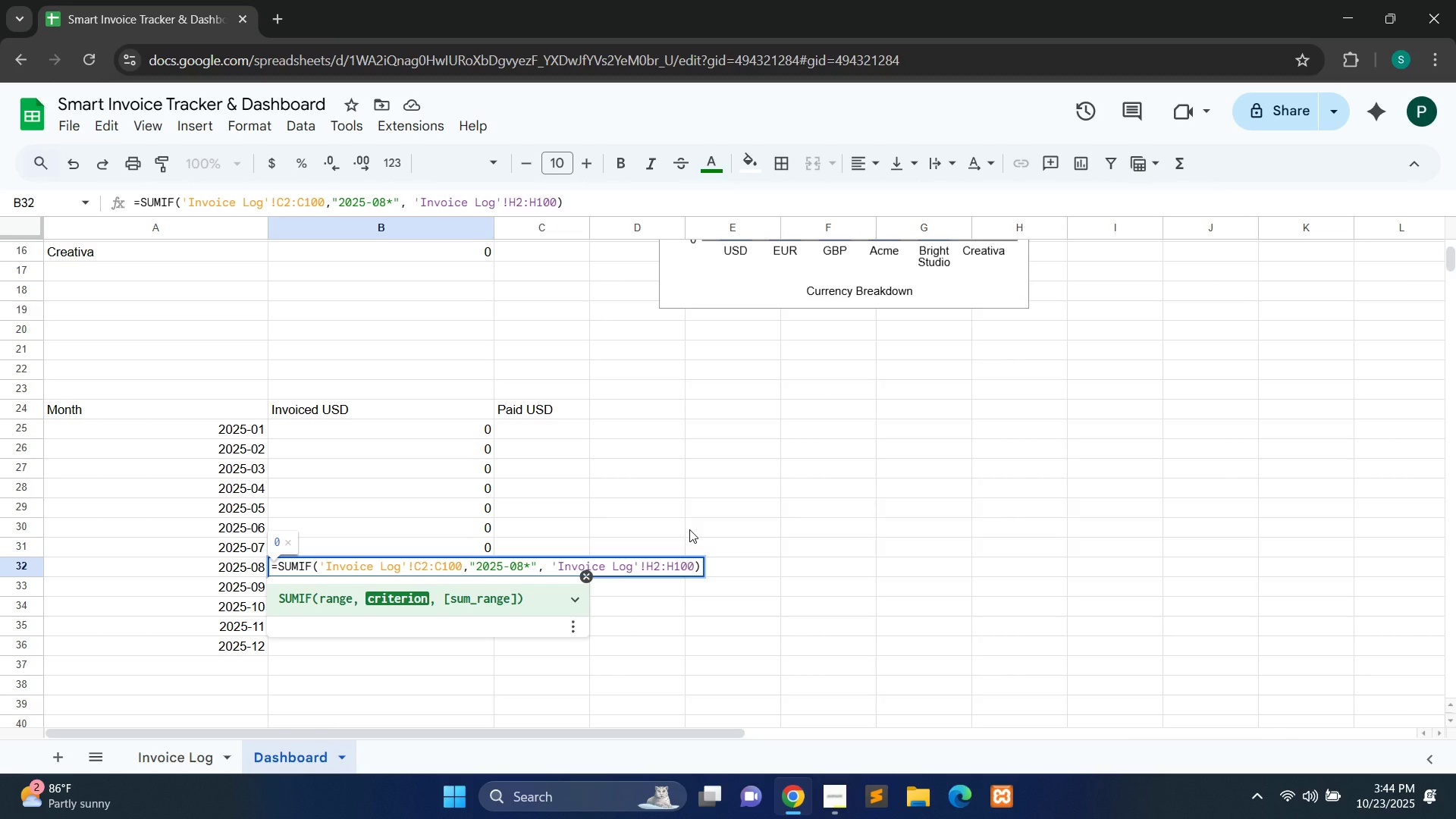 
key(Enter)
 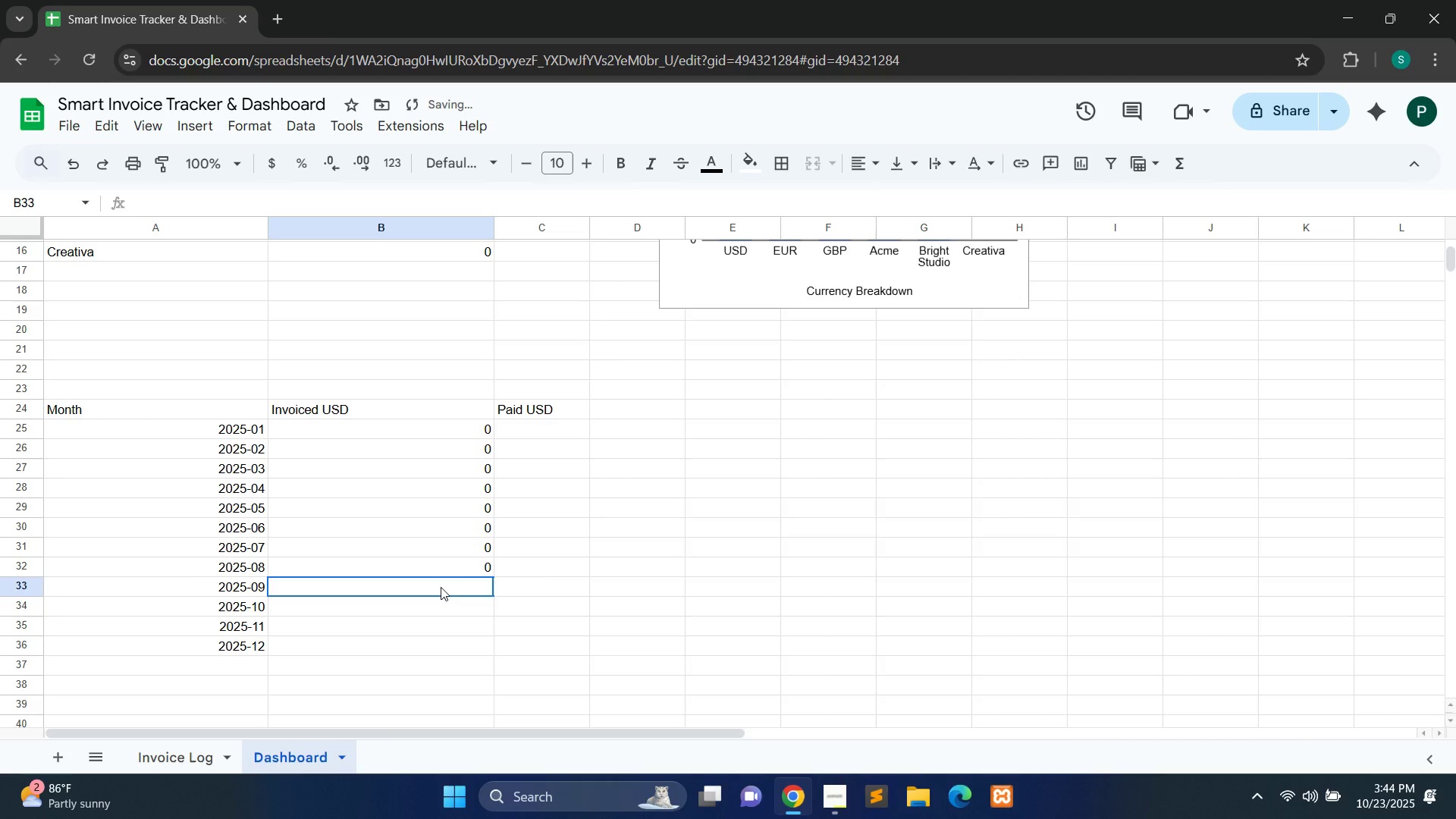 
double_click([441, 587])
 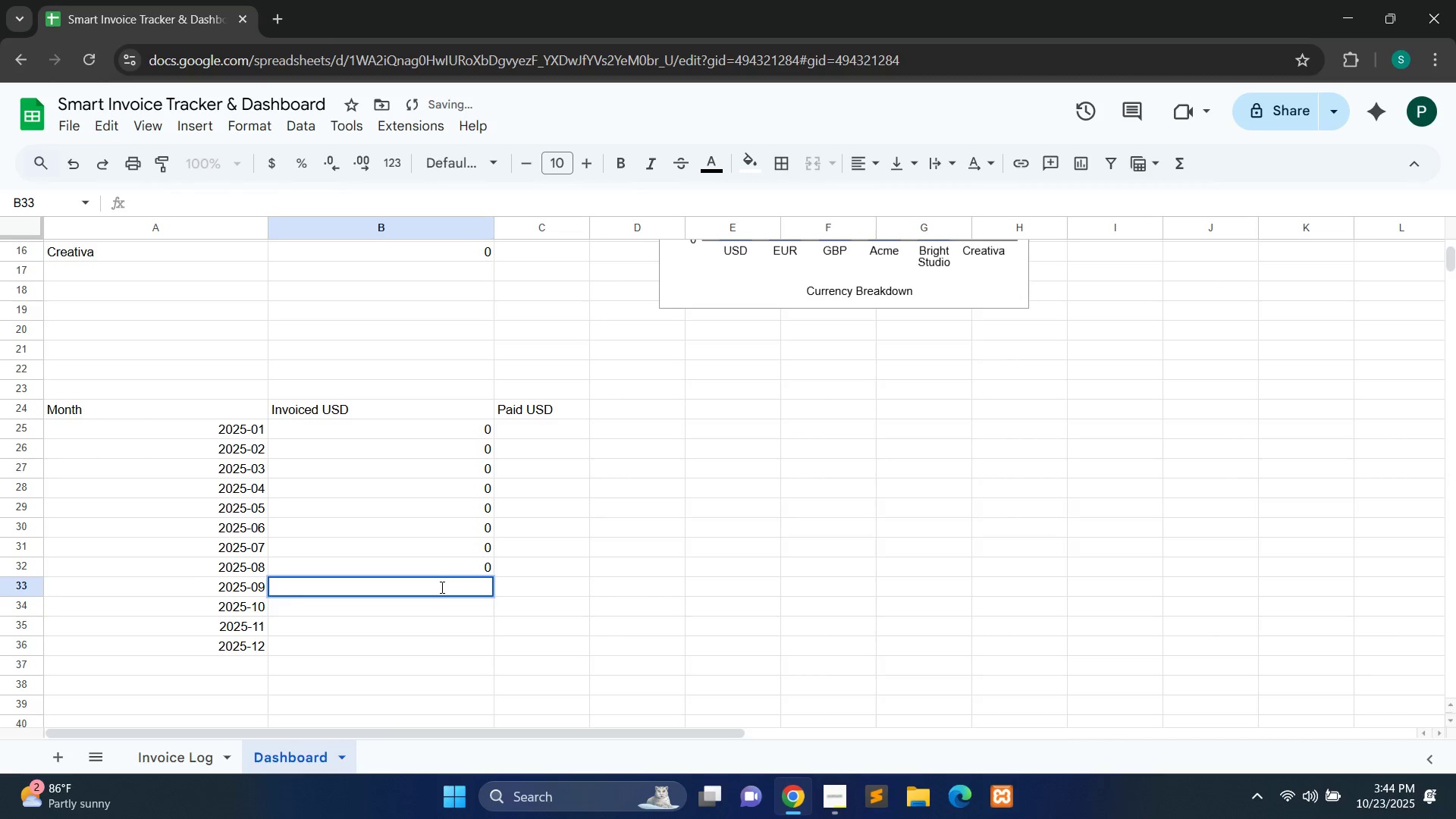 
key(Control+V)
 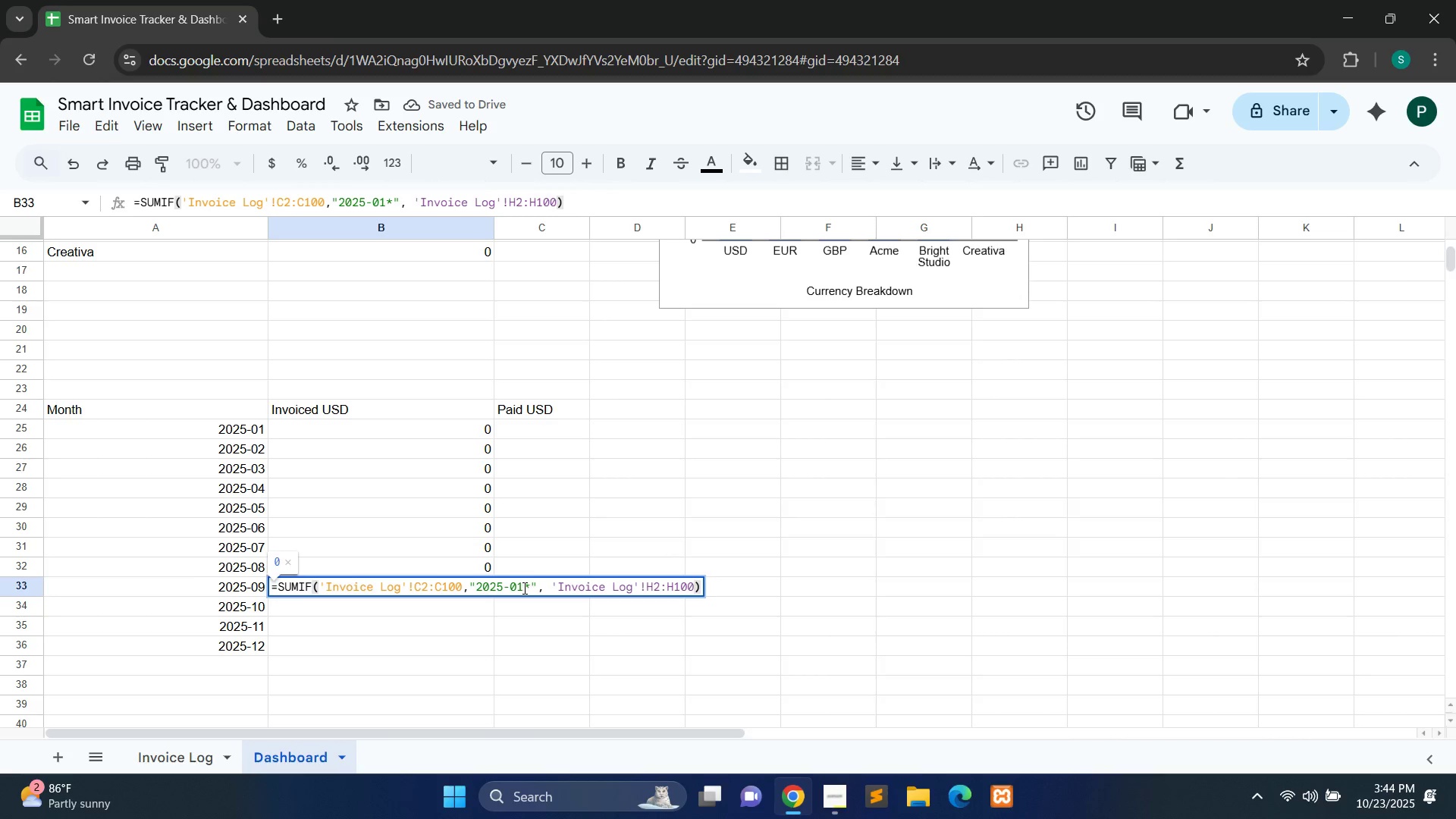 
left_click([523, 588])
 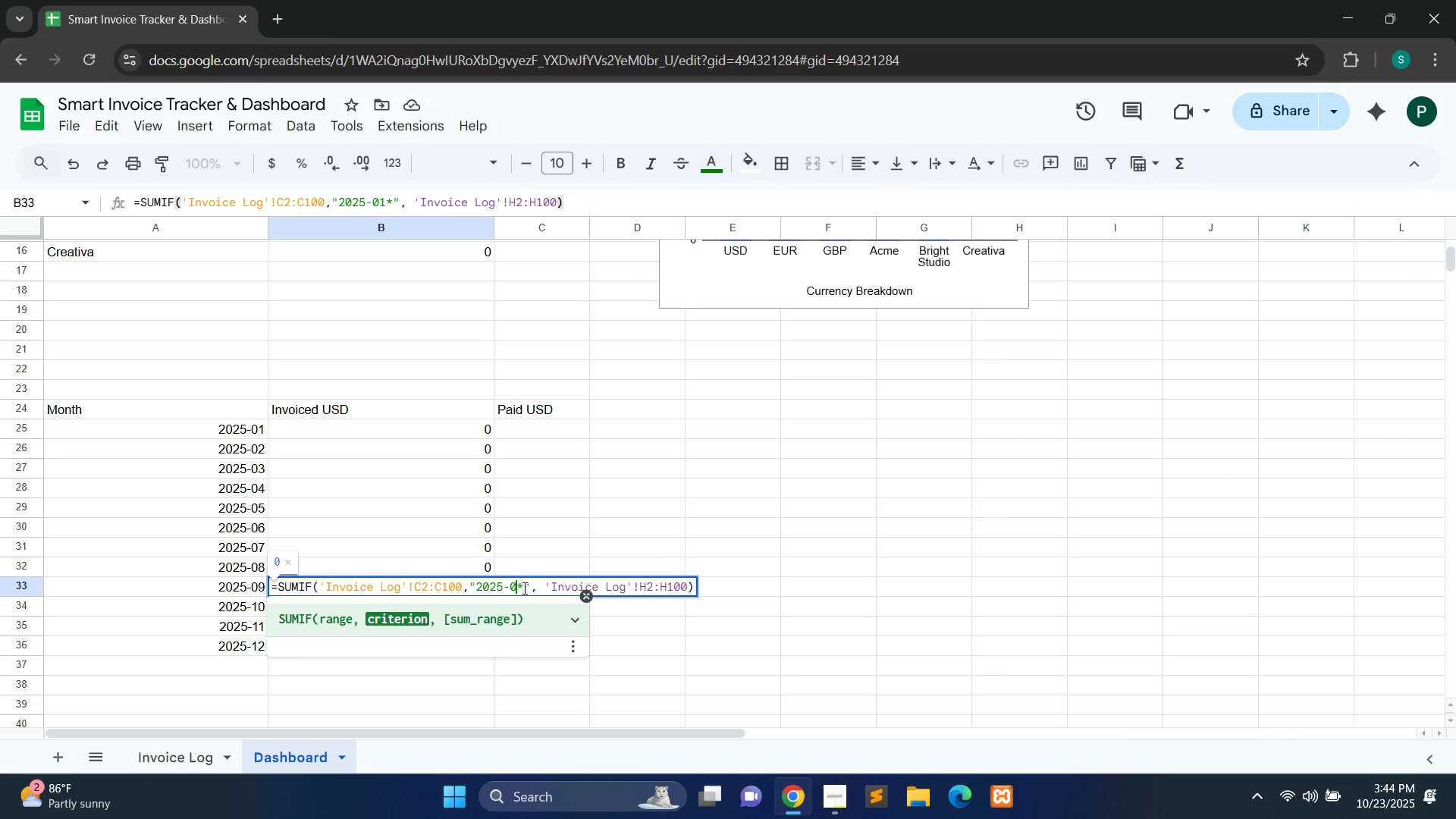 
key(Backspace)
 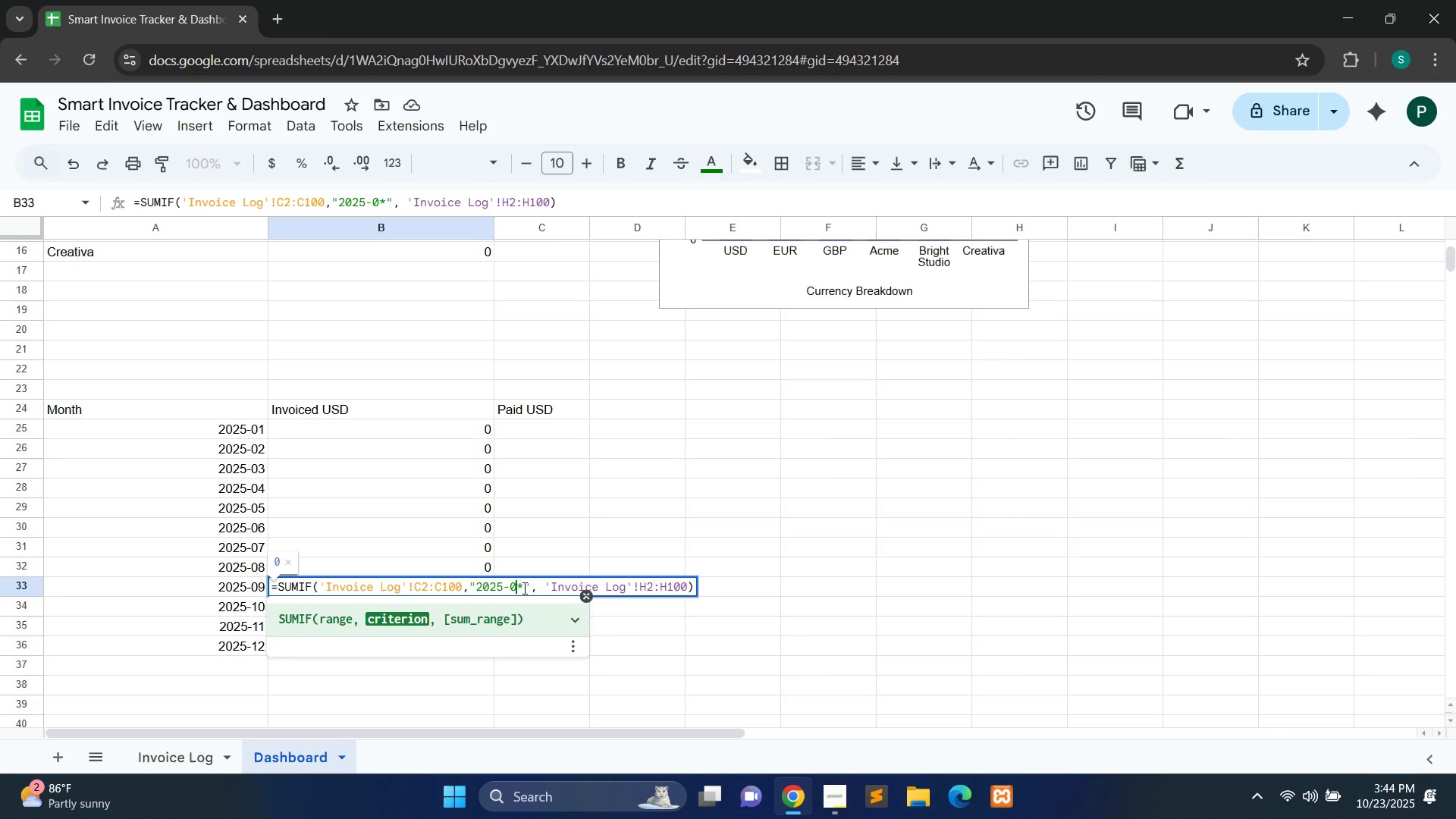 
key(9)
 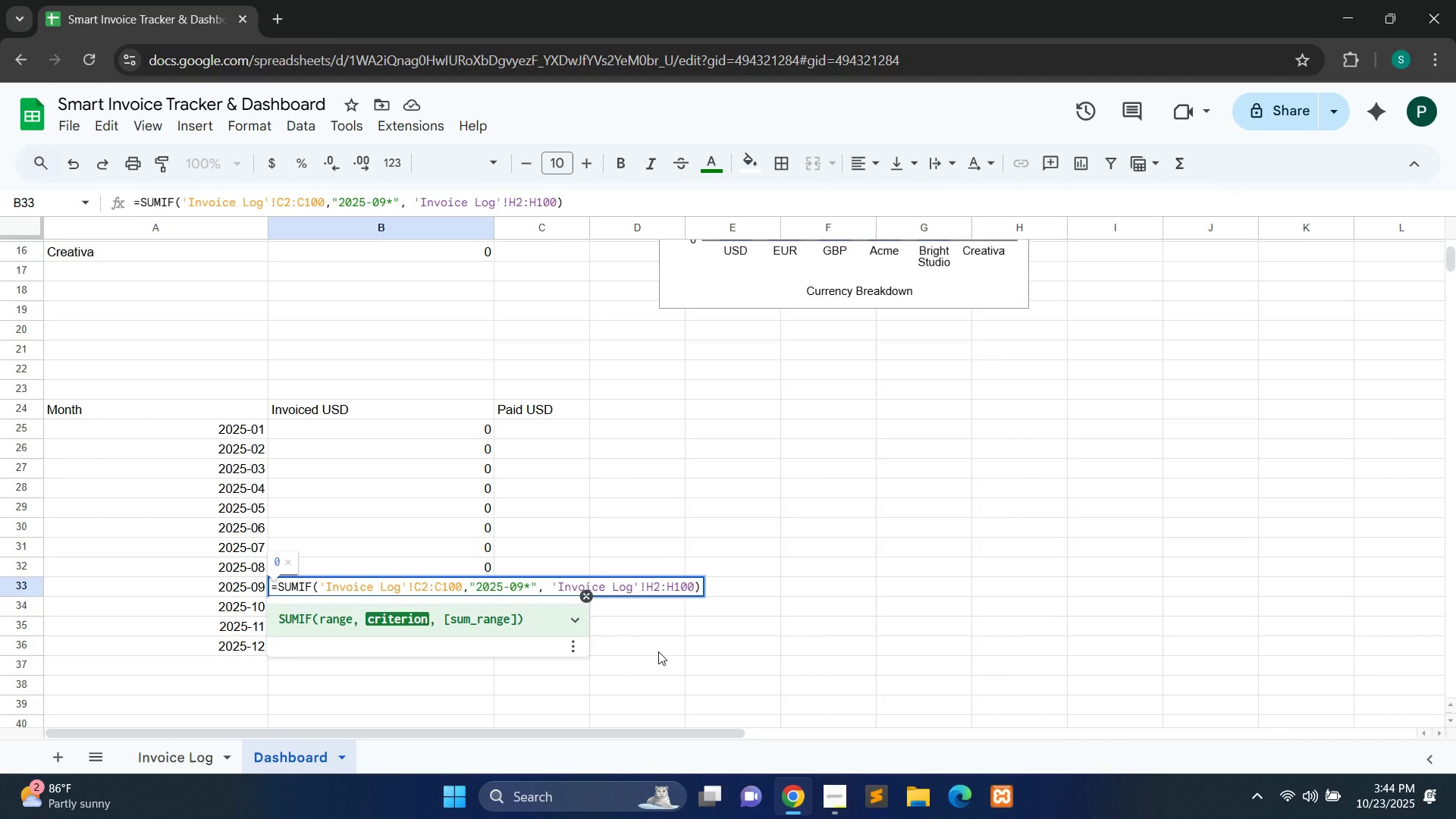 
left_click([658, 651])
 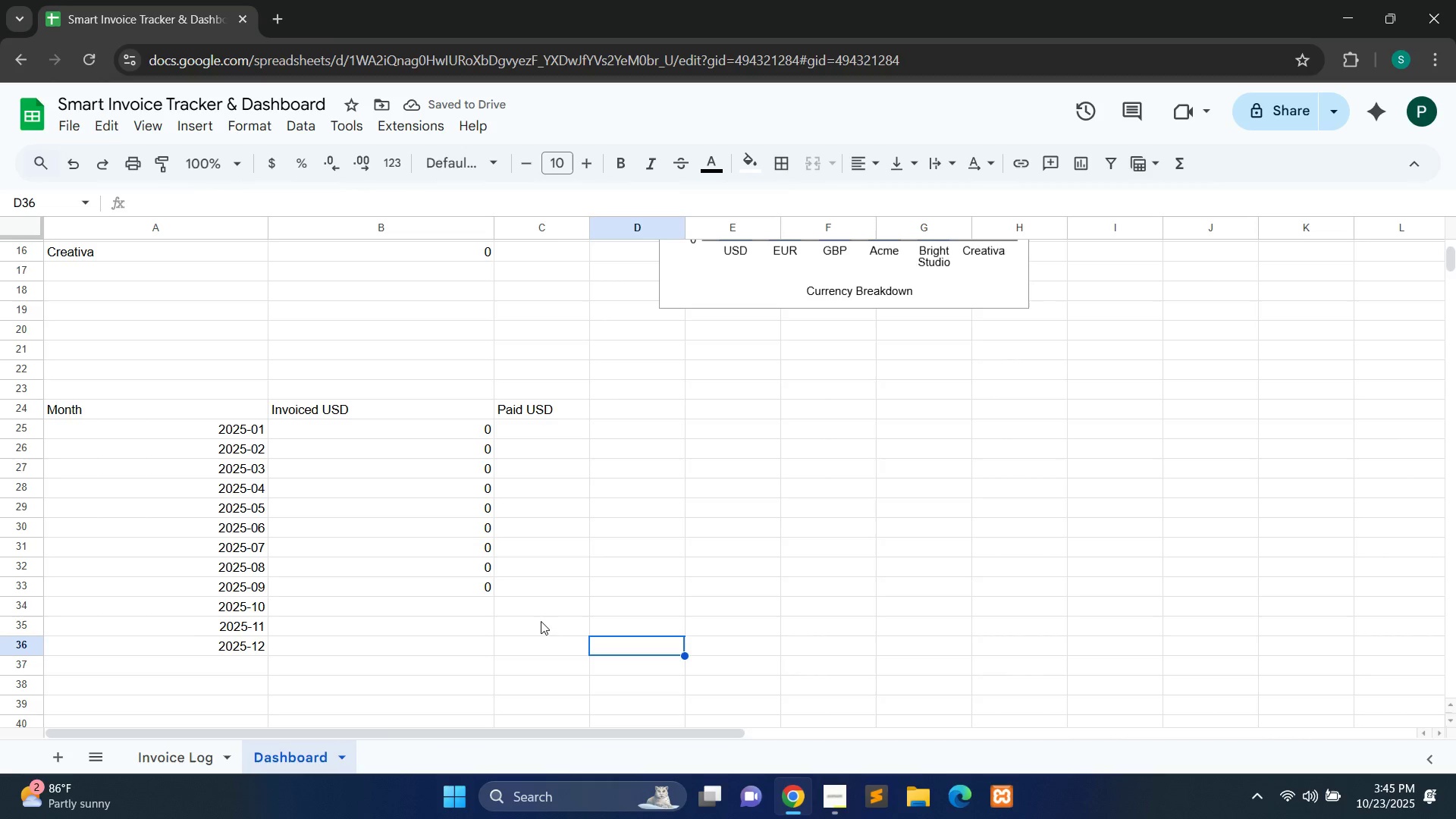 
wait(5.94)
 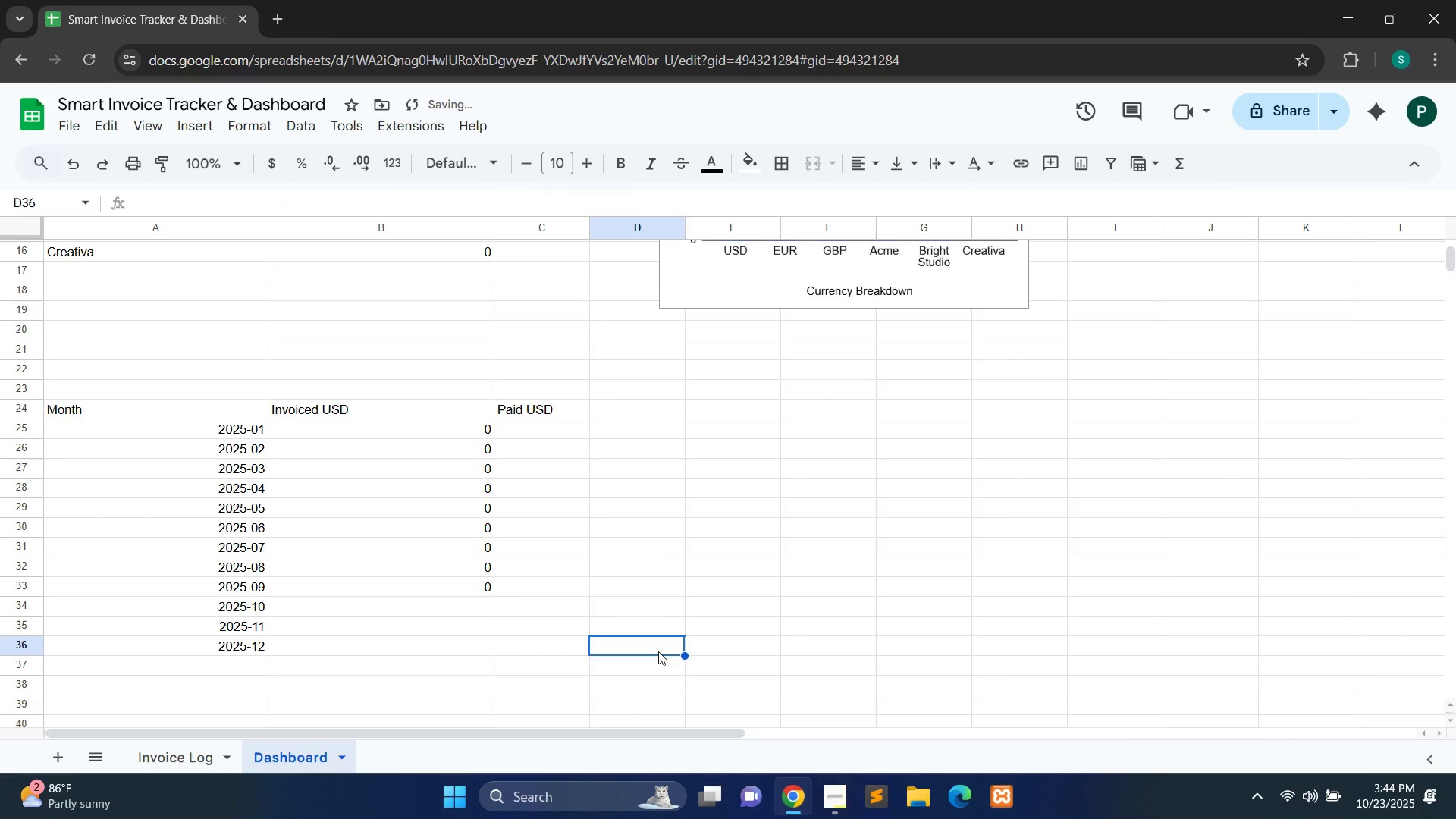 
double_click([468, 604])
 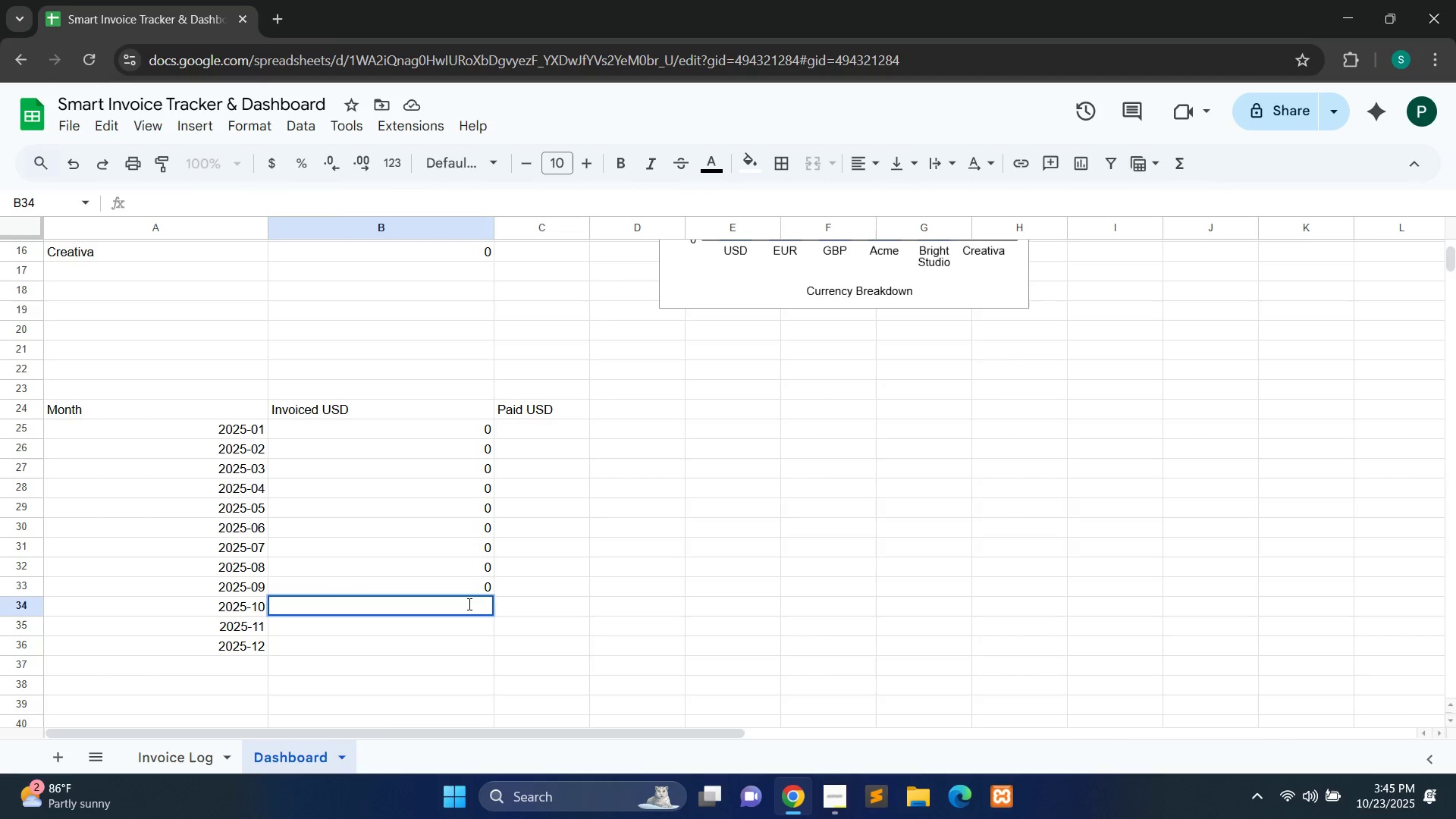 
key(Control+V)
 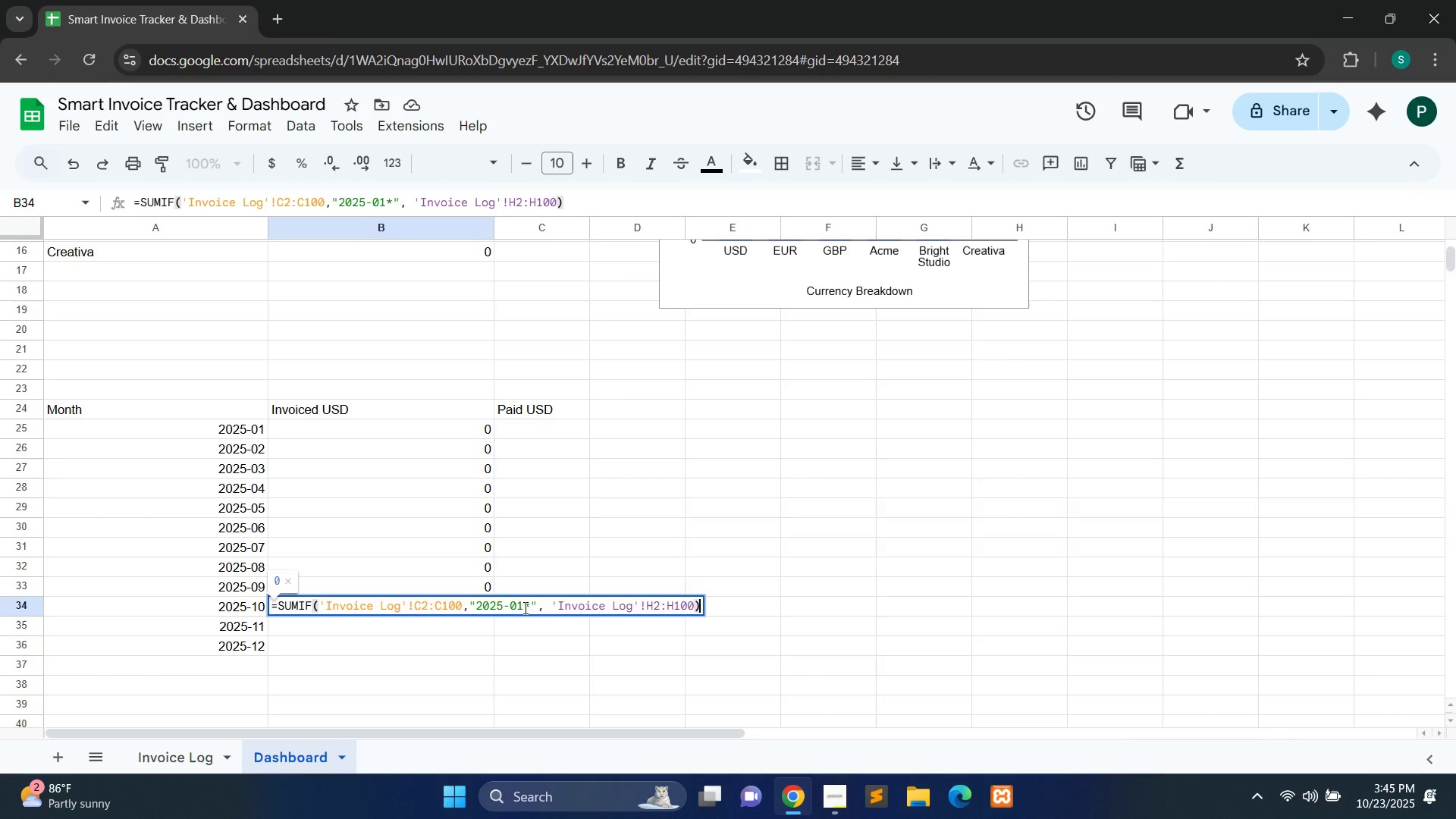 
left_click([524, 607])
 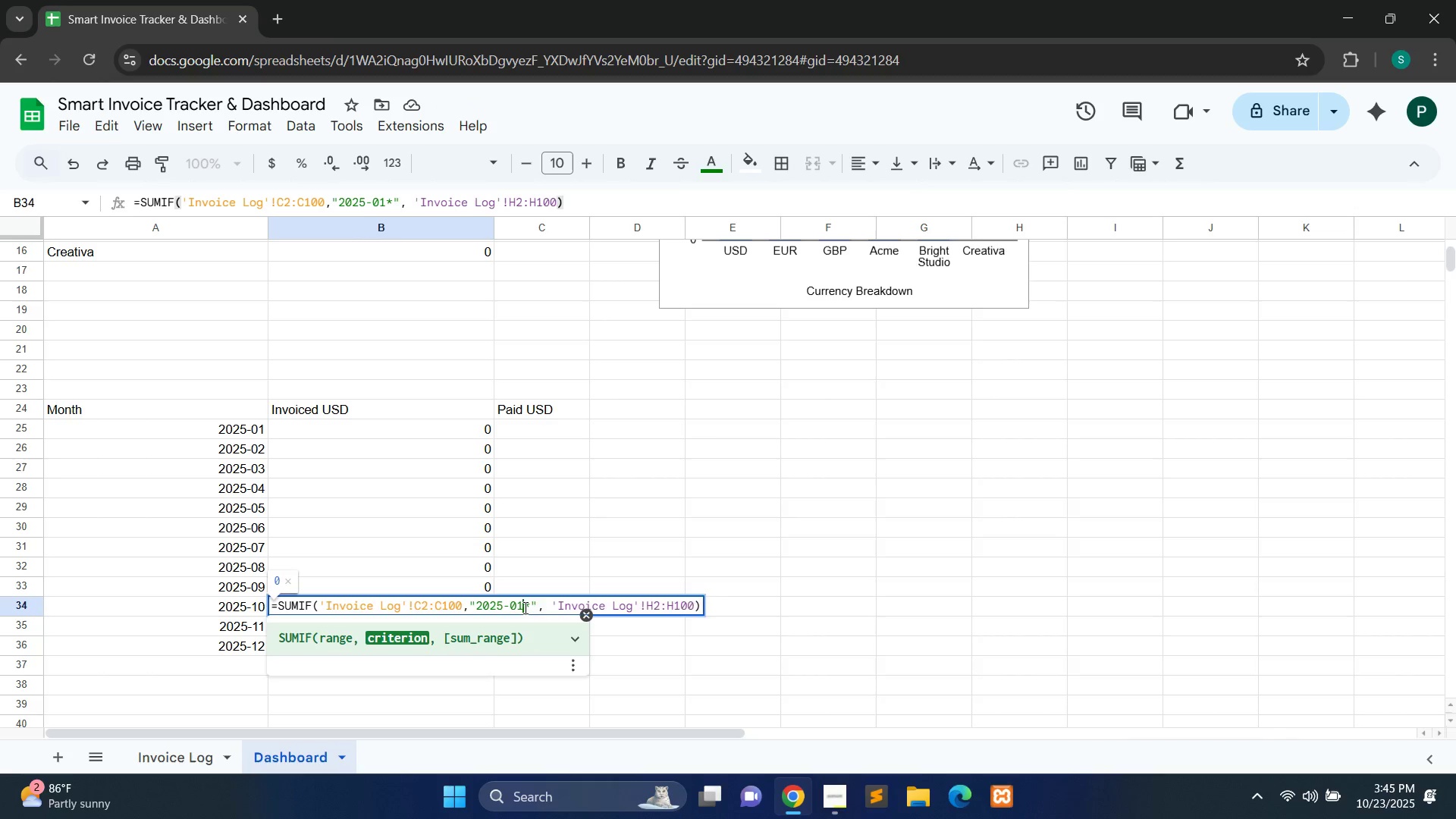 
key(Backspace)
key(Backspace)
type(10)
 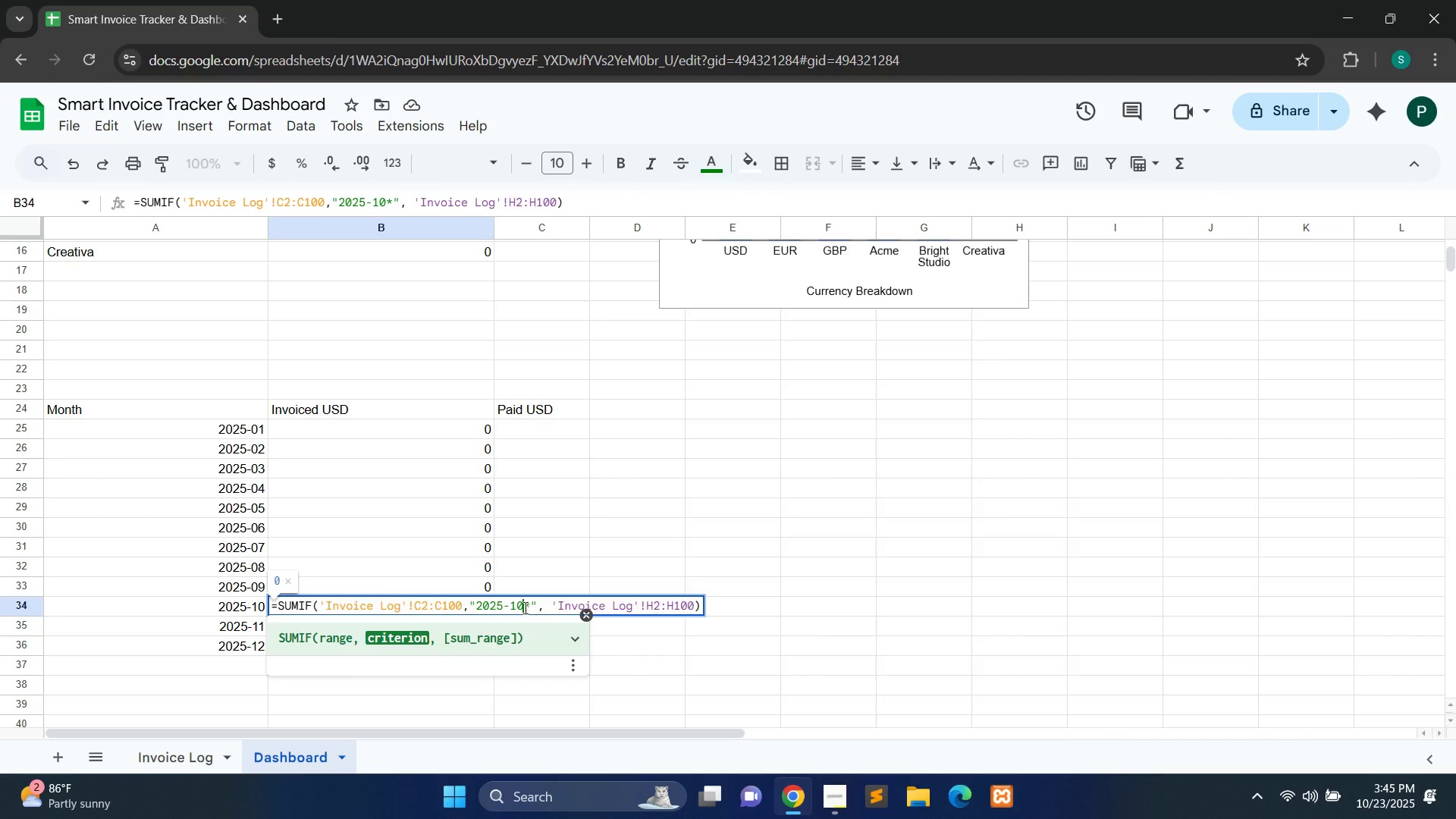 
wait(10.46)
 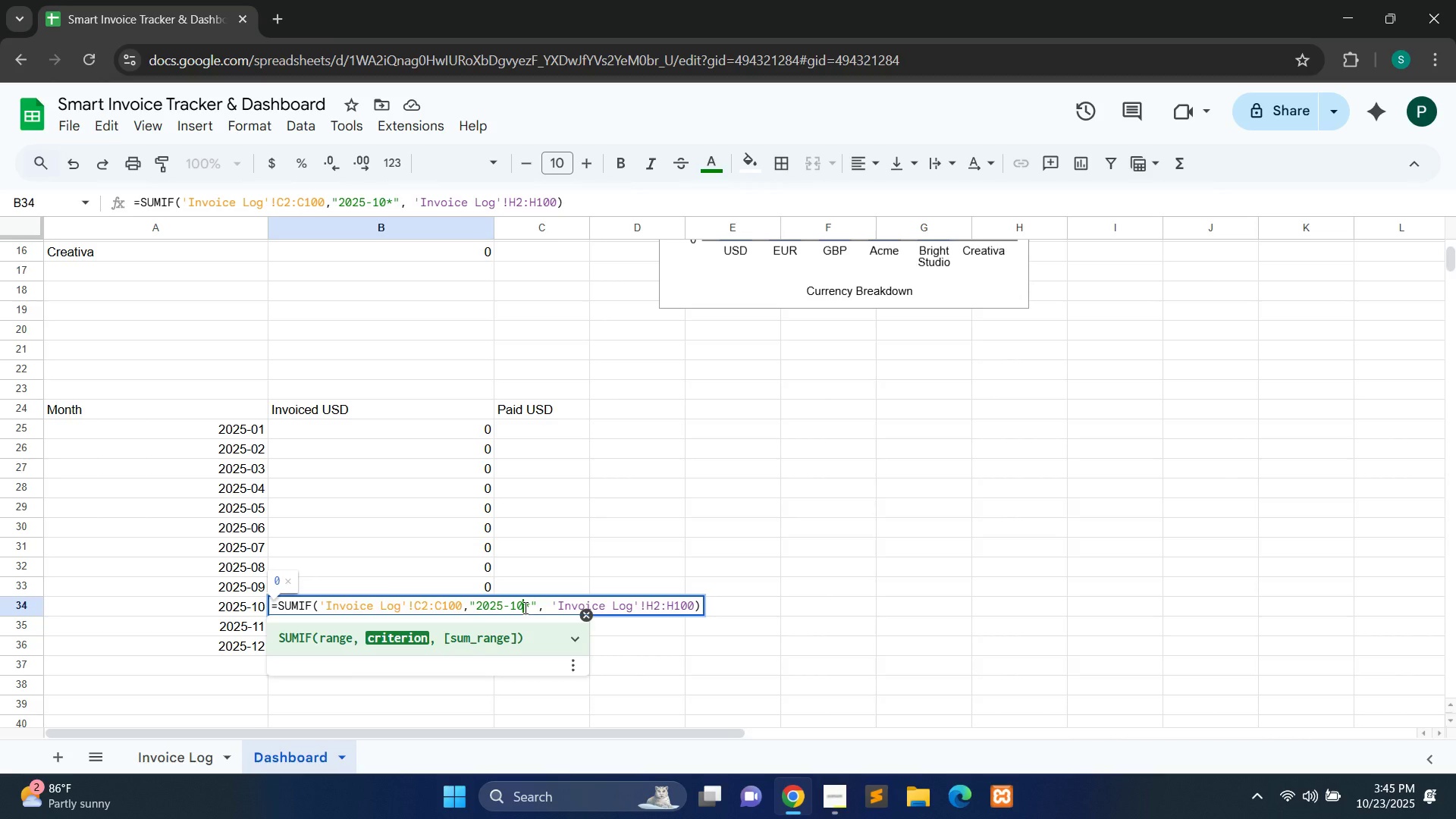 
key(Enter)
 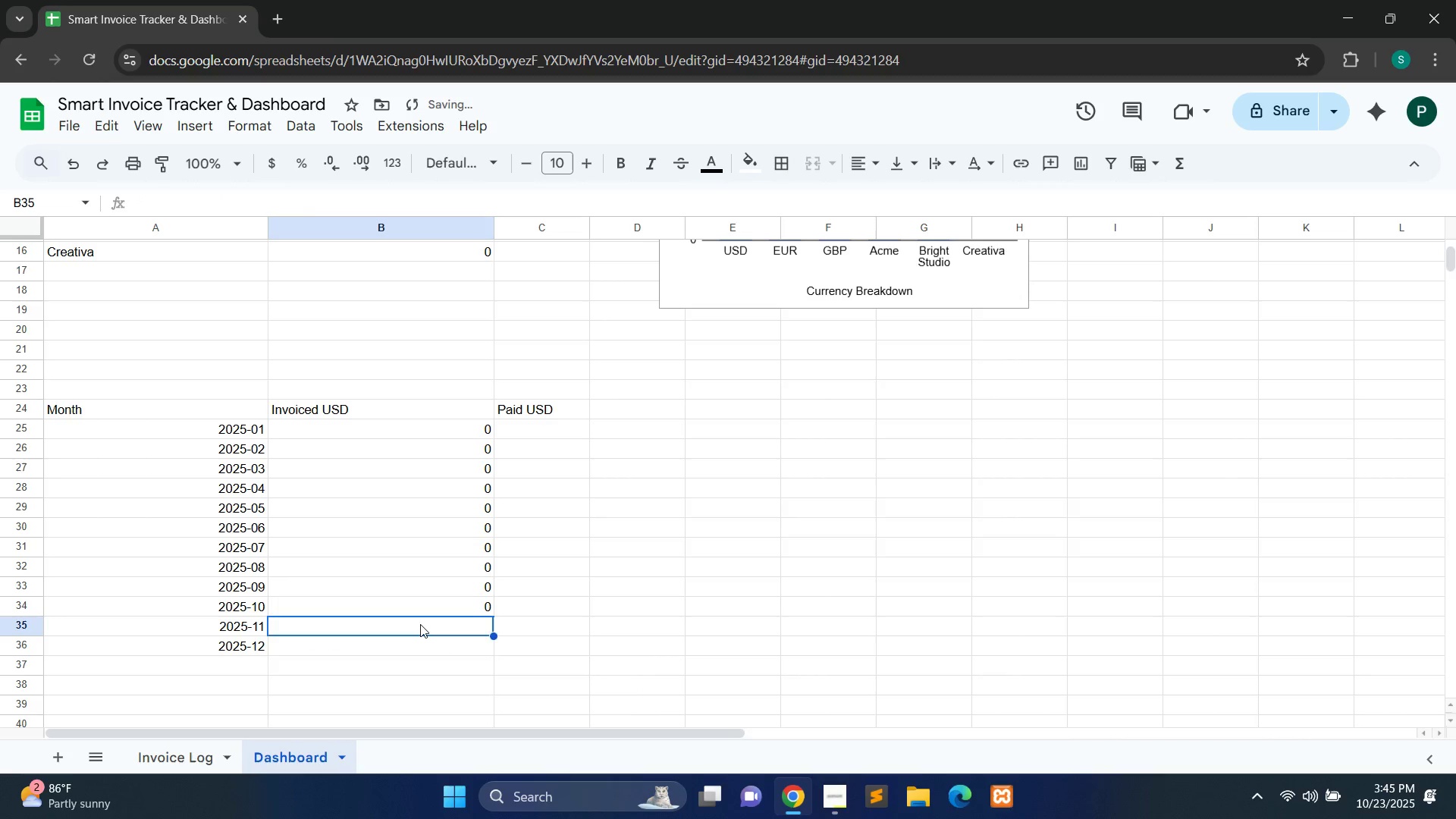 
double_click([420, 624])
 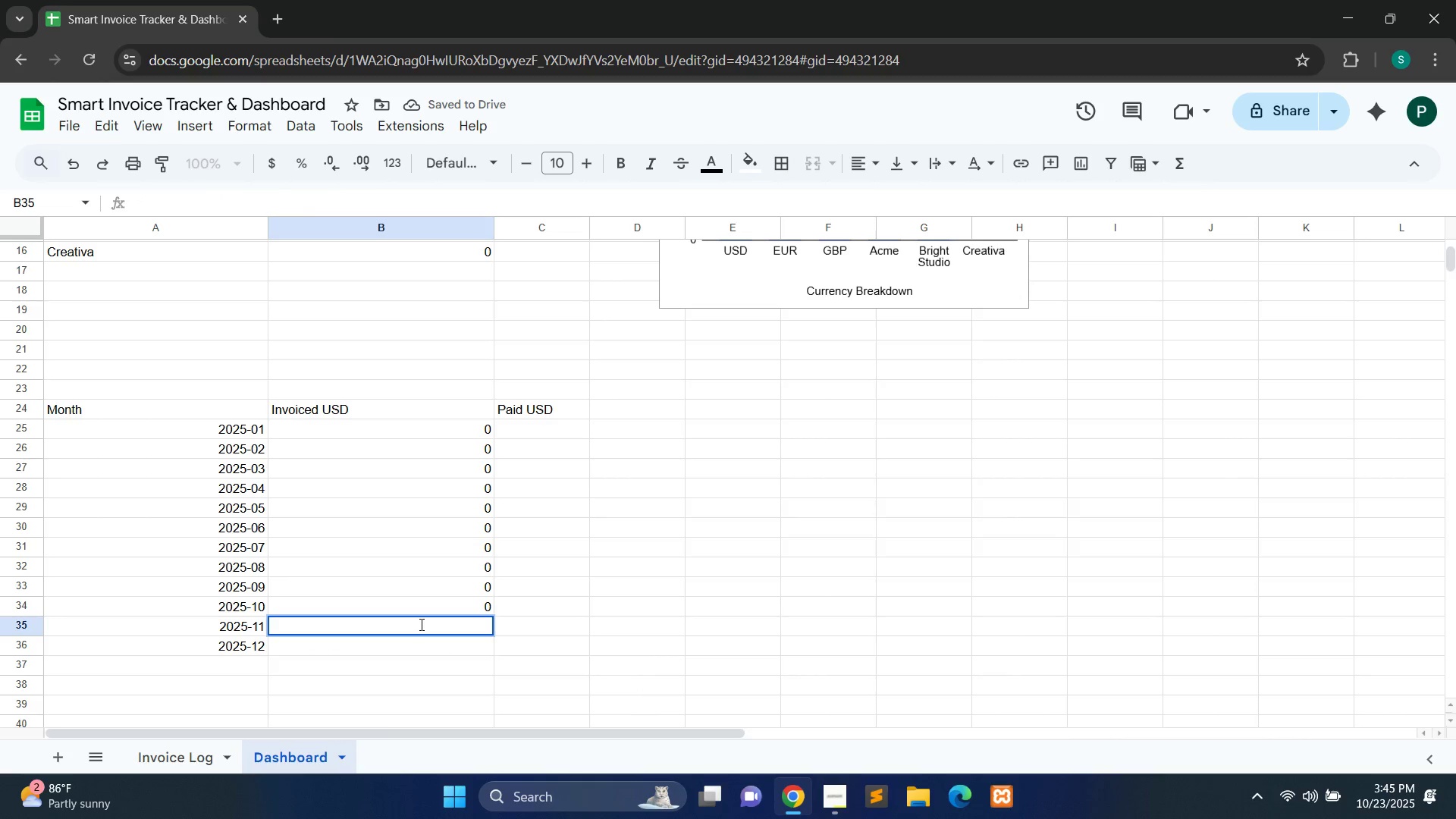 
key(Control+V)
 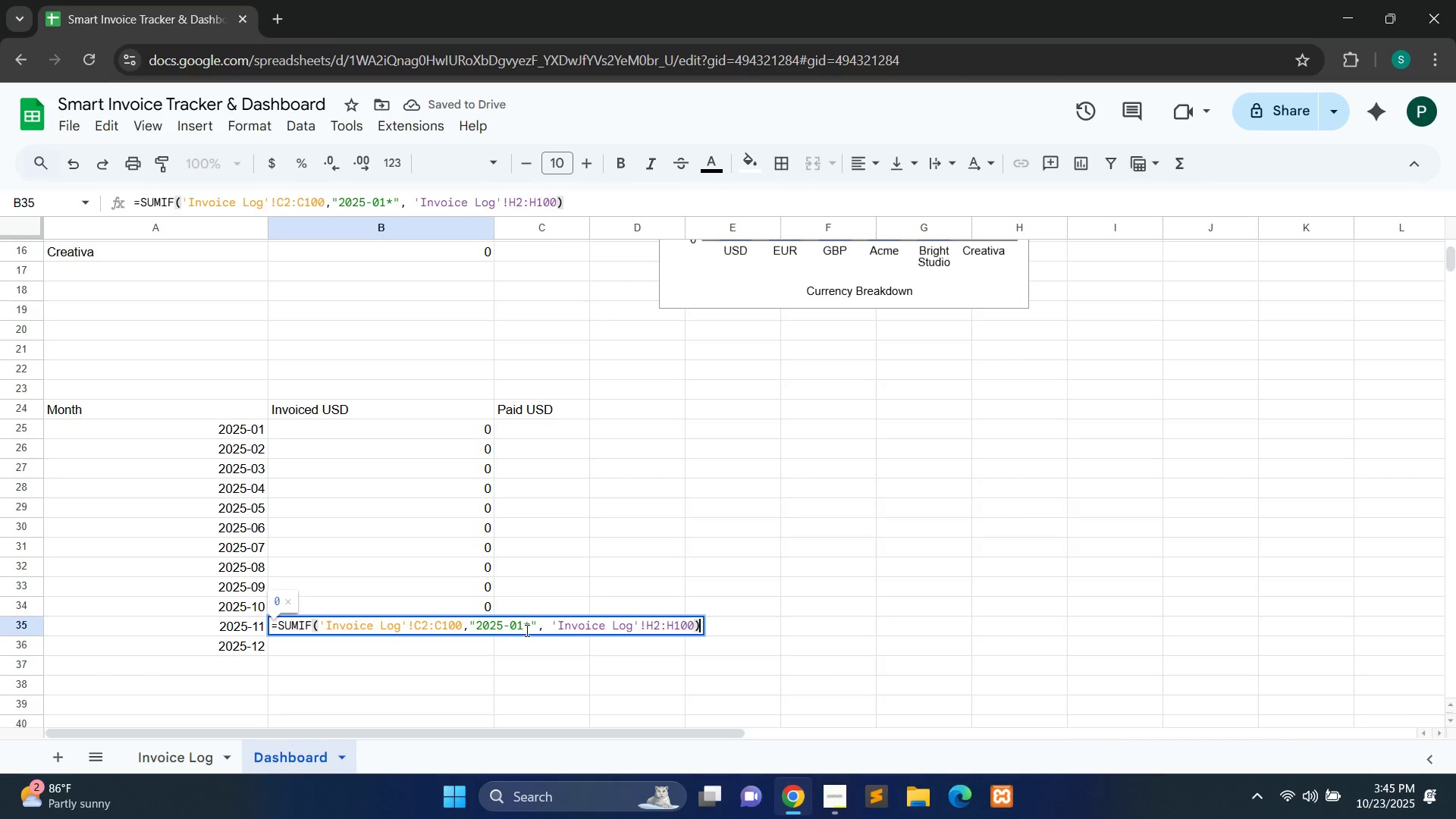 
left_click([526, 630])
 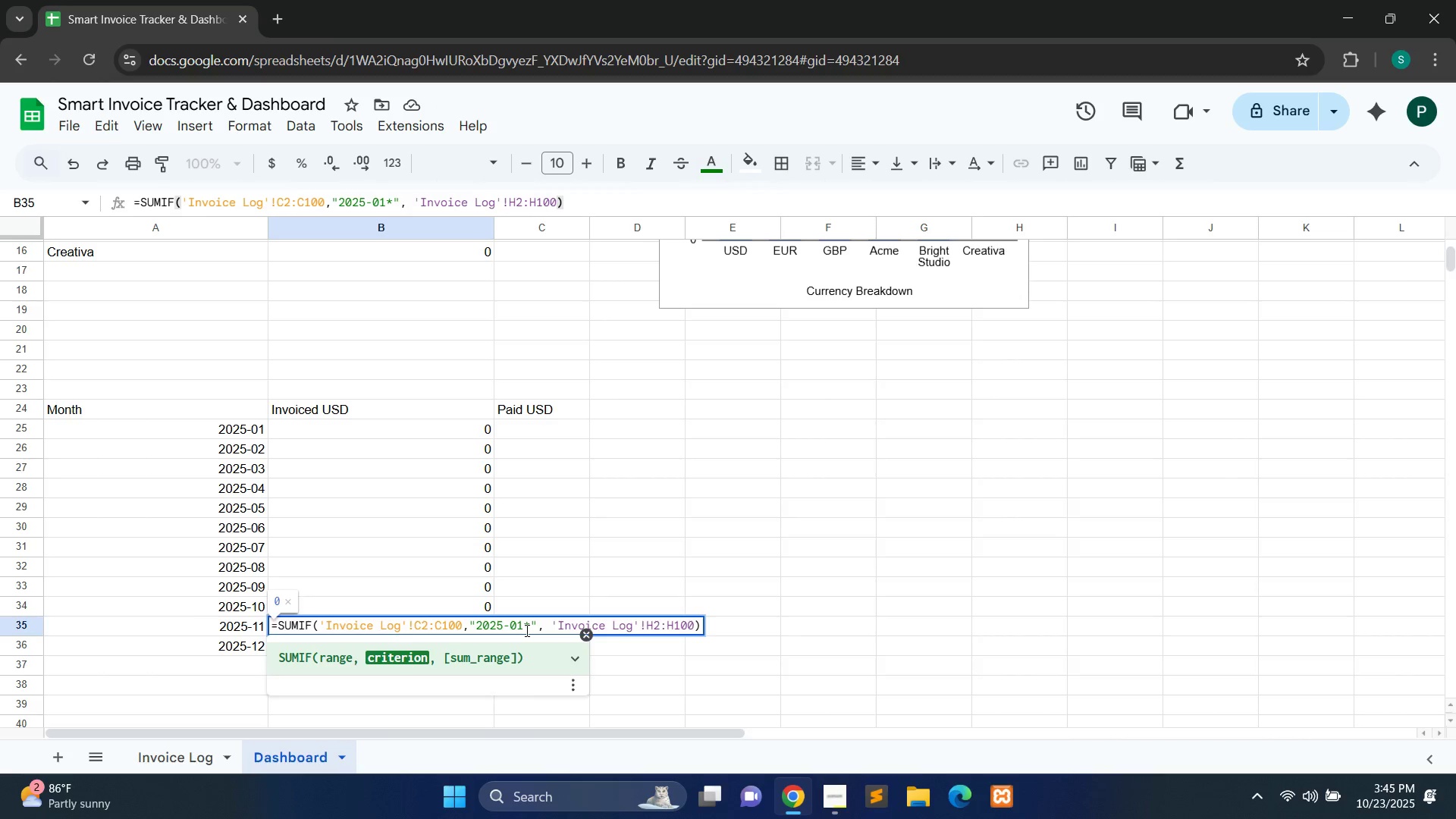 
key(Backspace)
key(Backspace)
type(11)
 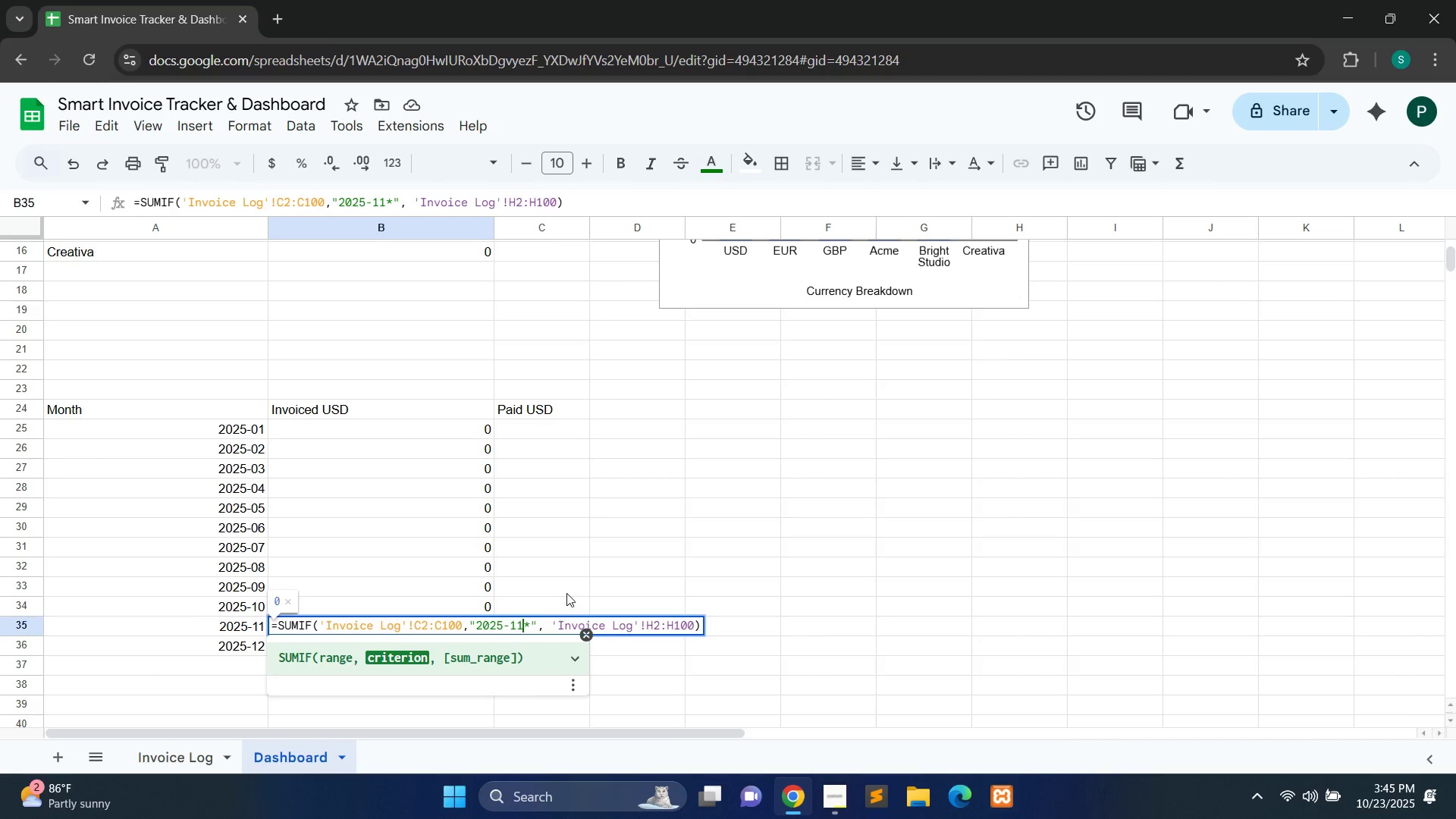 
left_click([574, 581])
 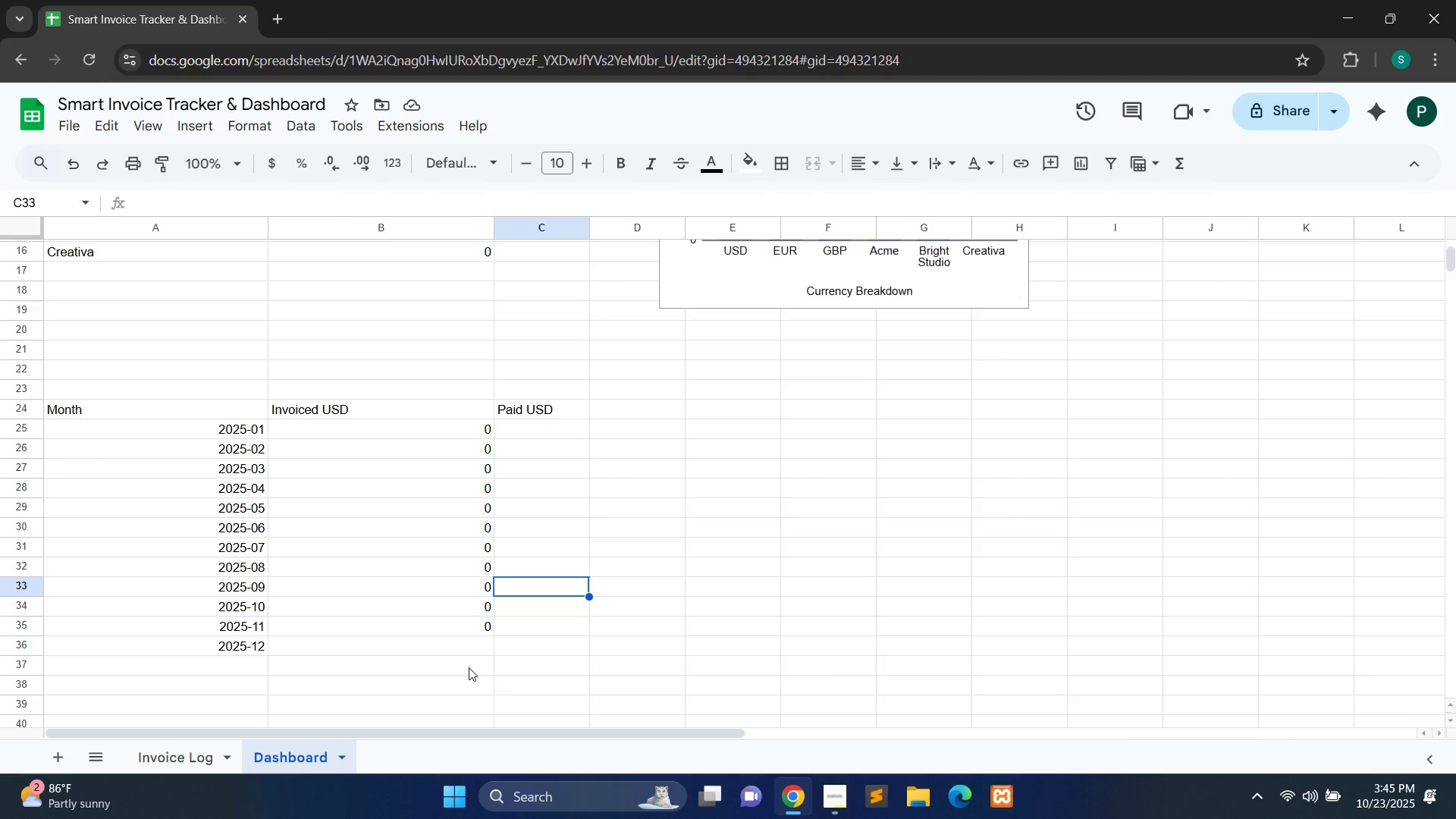 
wait(17.78)
 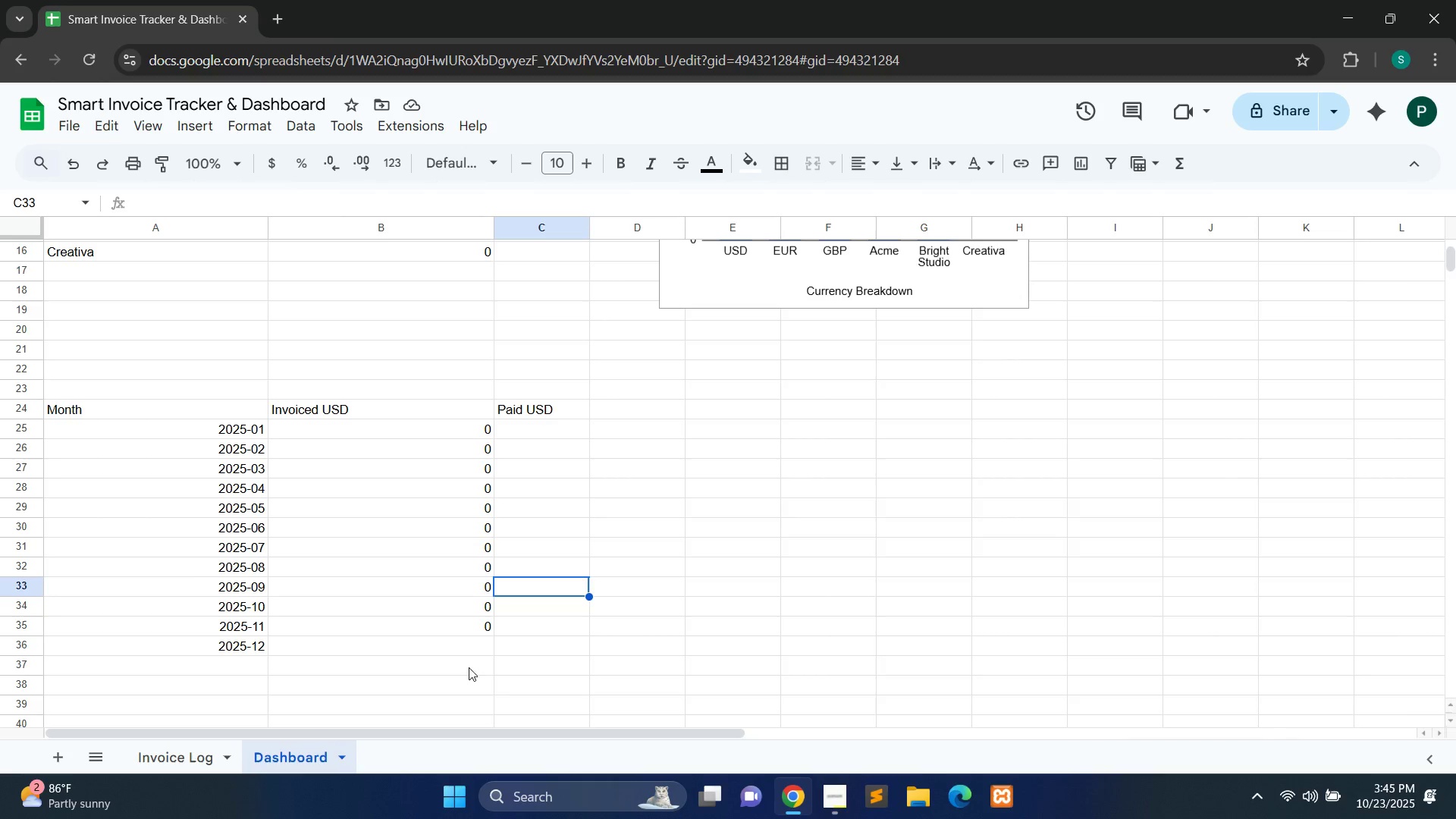 
double_click([471, 639])
 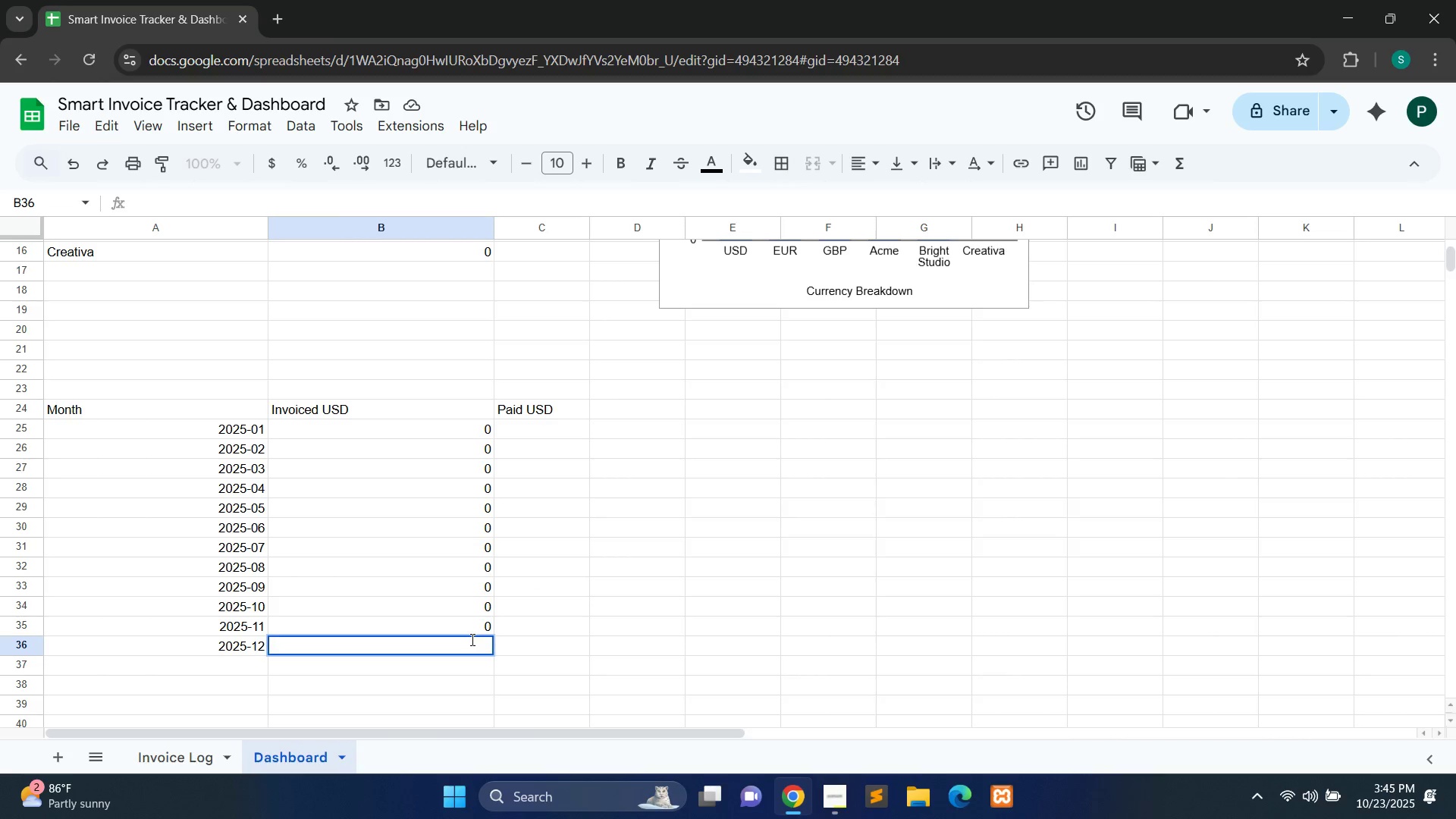 
key(Control+V)
 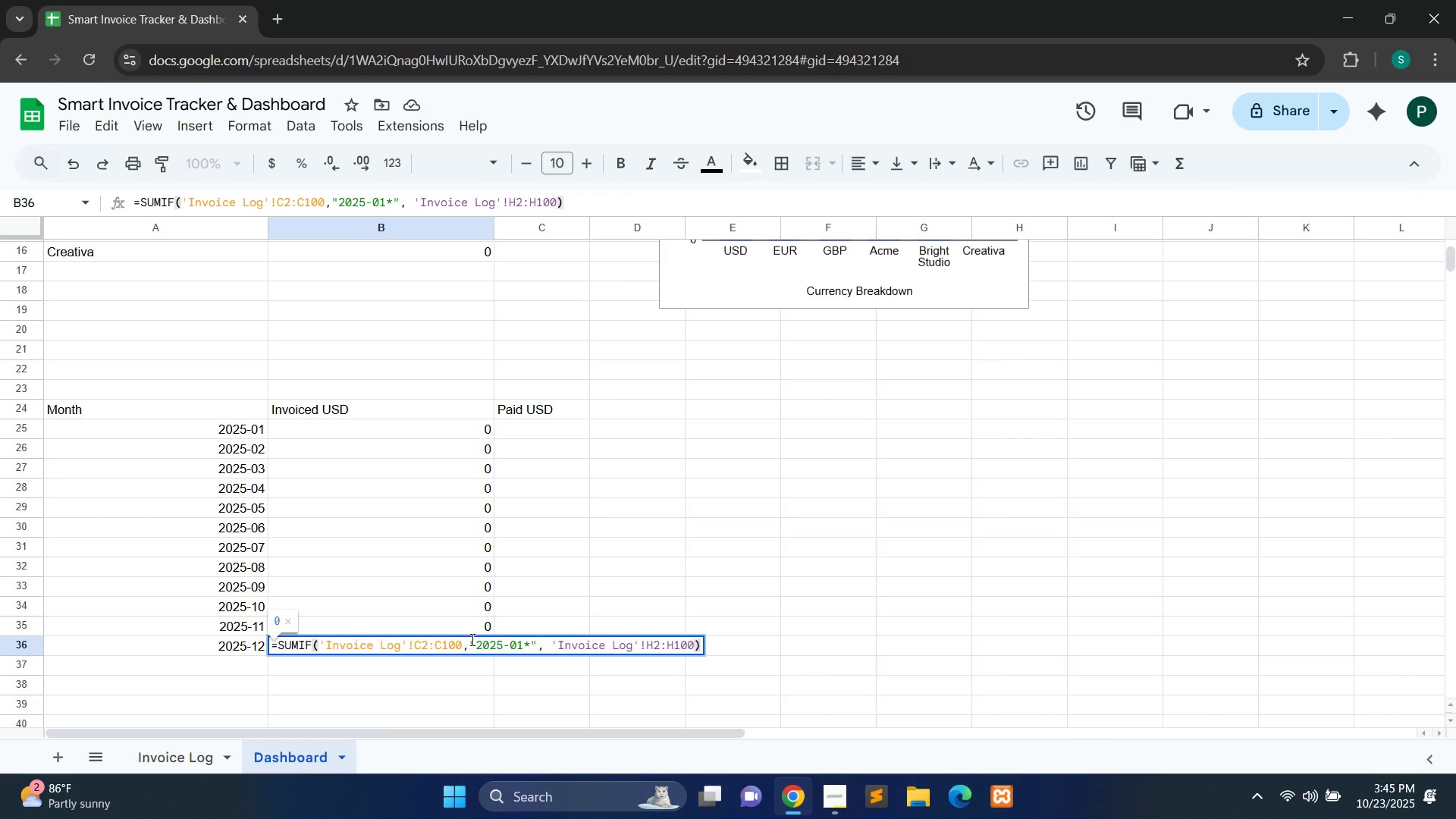 
wait(7.75)
 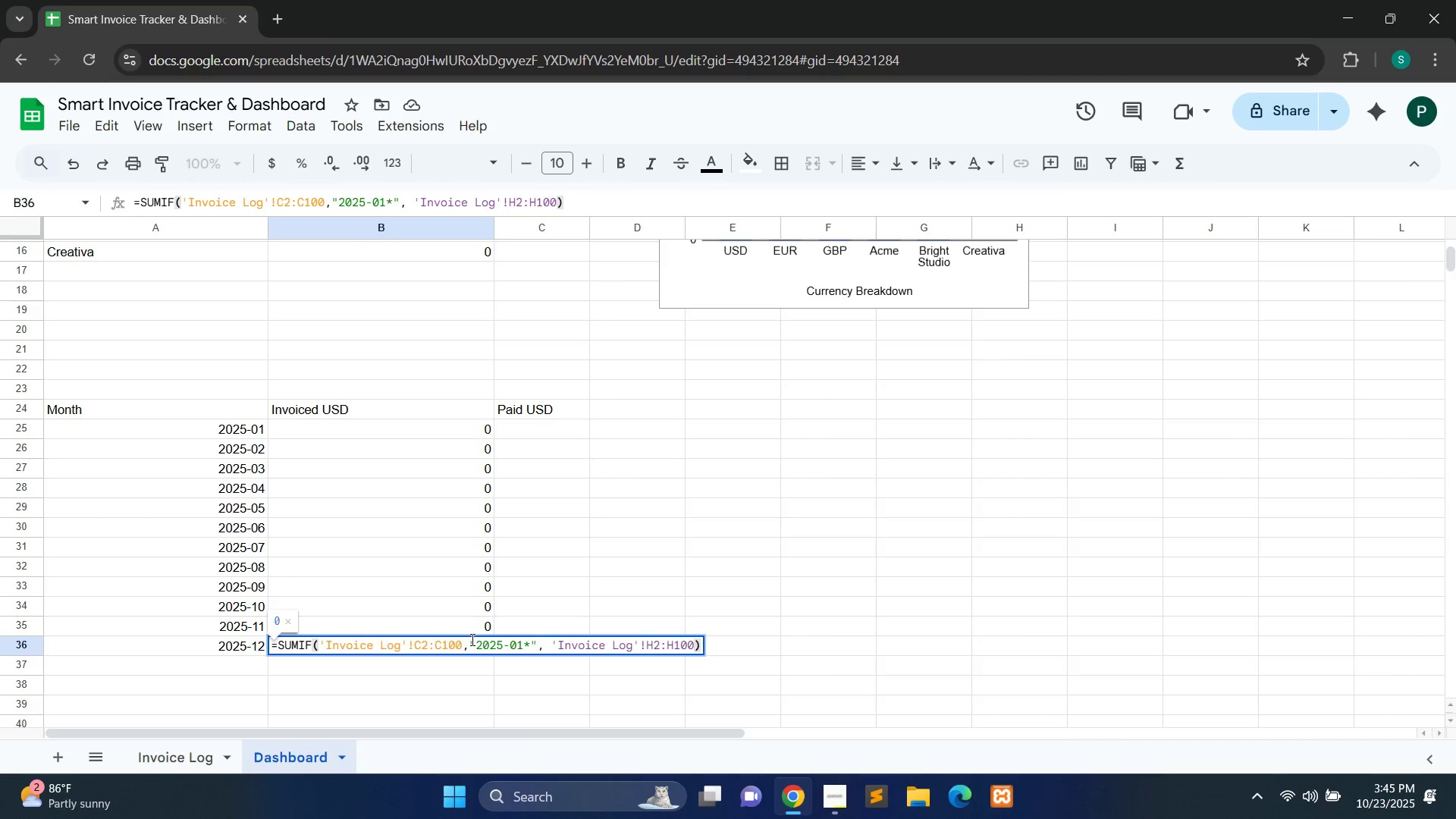 
left_click([519, 648])
 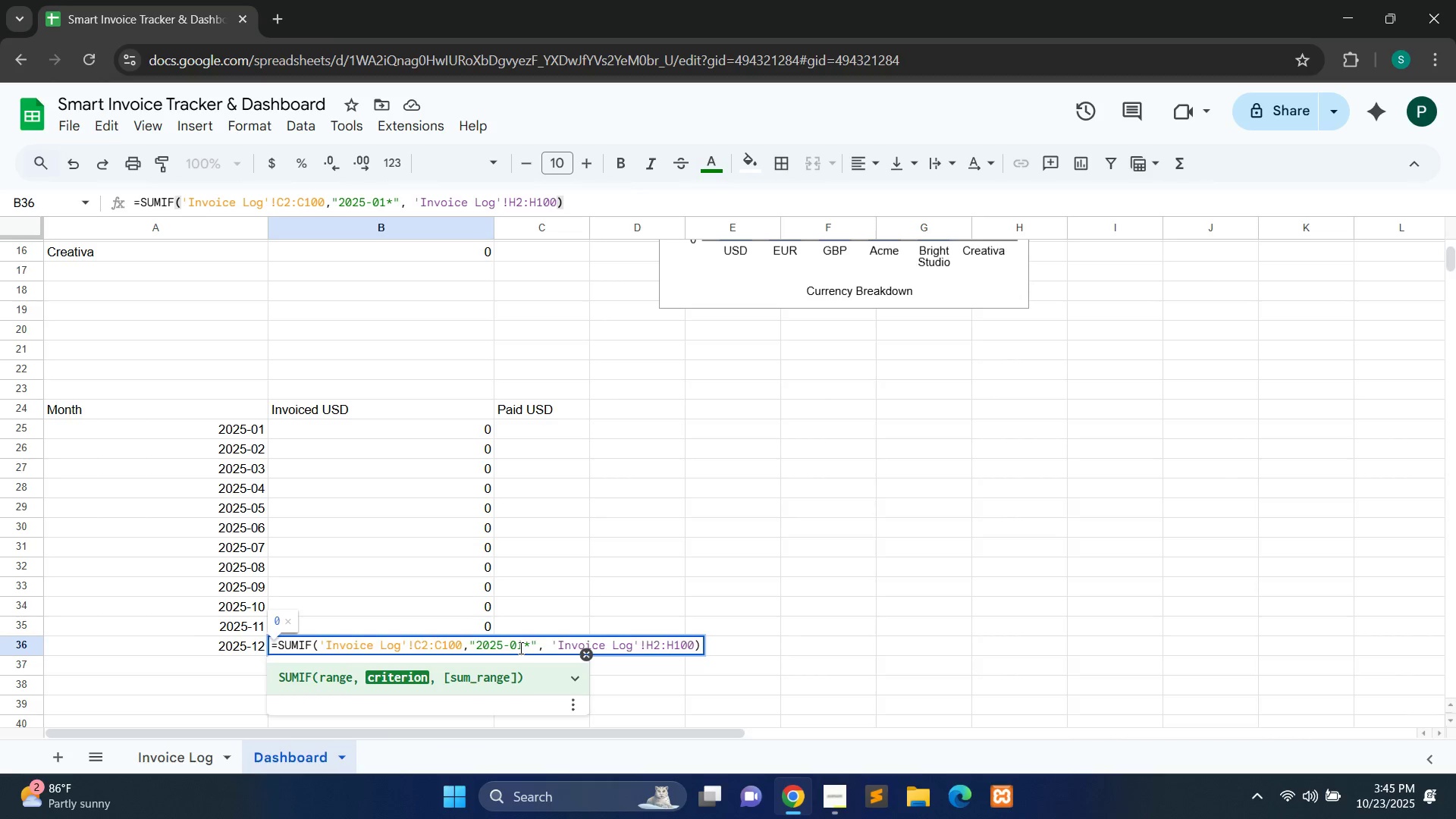 
key(ArrowRight)
 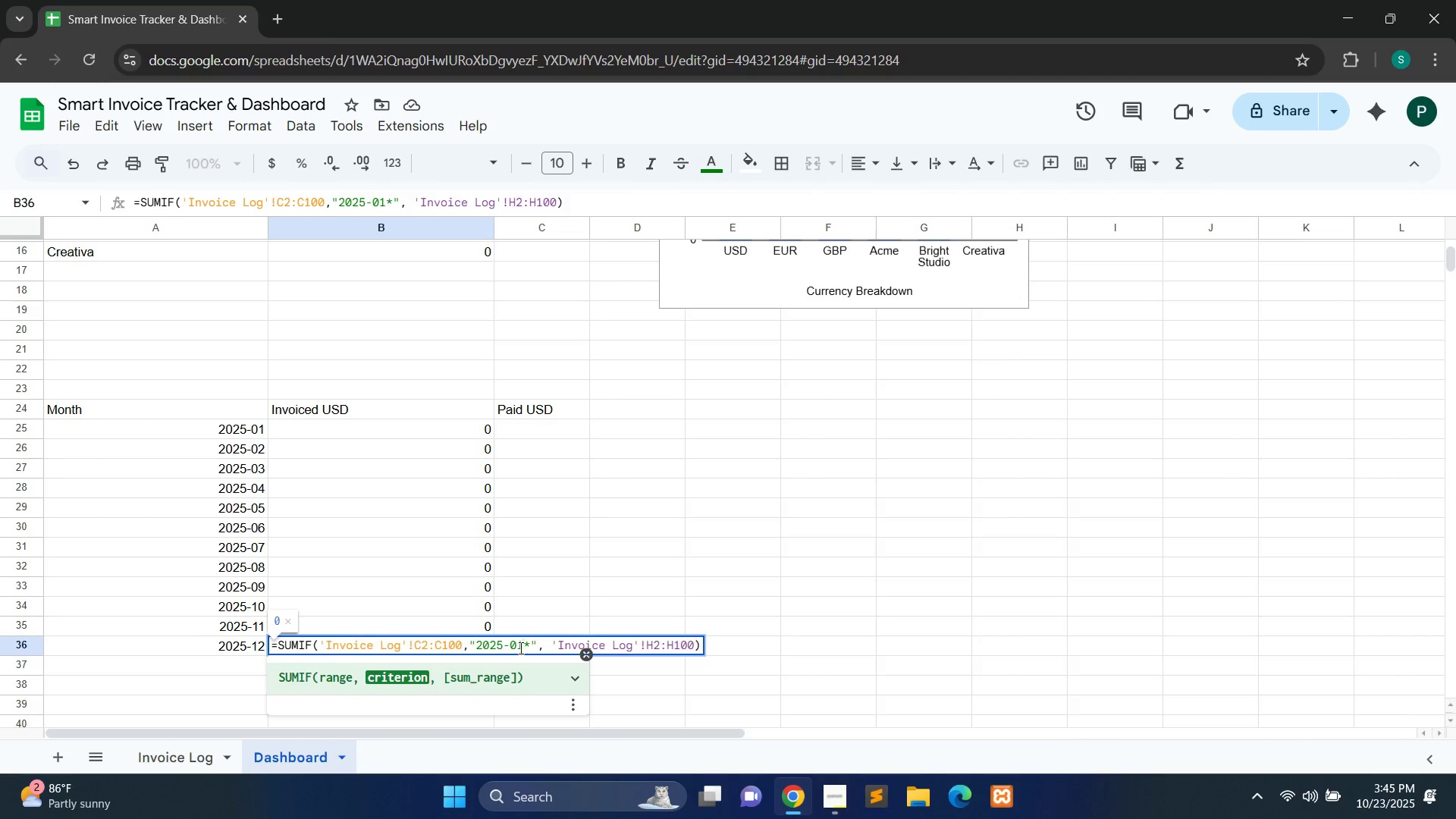 
key(ArrowRight)
 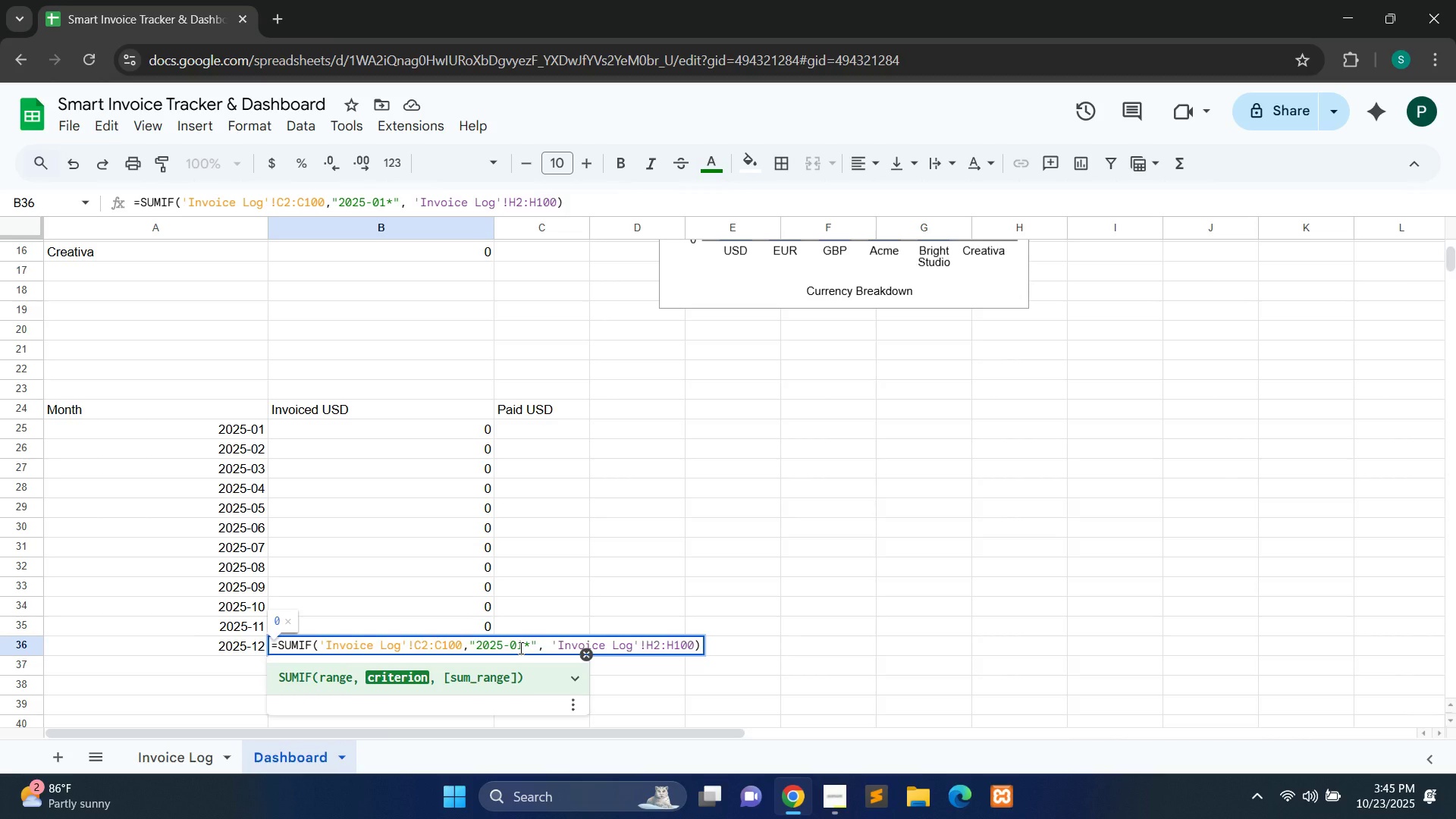 
key(ArrowLeft)
 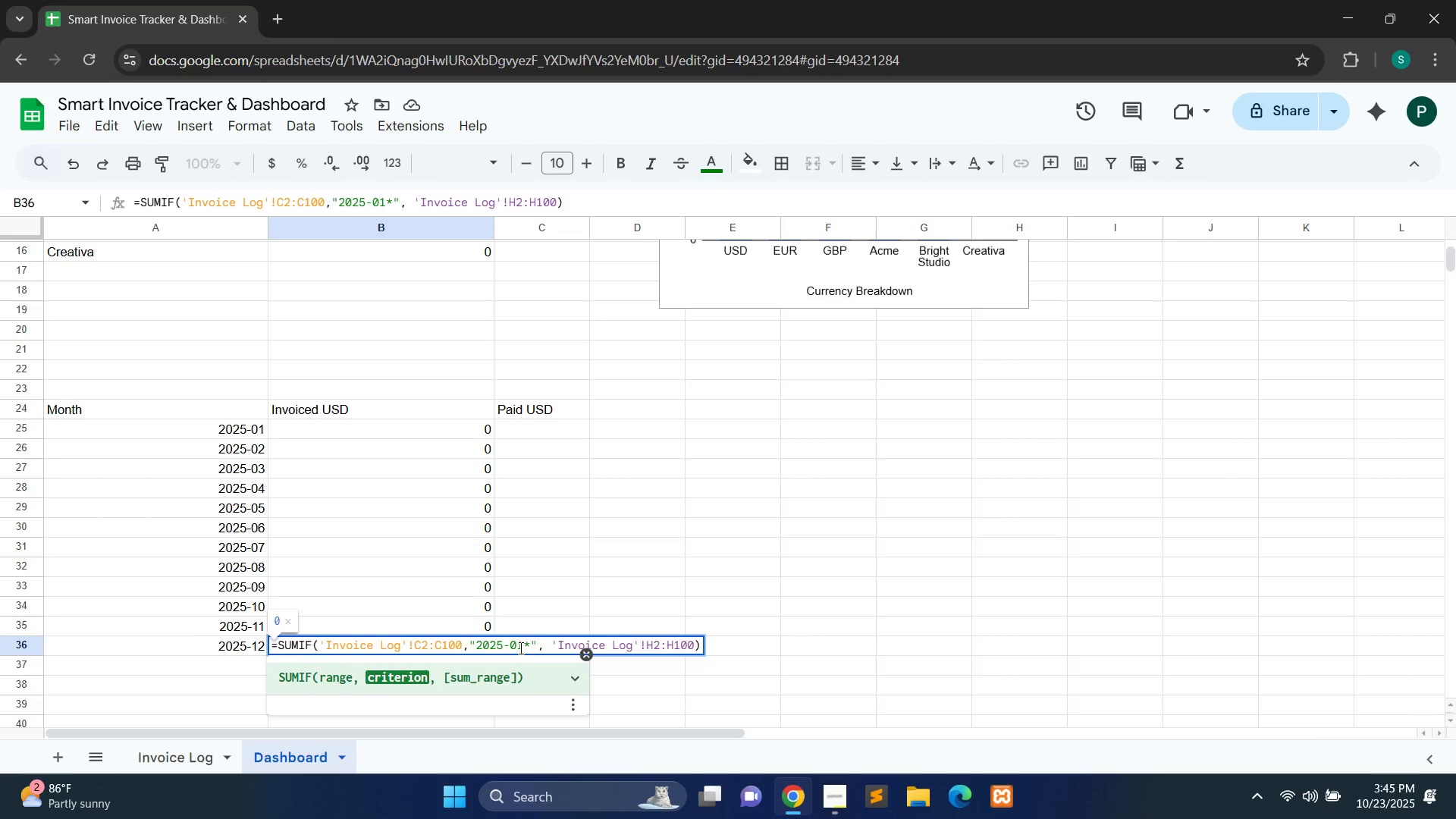 
key(Backspace)
 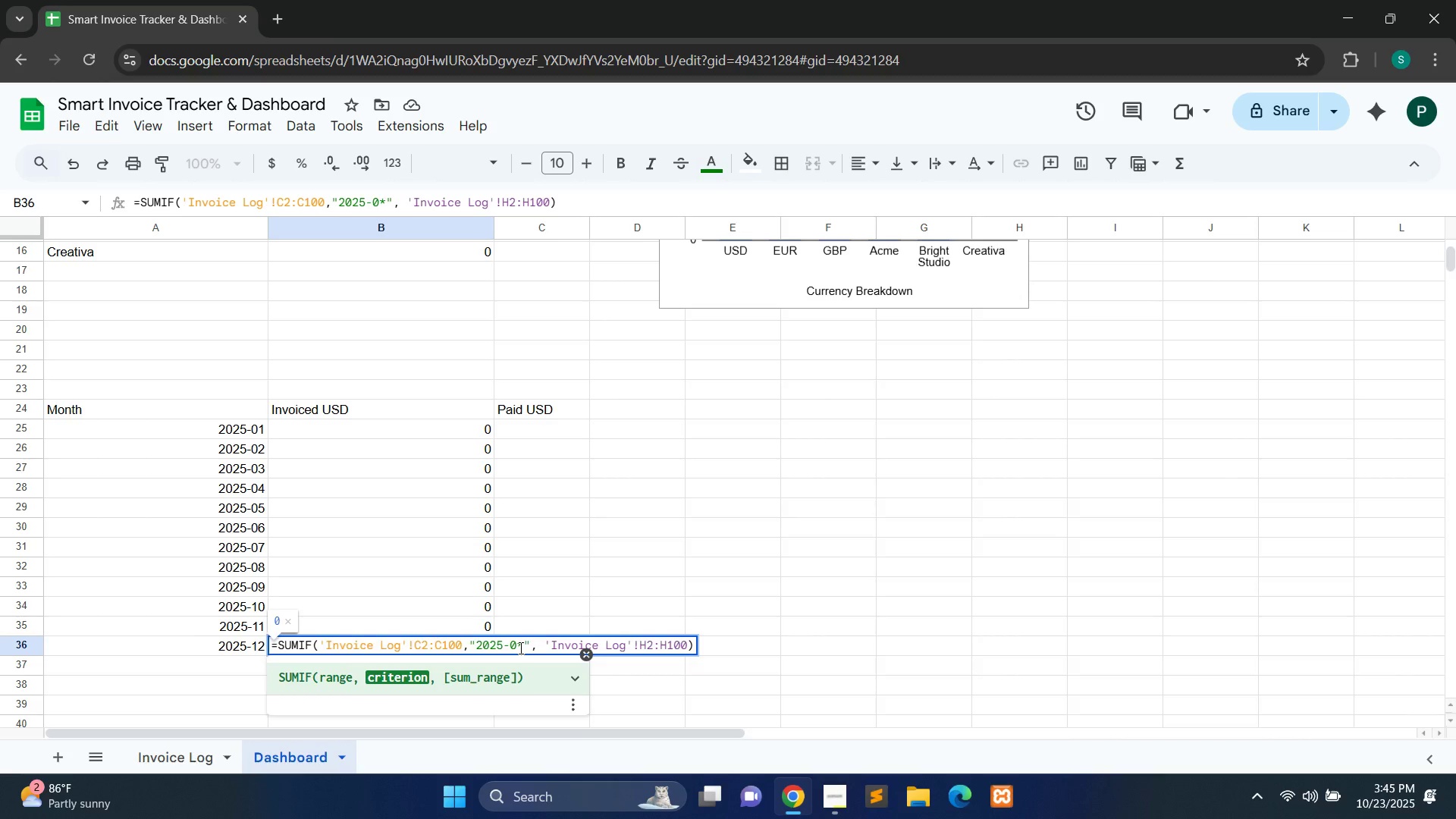 
key(Backspace)
 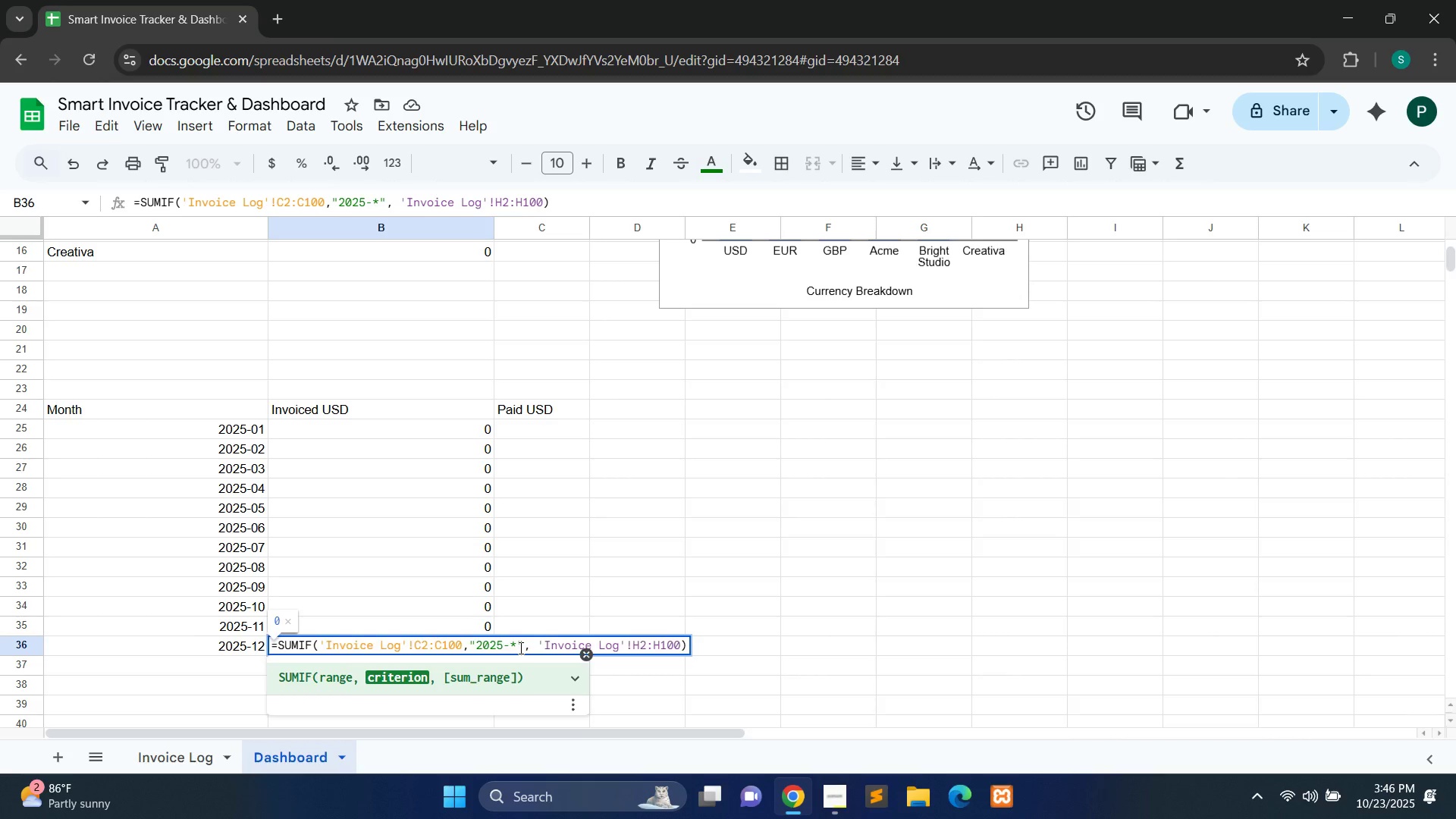 
type(12)
 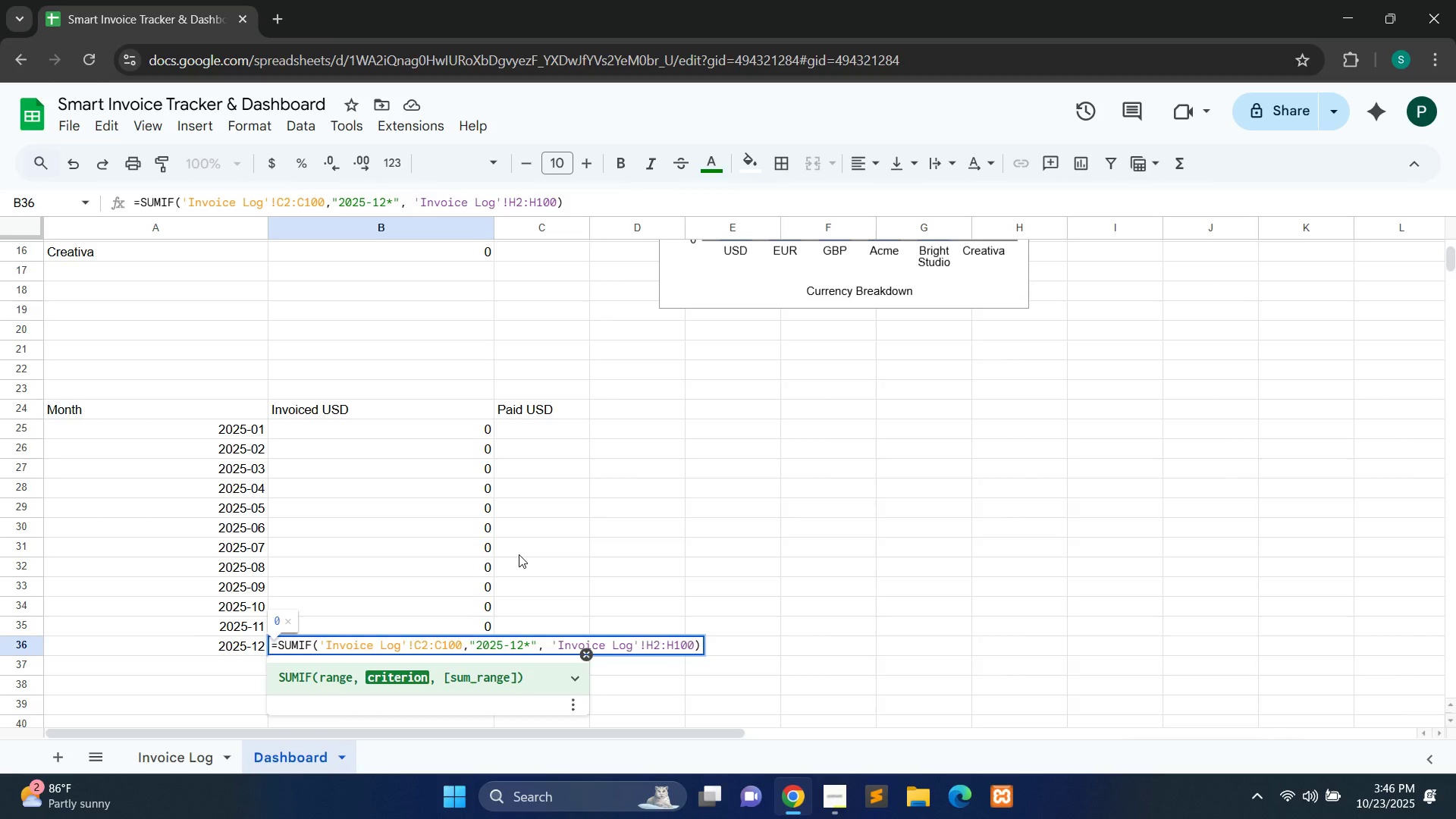 
key(Enter)
 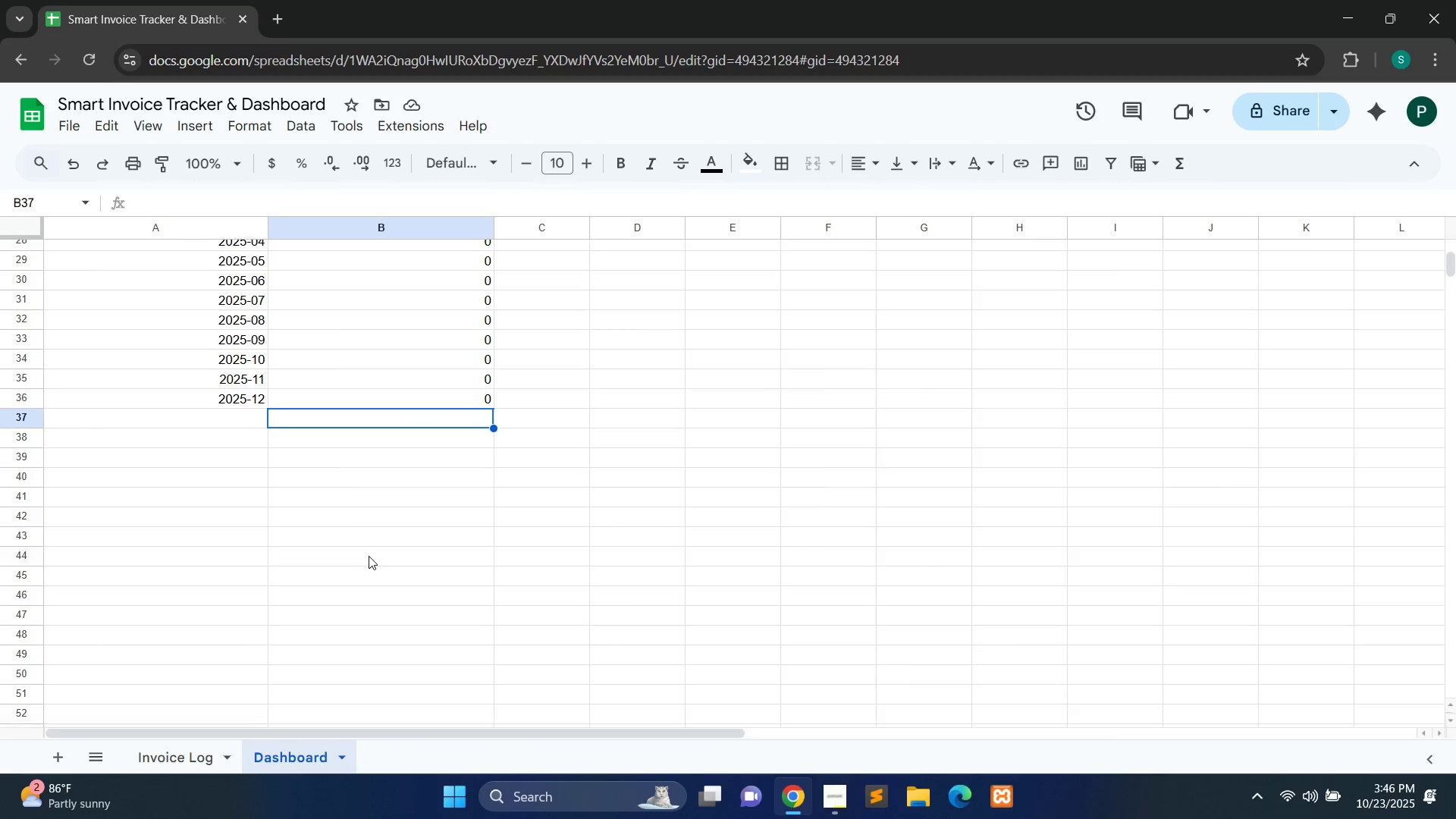 
wait(29.46)
 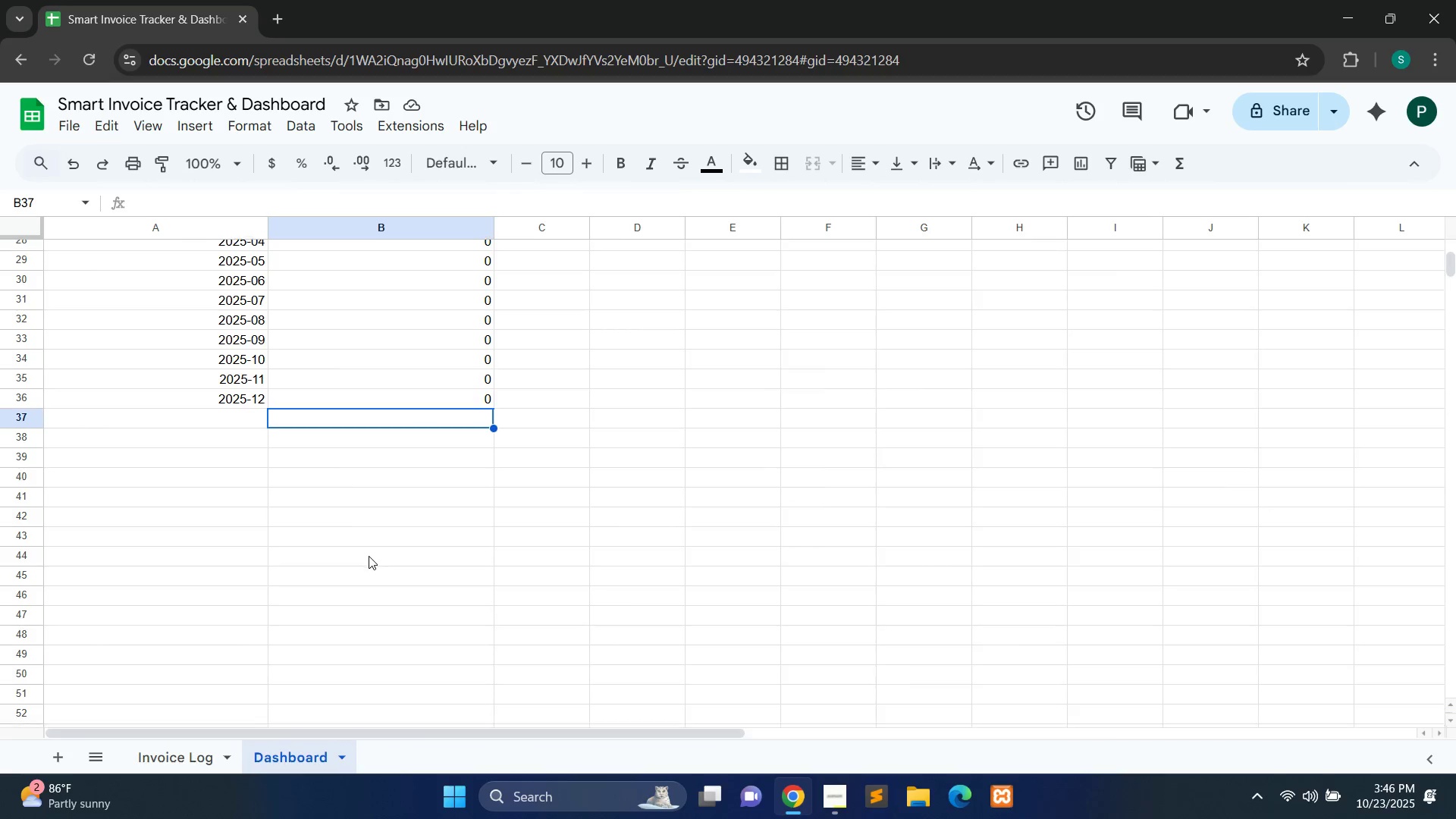 
left_click([68, 357])
 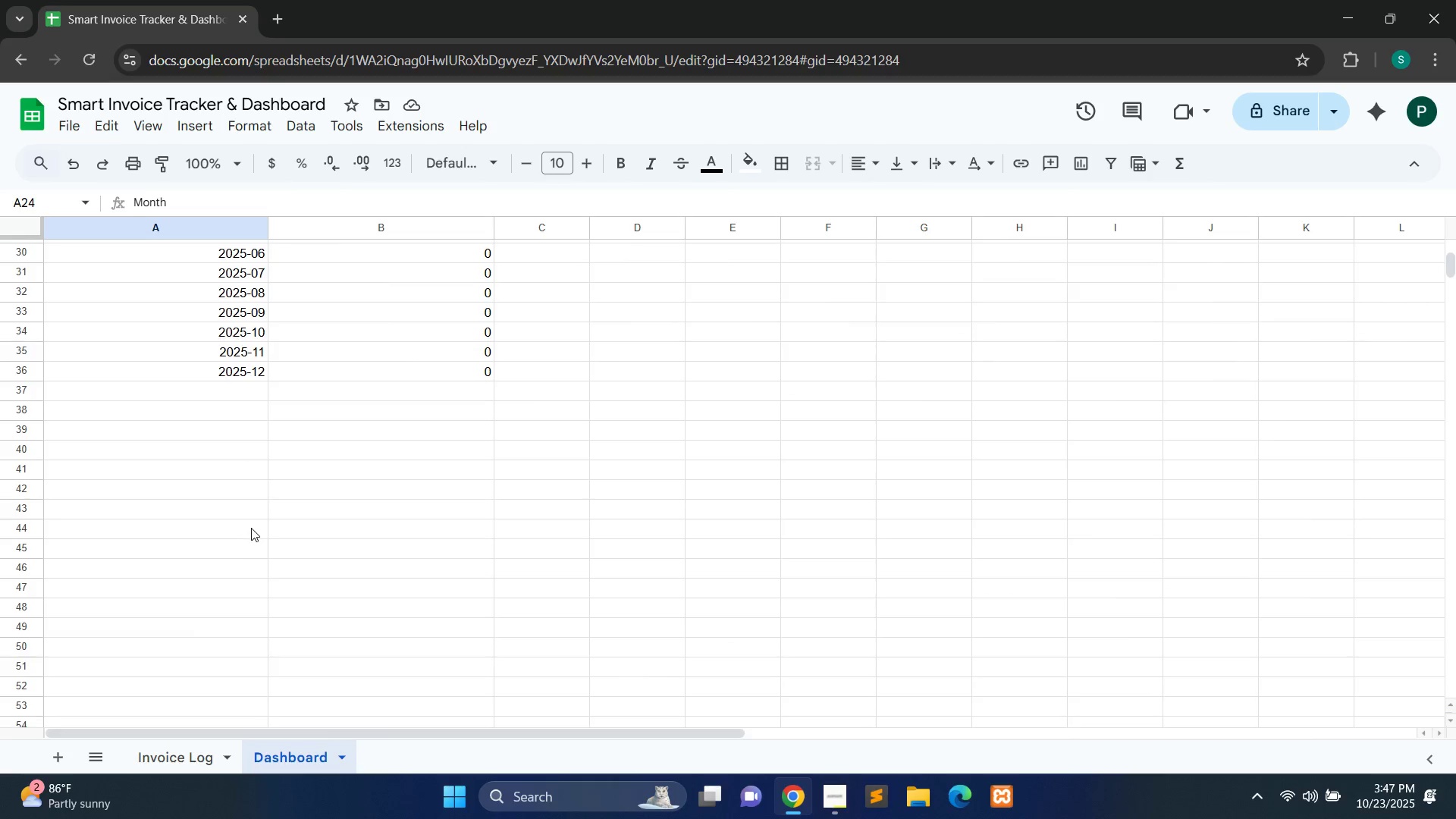 
wait(57.32)
 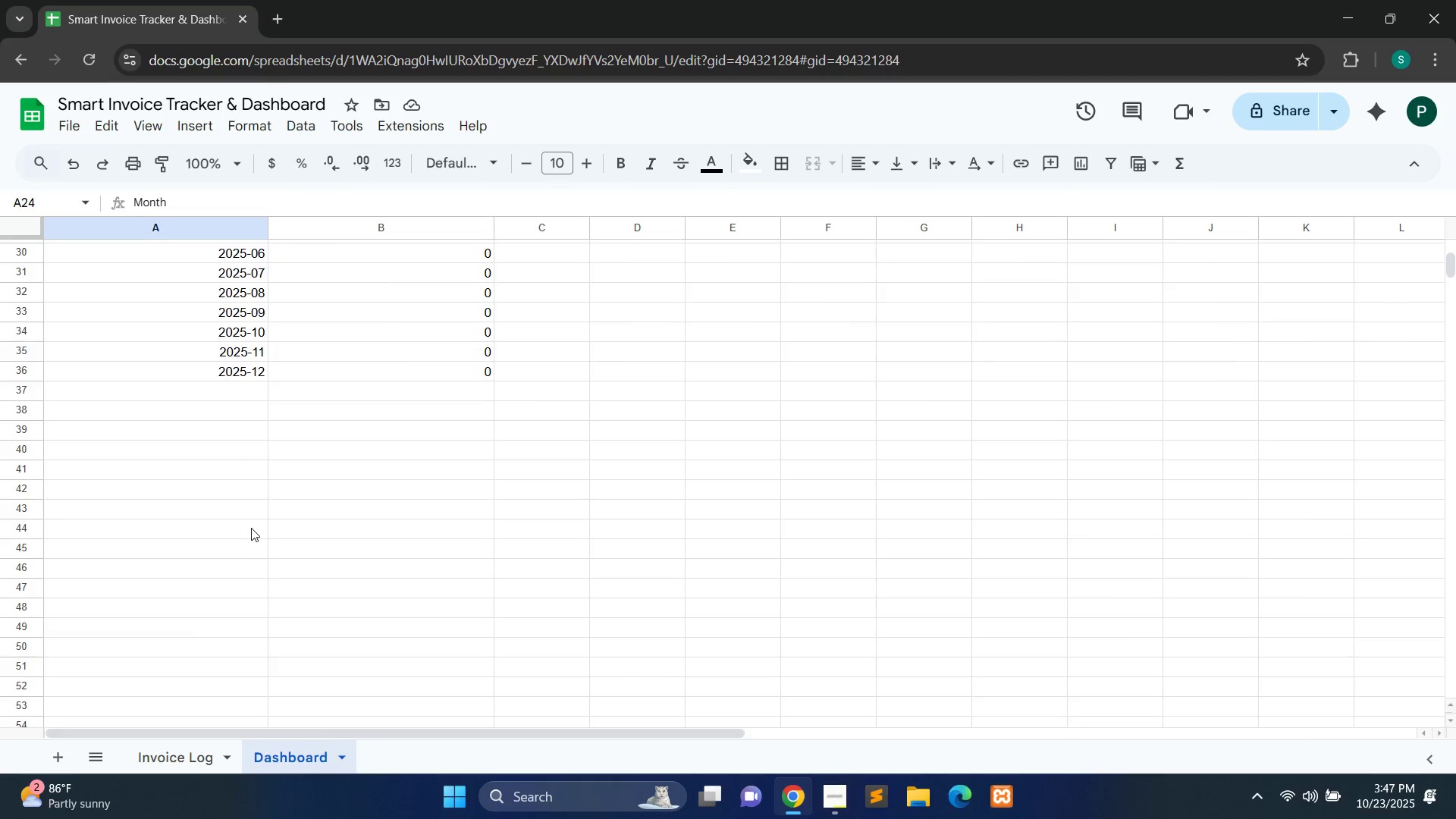 
hold_key(key=ControlLeft, duration=1.53)
 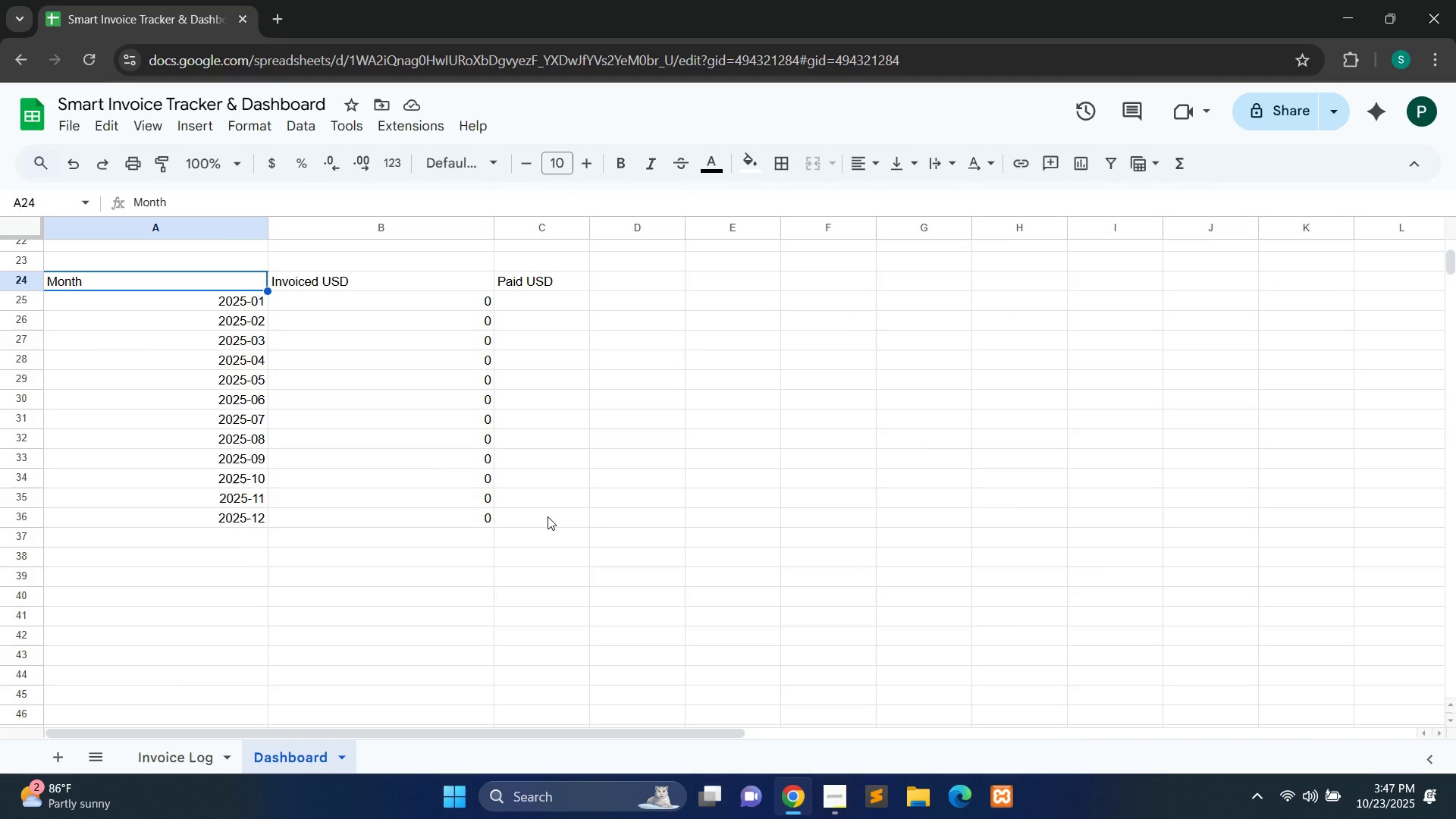 
hold_key(key=ControlLeft, duration=1.52)
left_click([548, 516])
 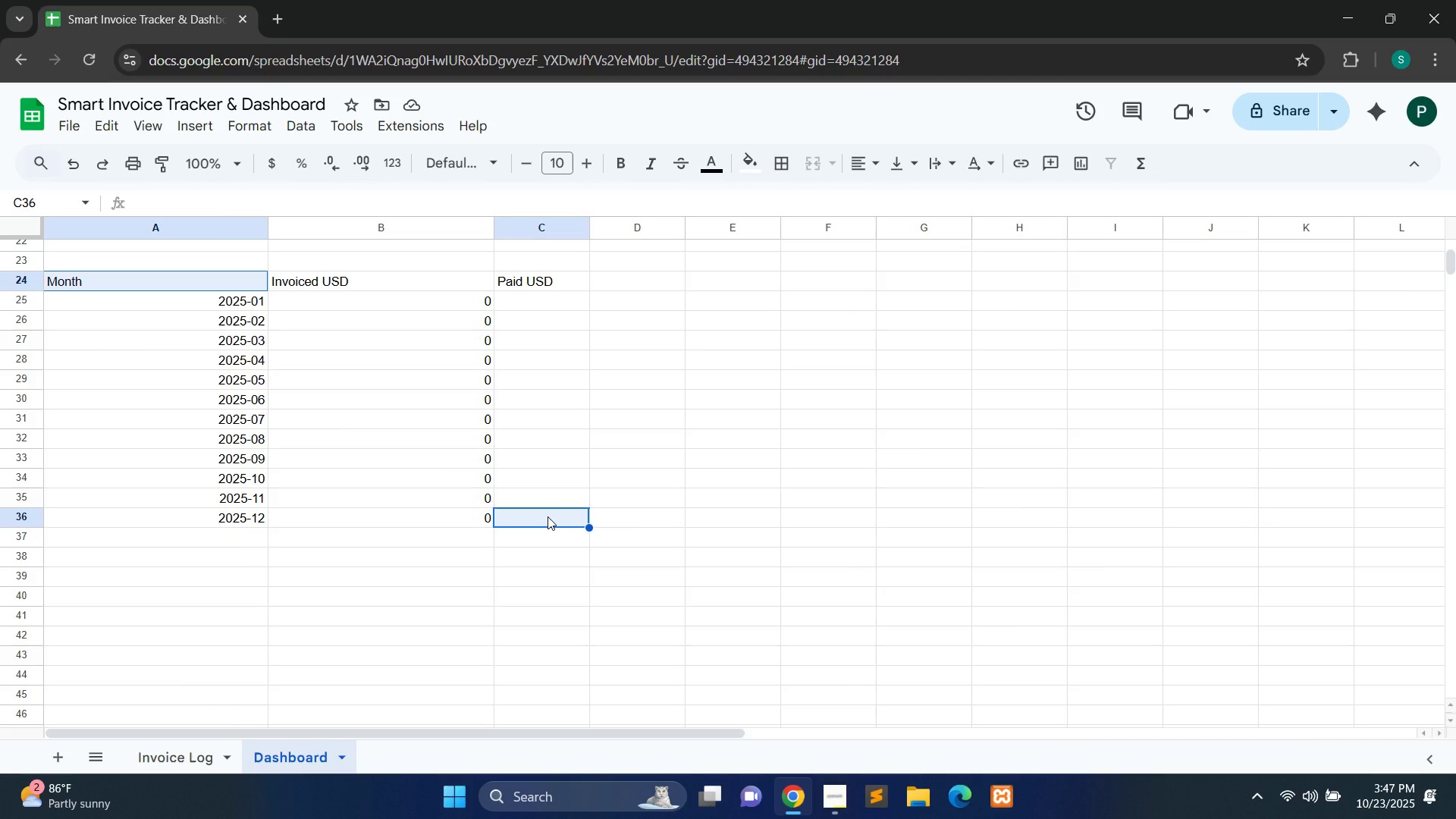 
key(Control+ControlLeft)
 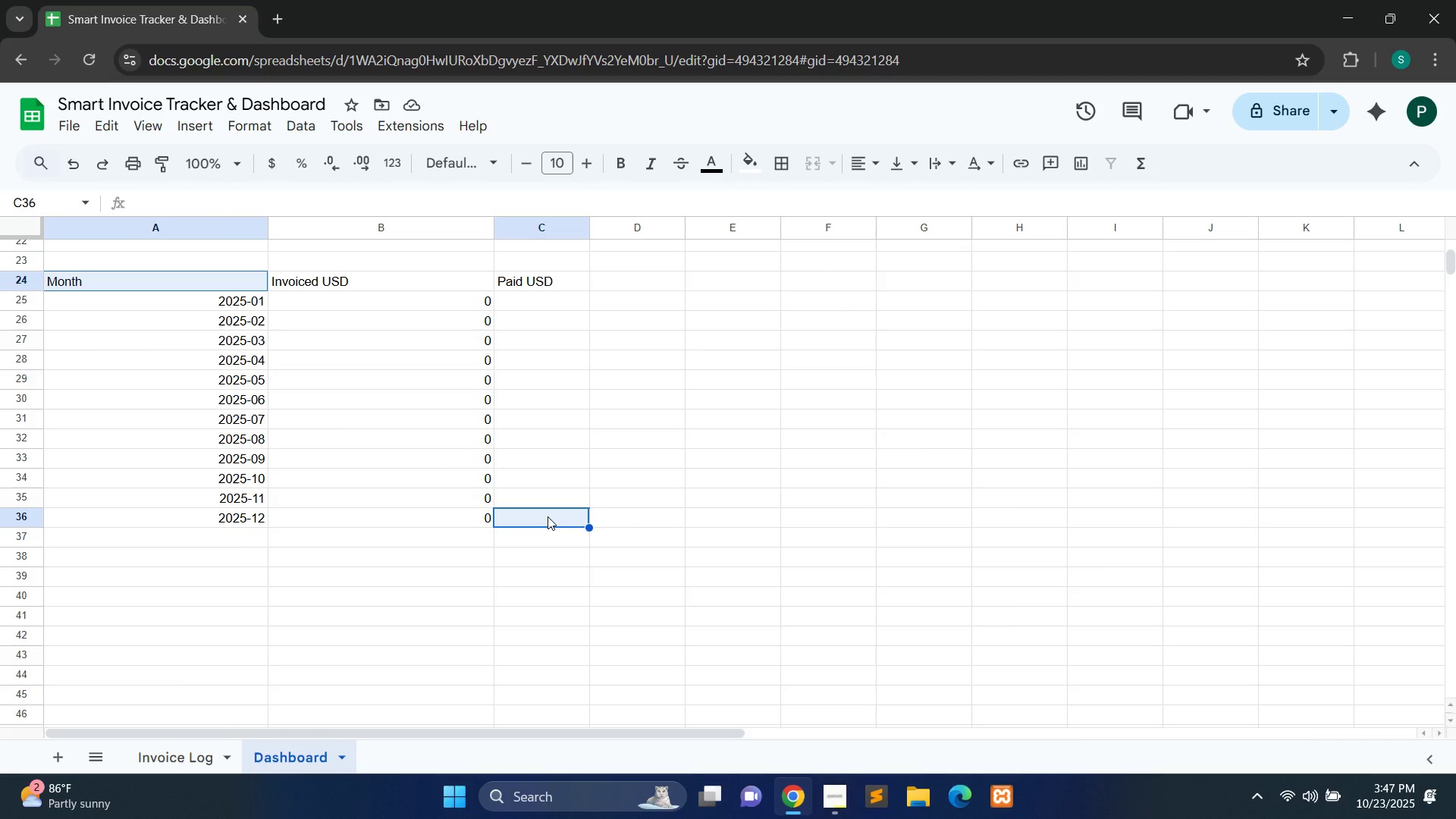 
key(Control+ControlLeft)
 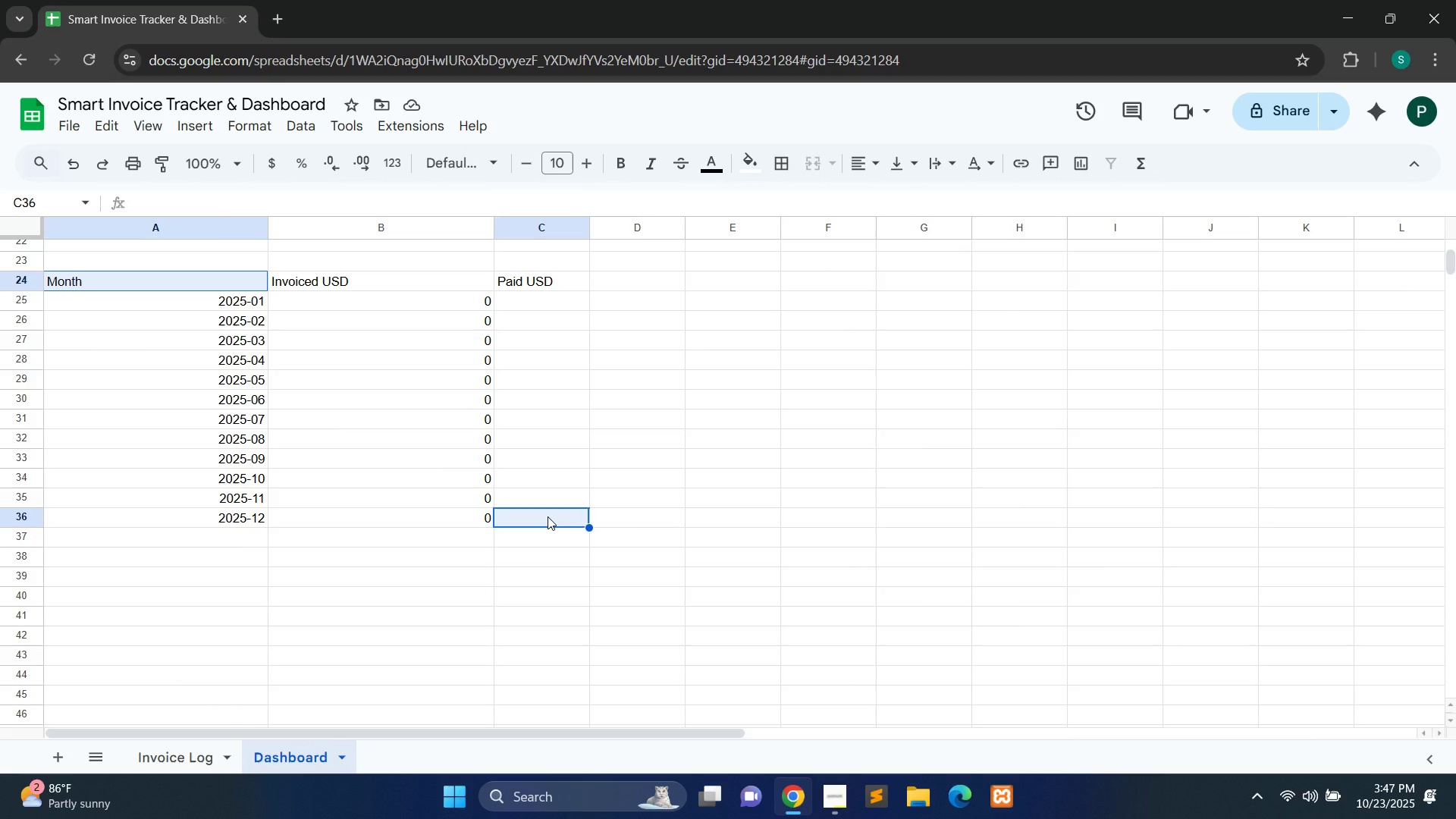 
key(Control+ControlLeft)
 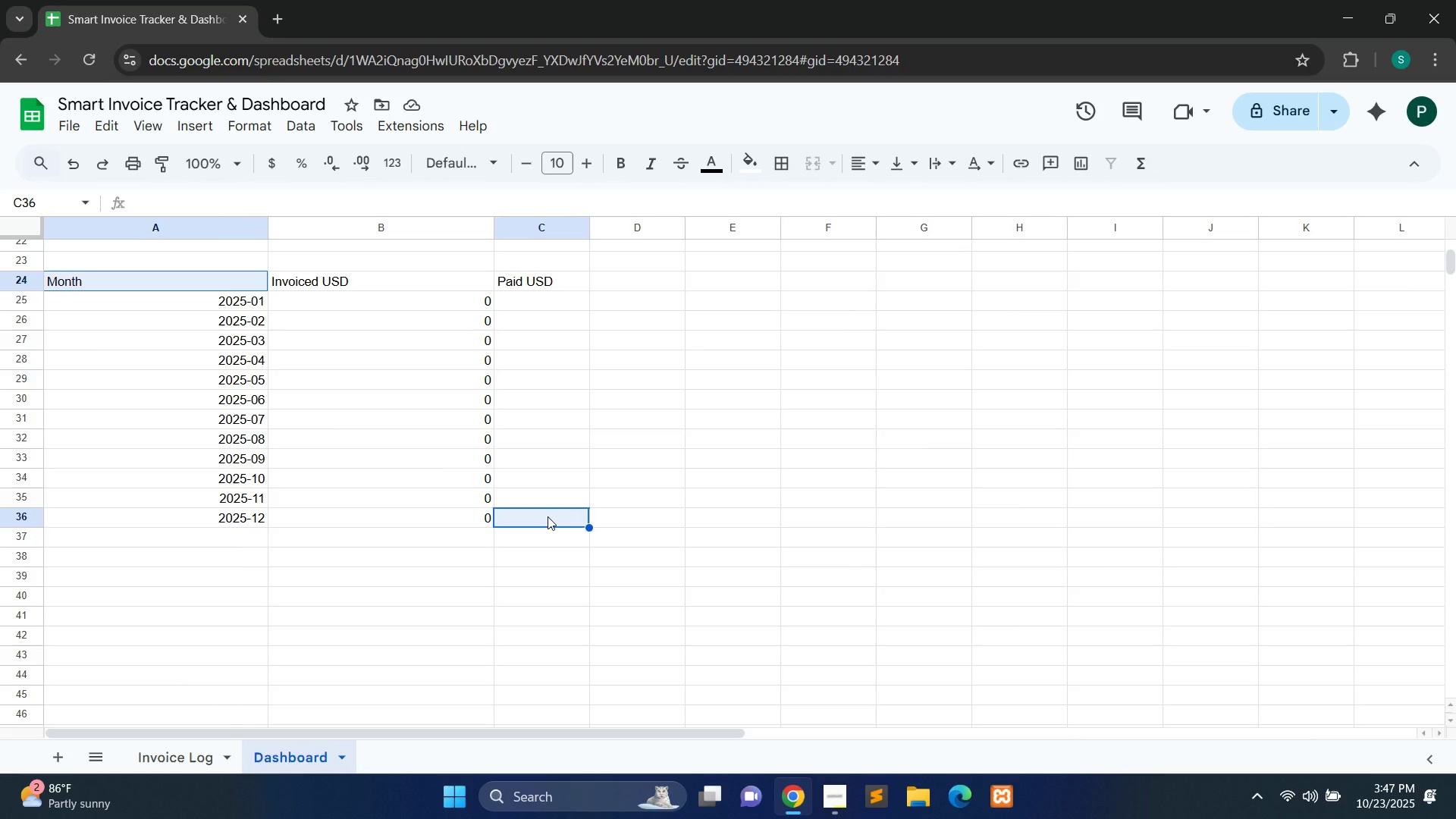 
key(Control+ControlLeft)
 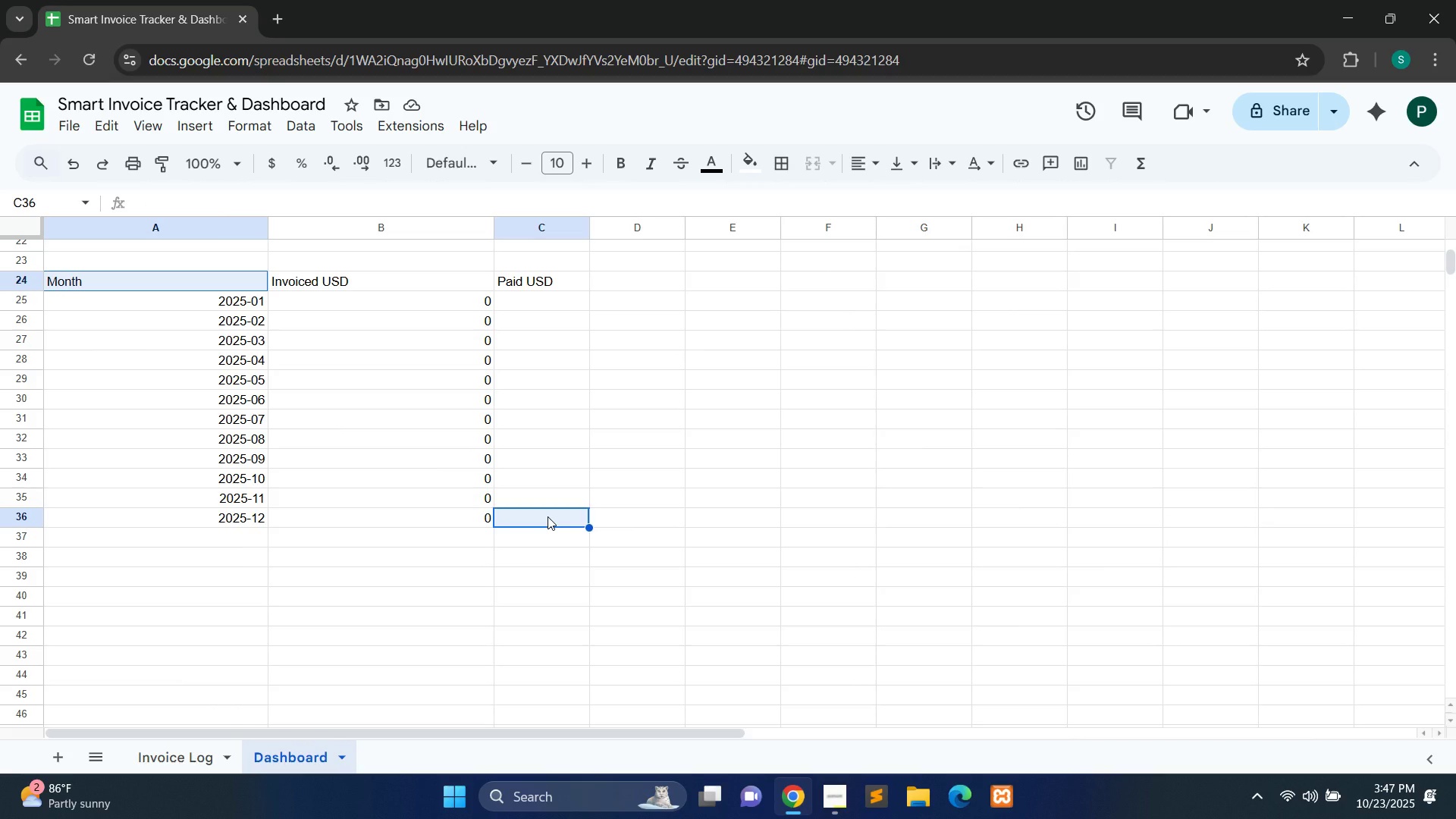 
key(Control+ControlLeft)
 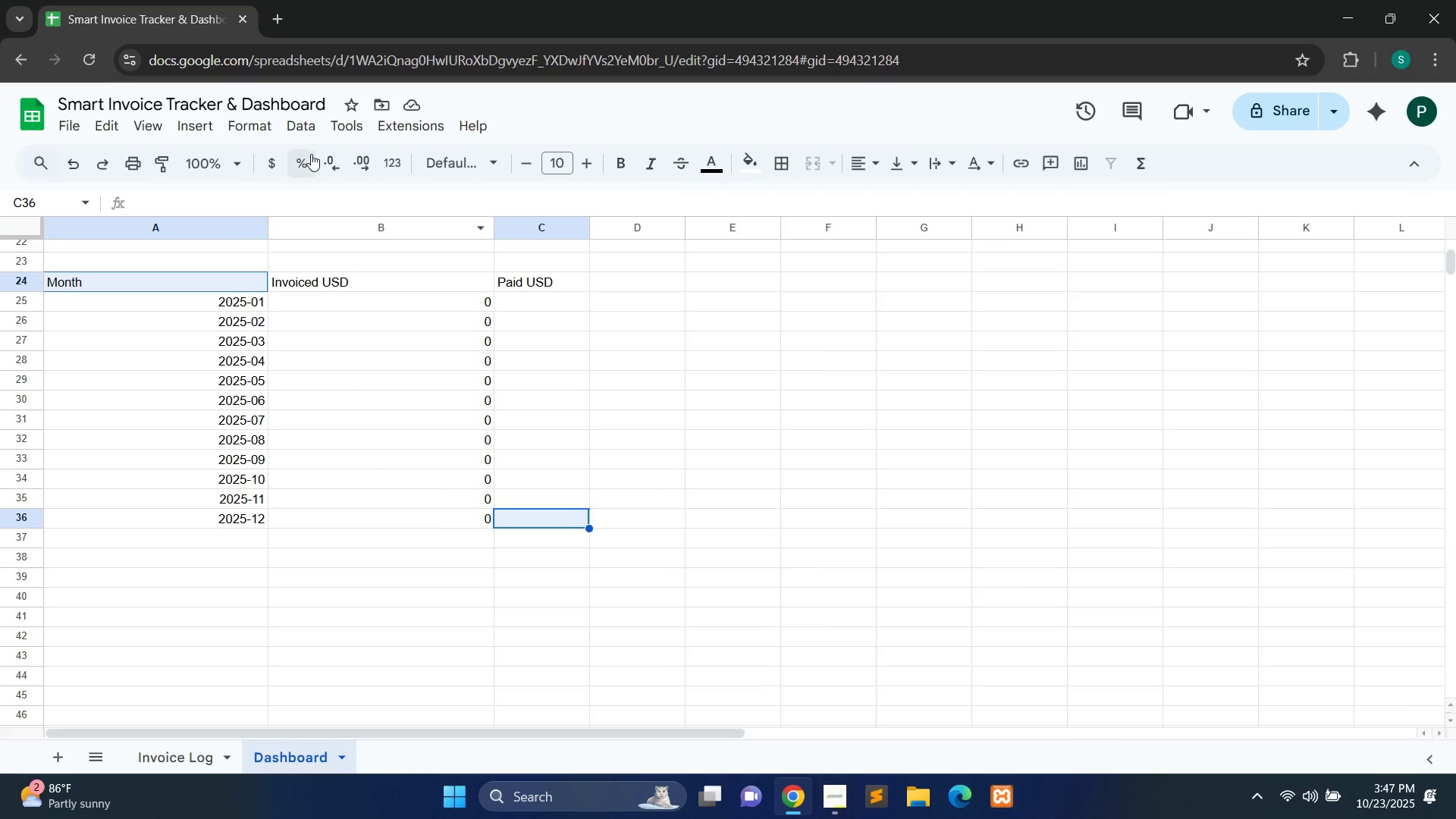 
left_click([199, 127])
 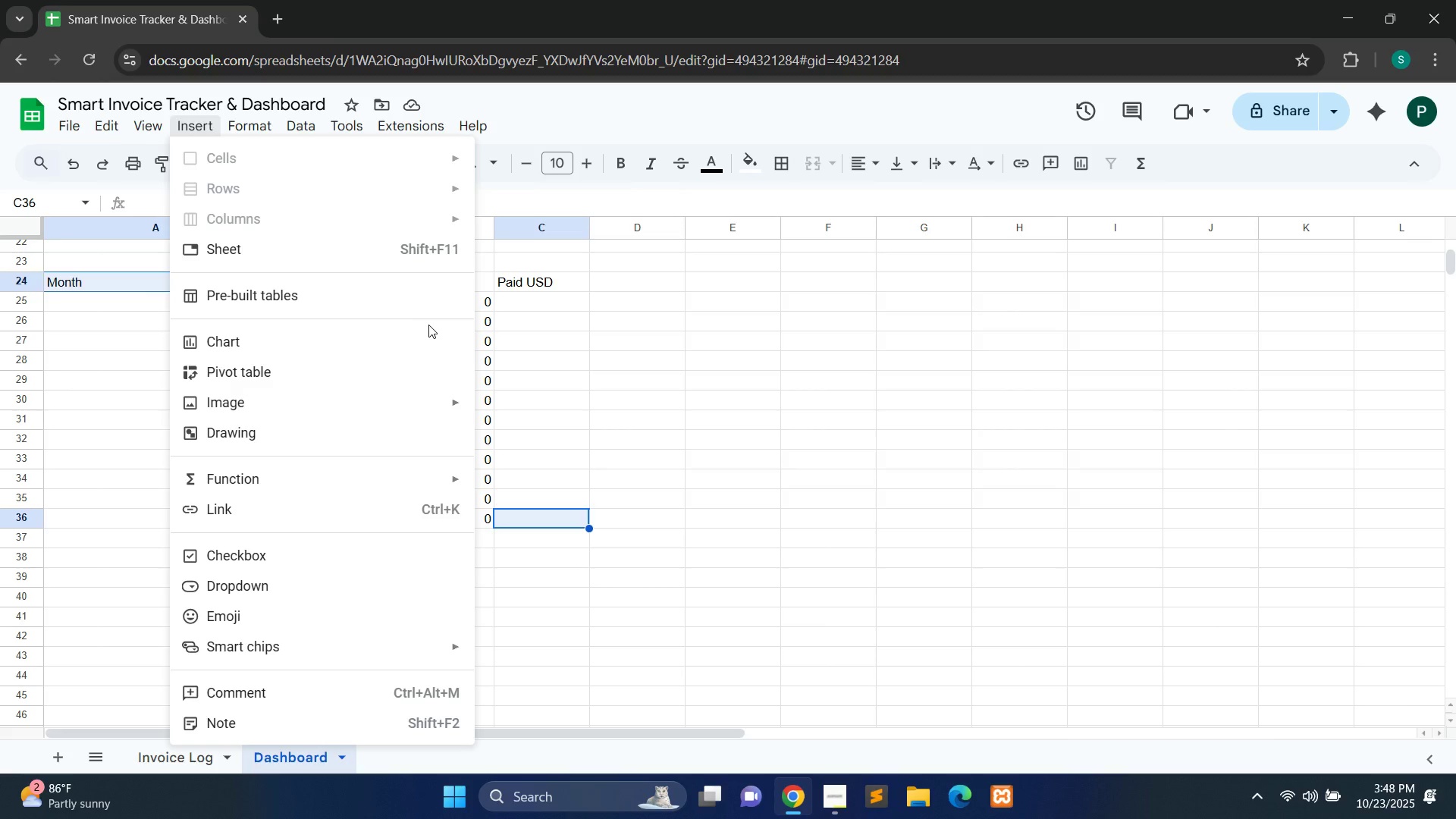 
wait(24.99)
 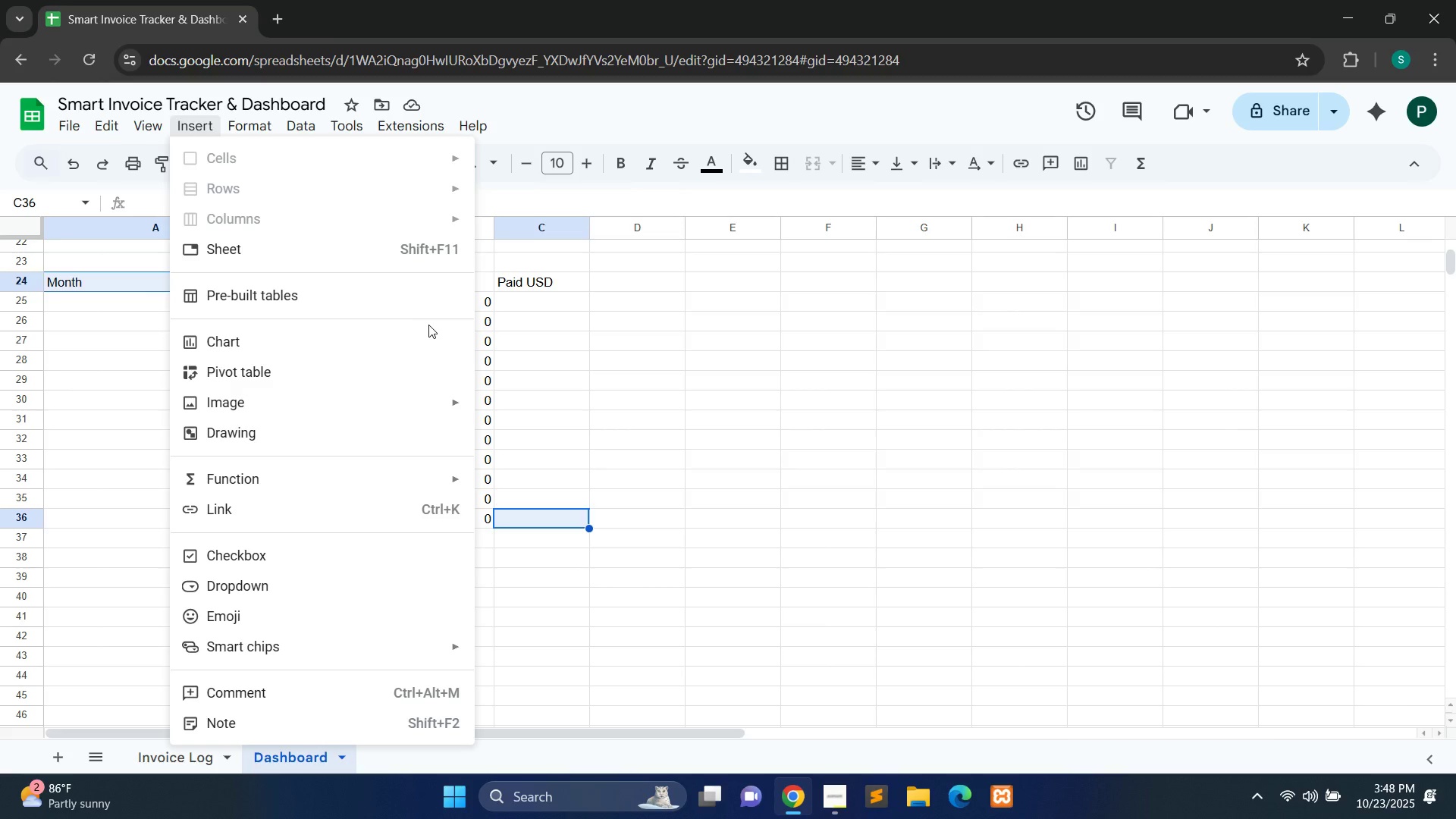 
left_click([240, 346])
 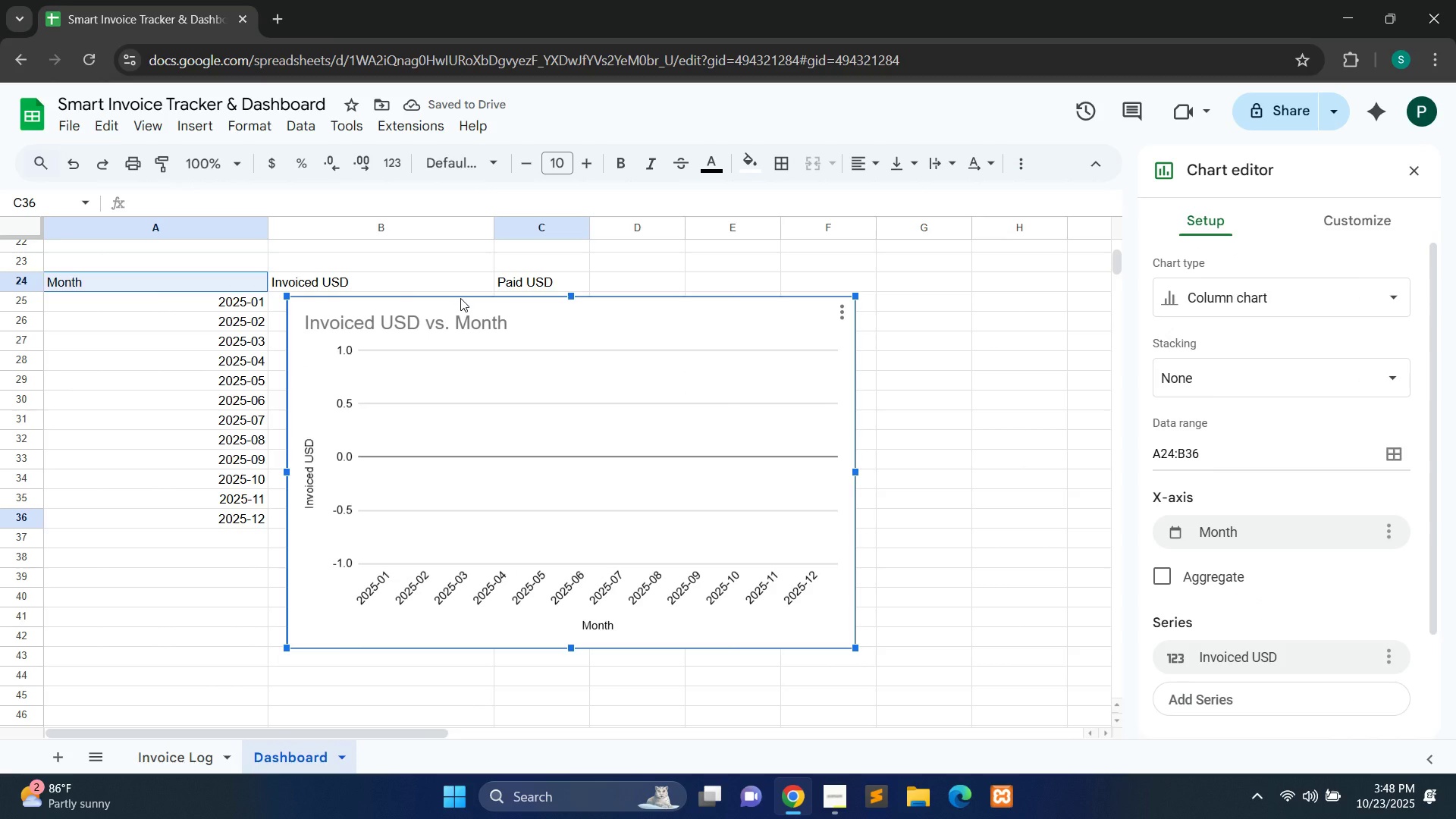 
wait(9.31)
 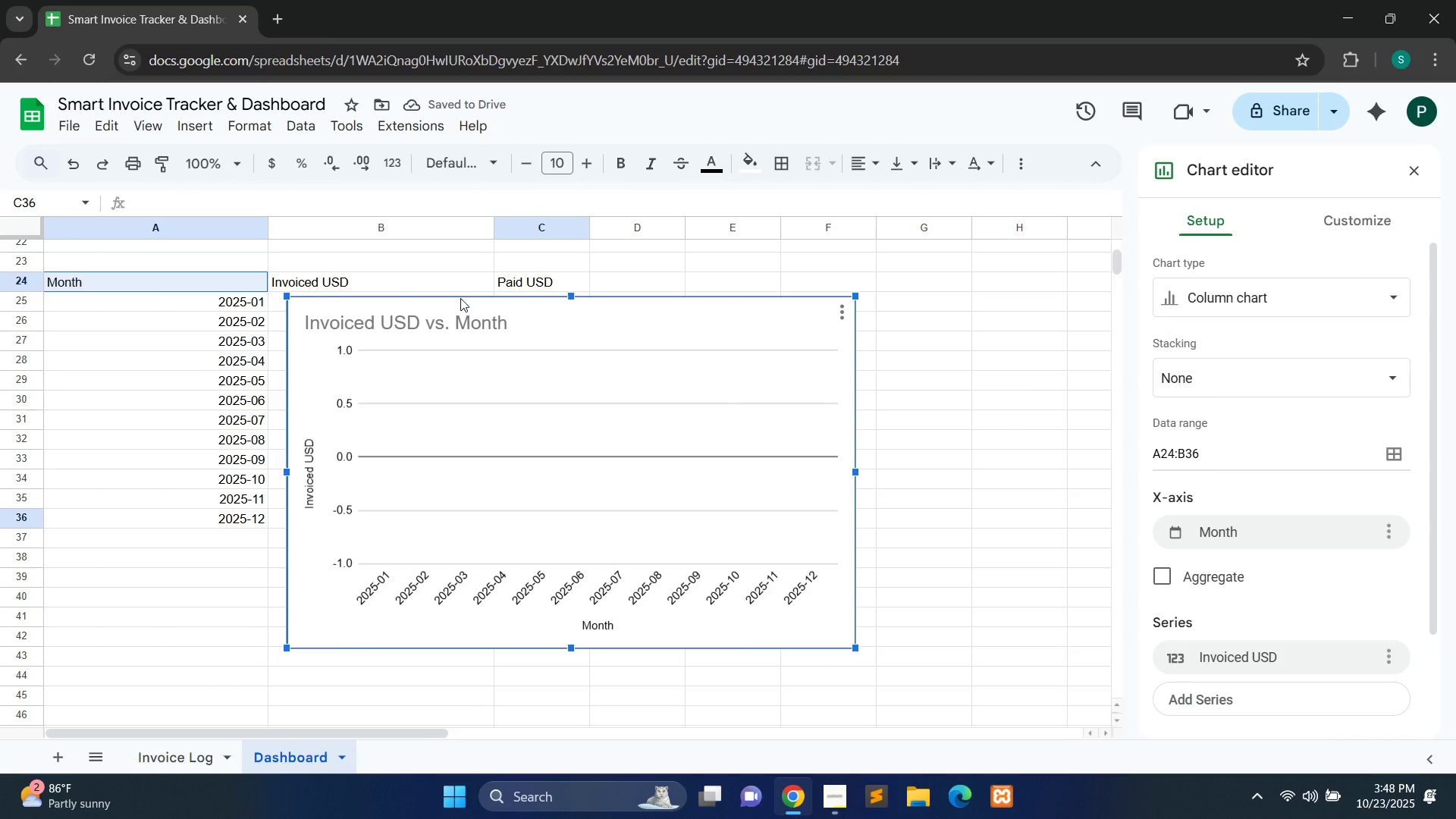 
left_click_drag(start_coordinate=[287, 296], to_coordinate=[337, 250])
 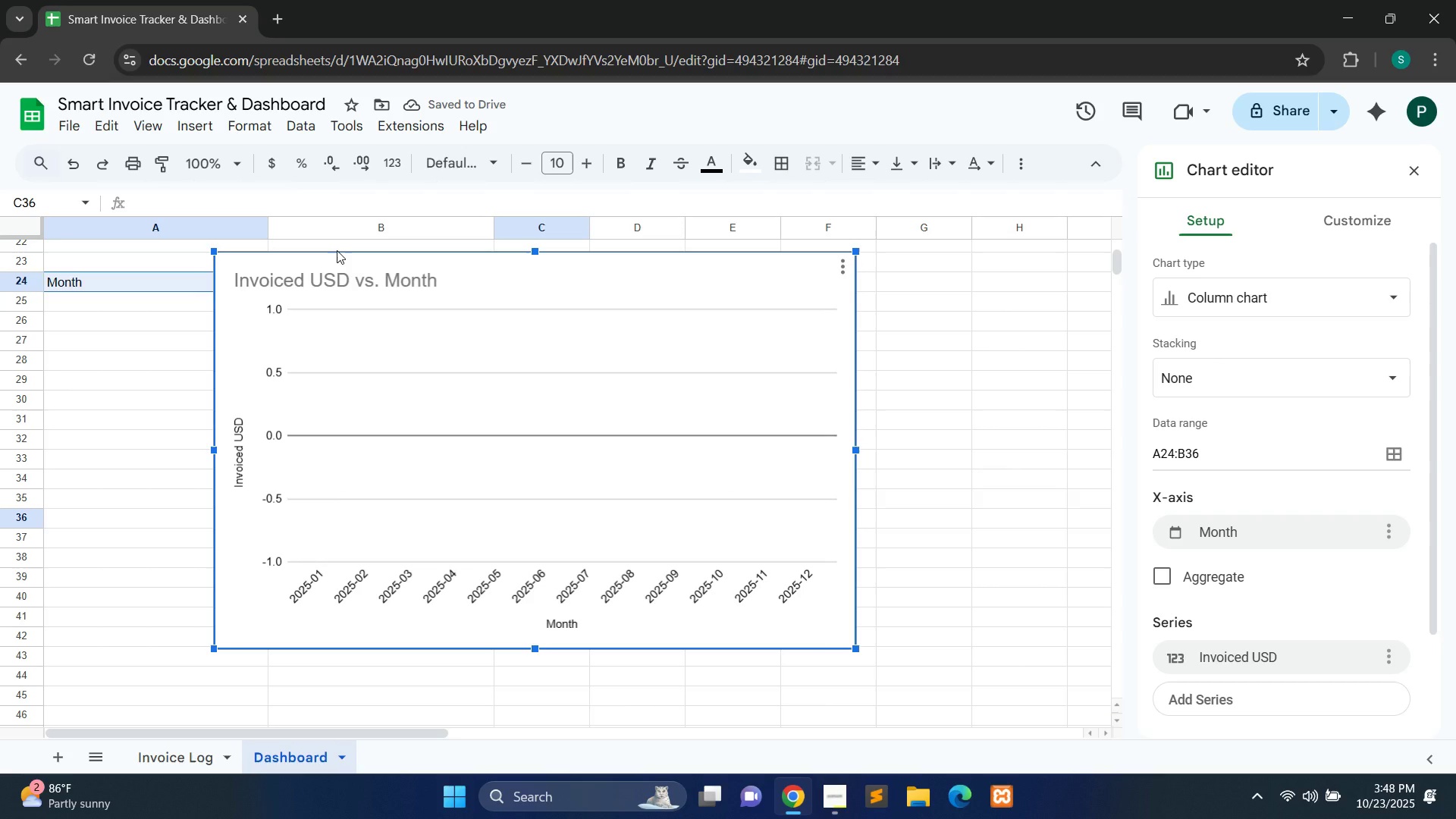 
wait(6.0)
 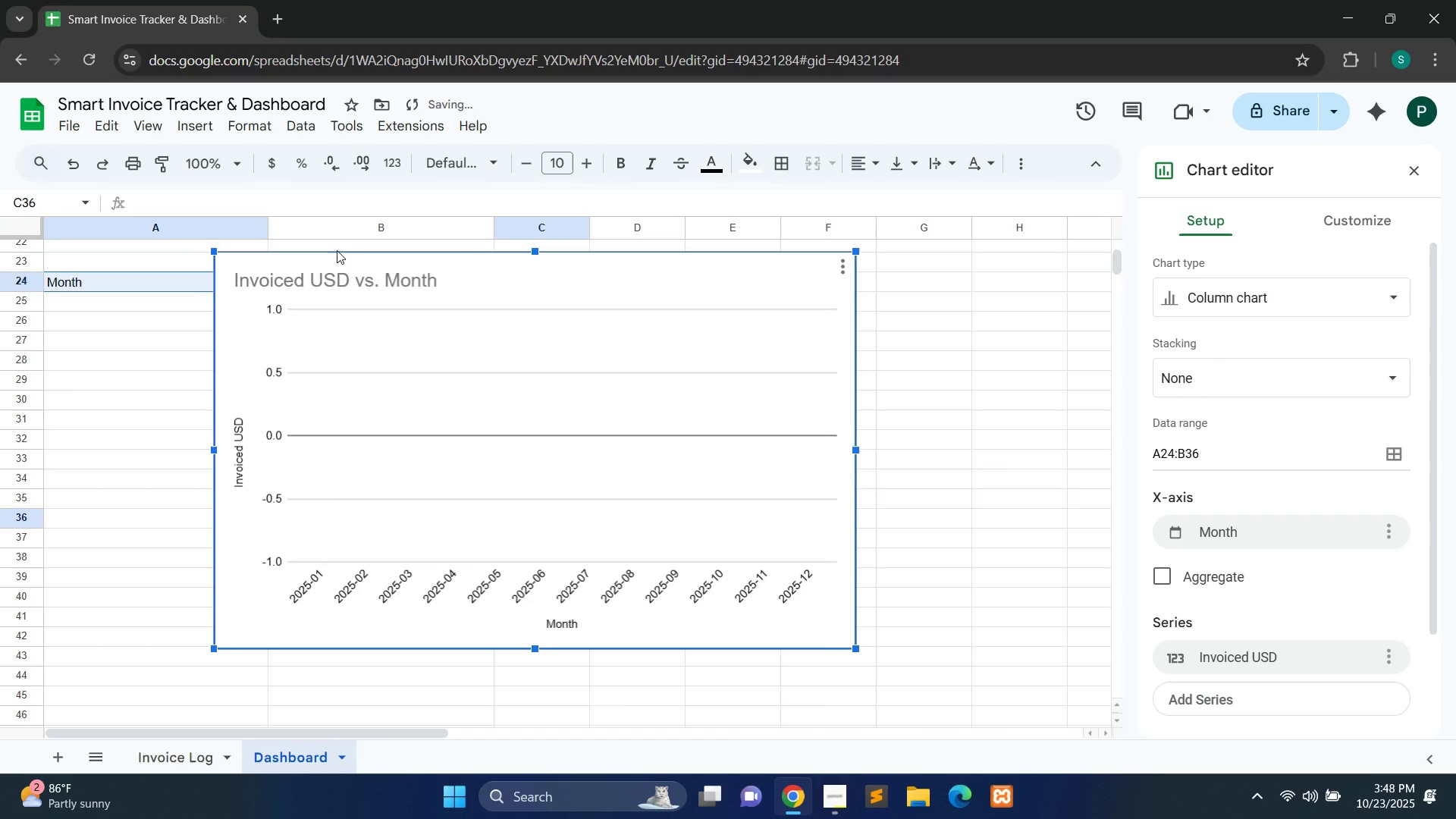 
left_click_drag(start_coordinate=[215, 253], to_coordinate=[394, 359])
 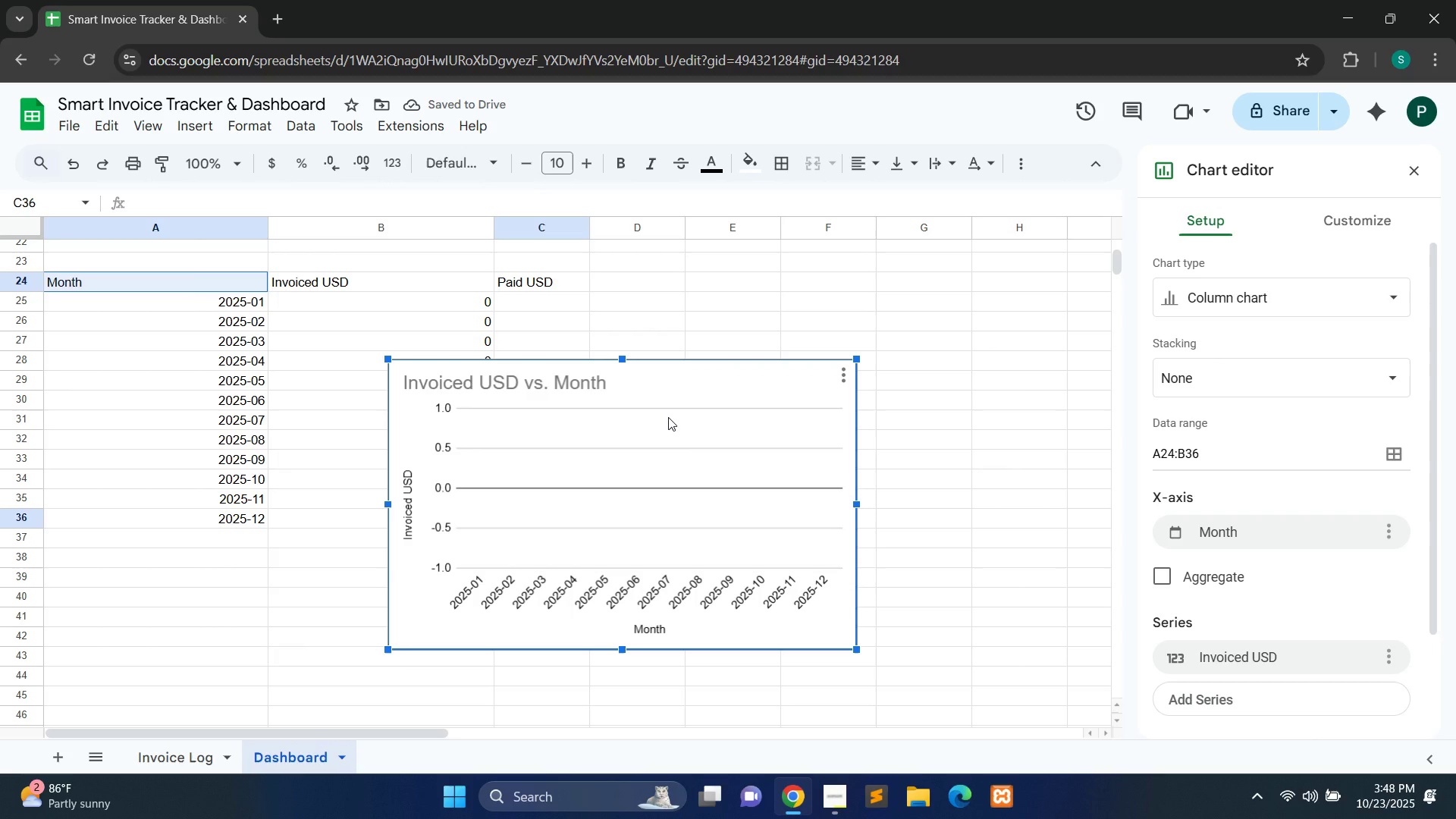 
wait(6.34)
 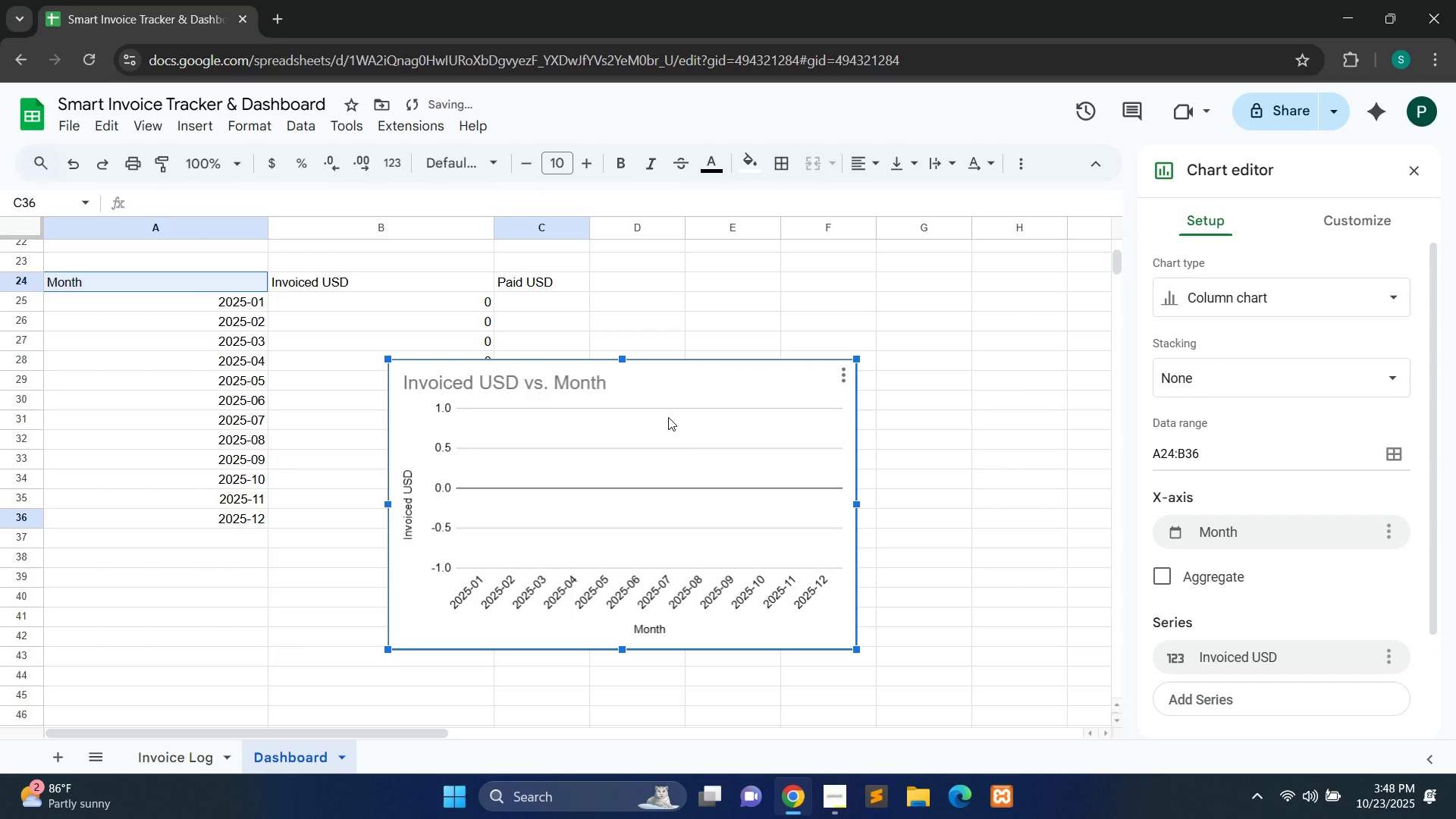 
left_click_drag(start_coordinate=[390, 359], to_coordinate=[486, 388])
 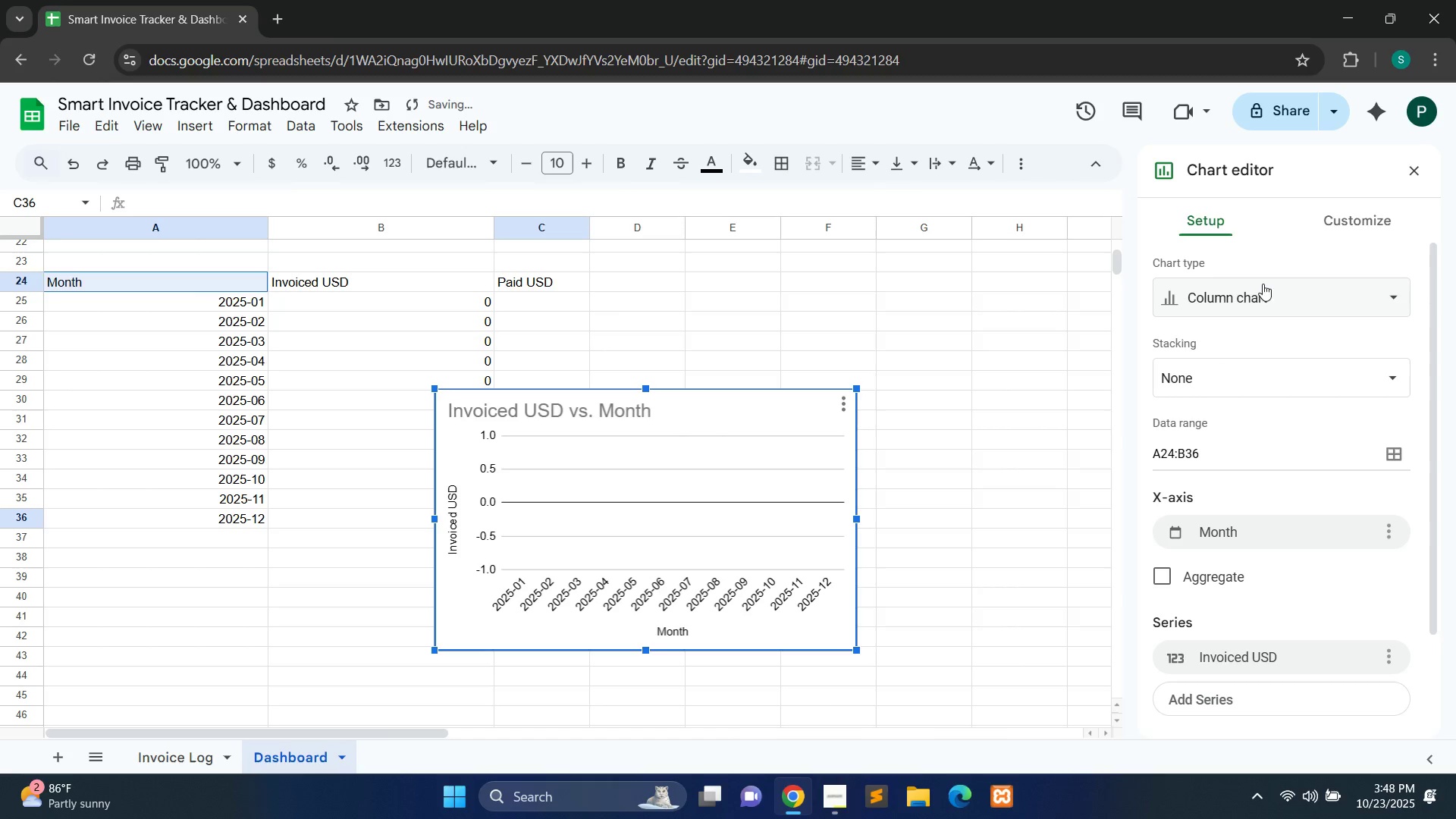 
left_click([1280, 284])
 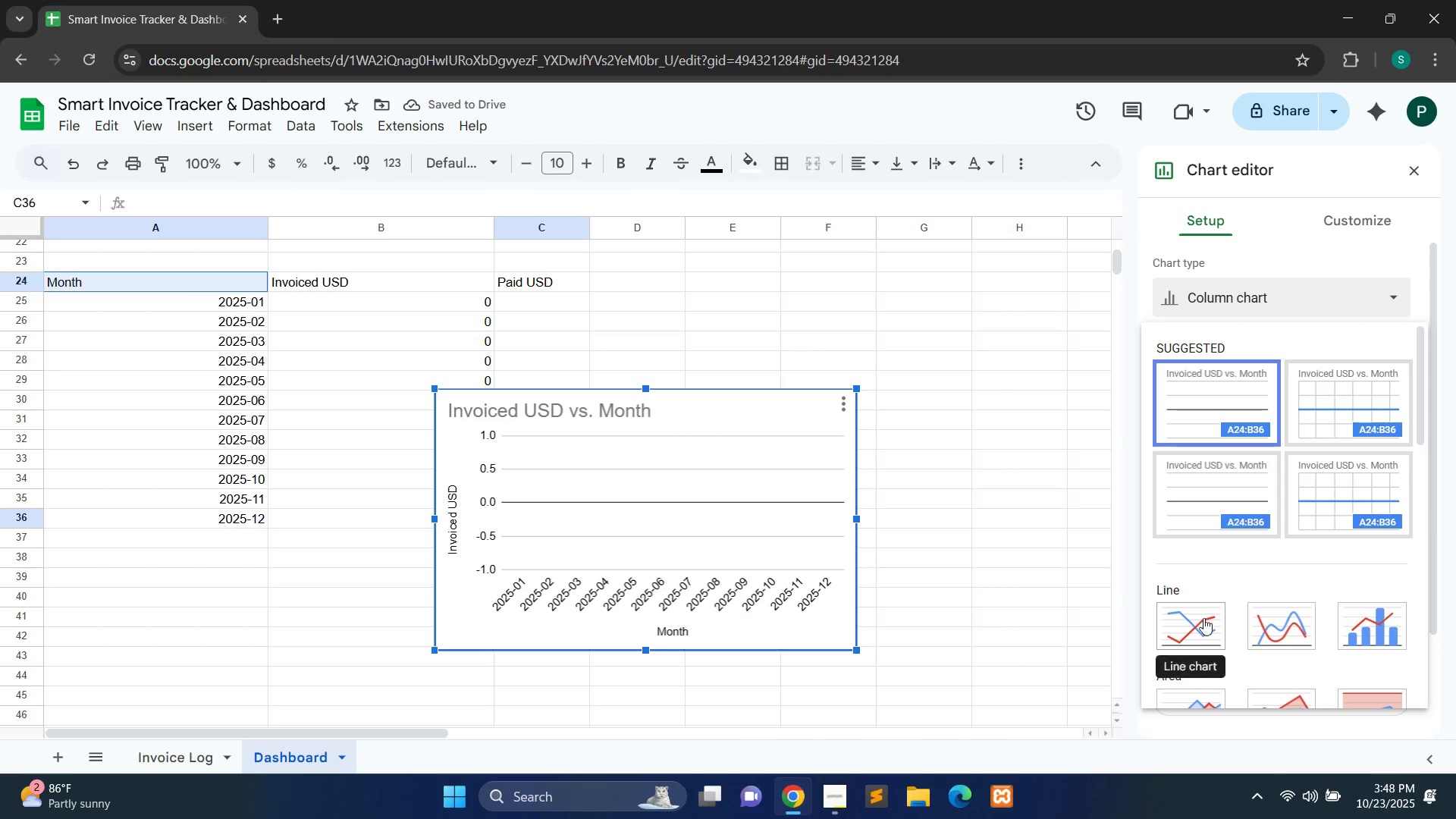 
left_click([1203, 618])
 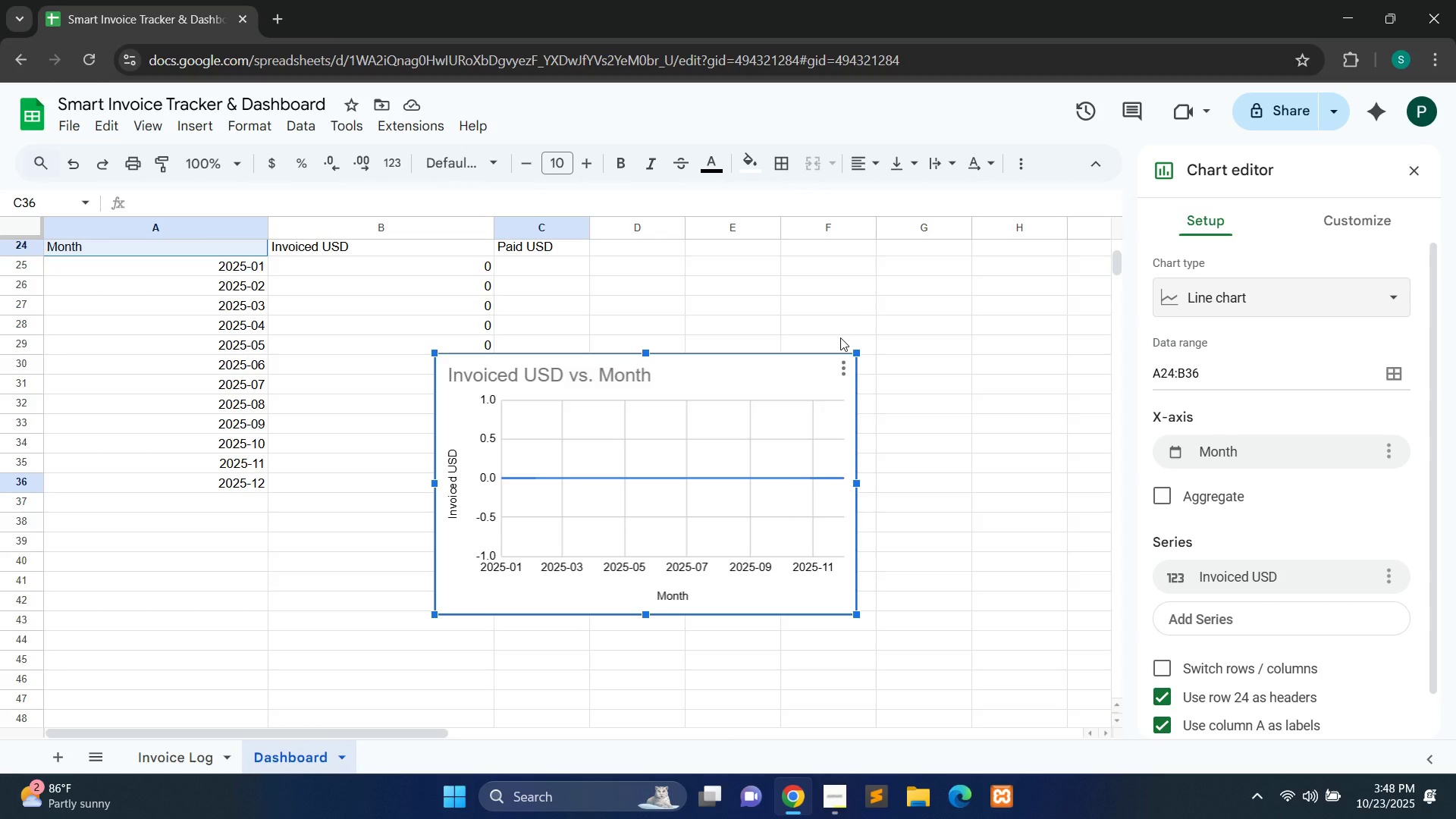 
wait(20.31)
 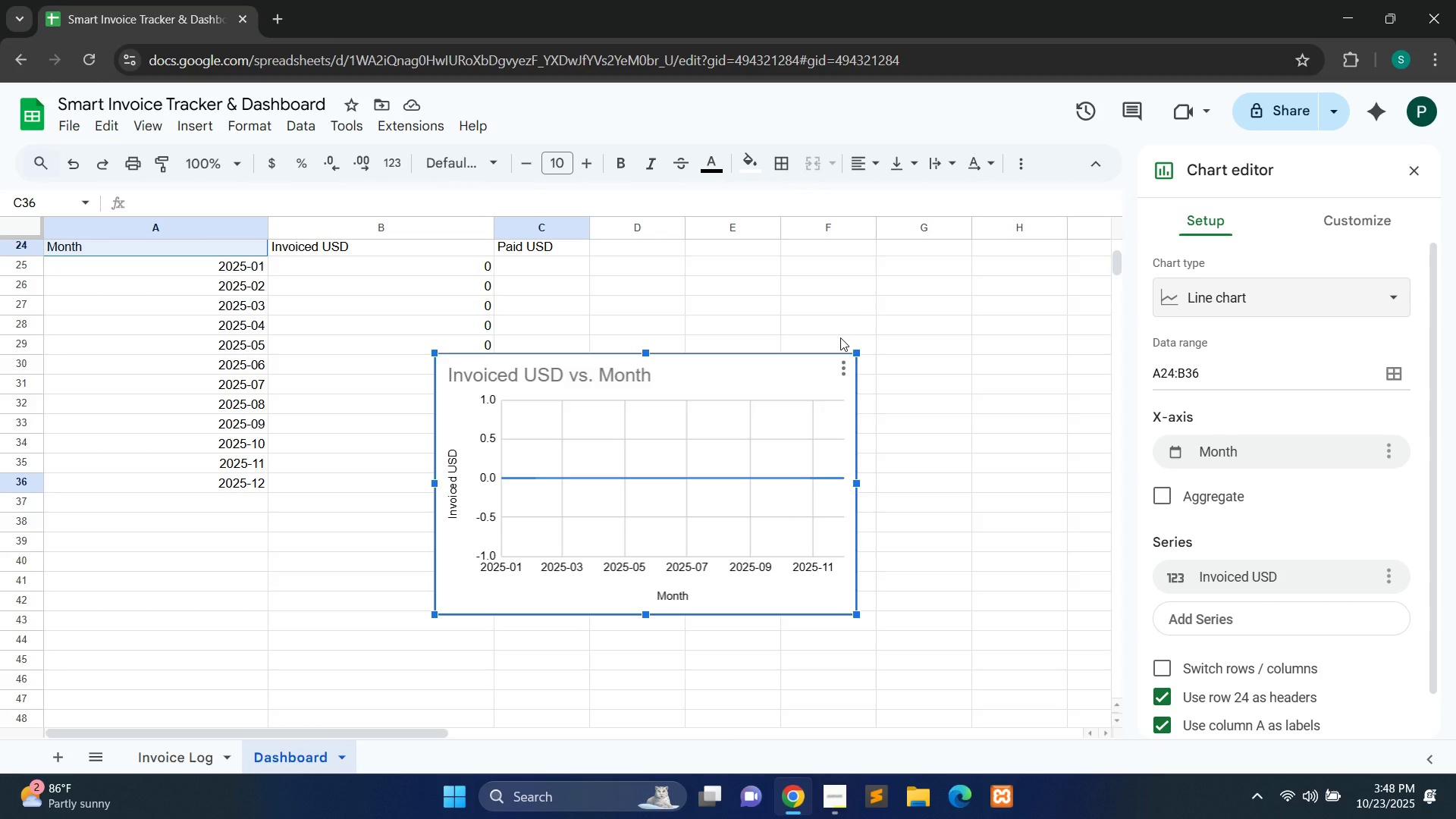 
left_click_drag(start_coordinate=[435, 406], to_coordinate=[580, 446])
 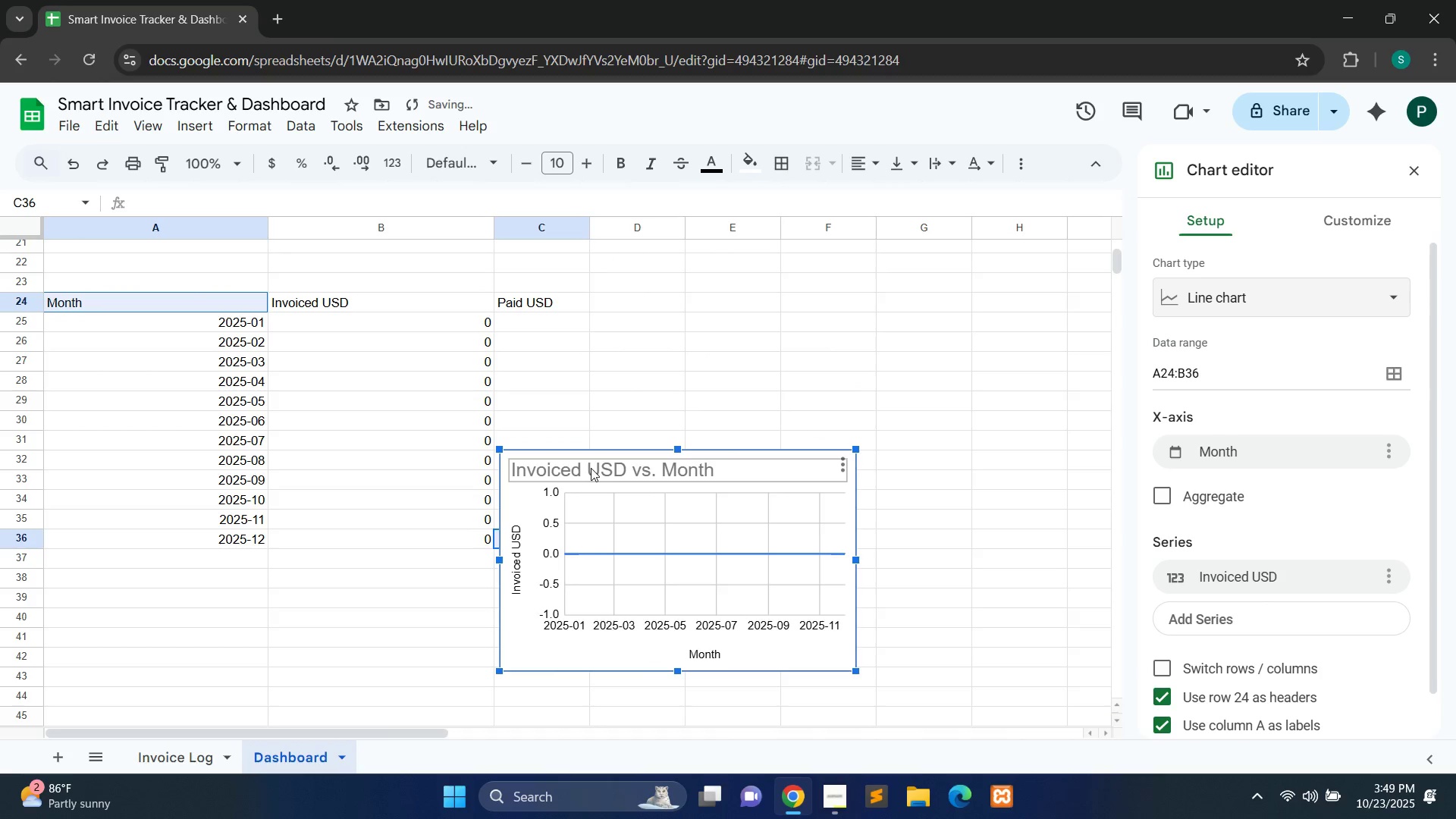 
left_click_drag(start_coordinate=[591, 468], to_coordinate=[719, 380])
 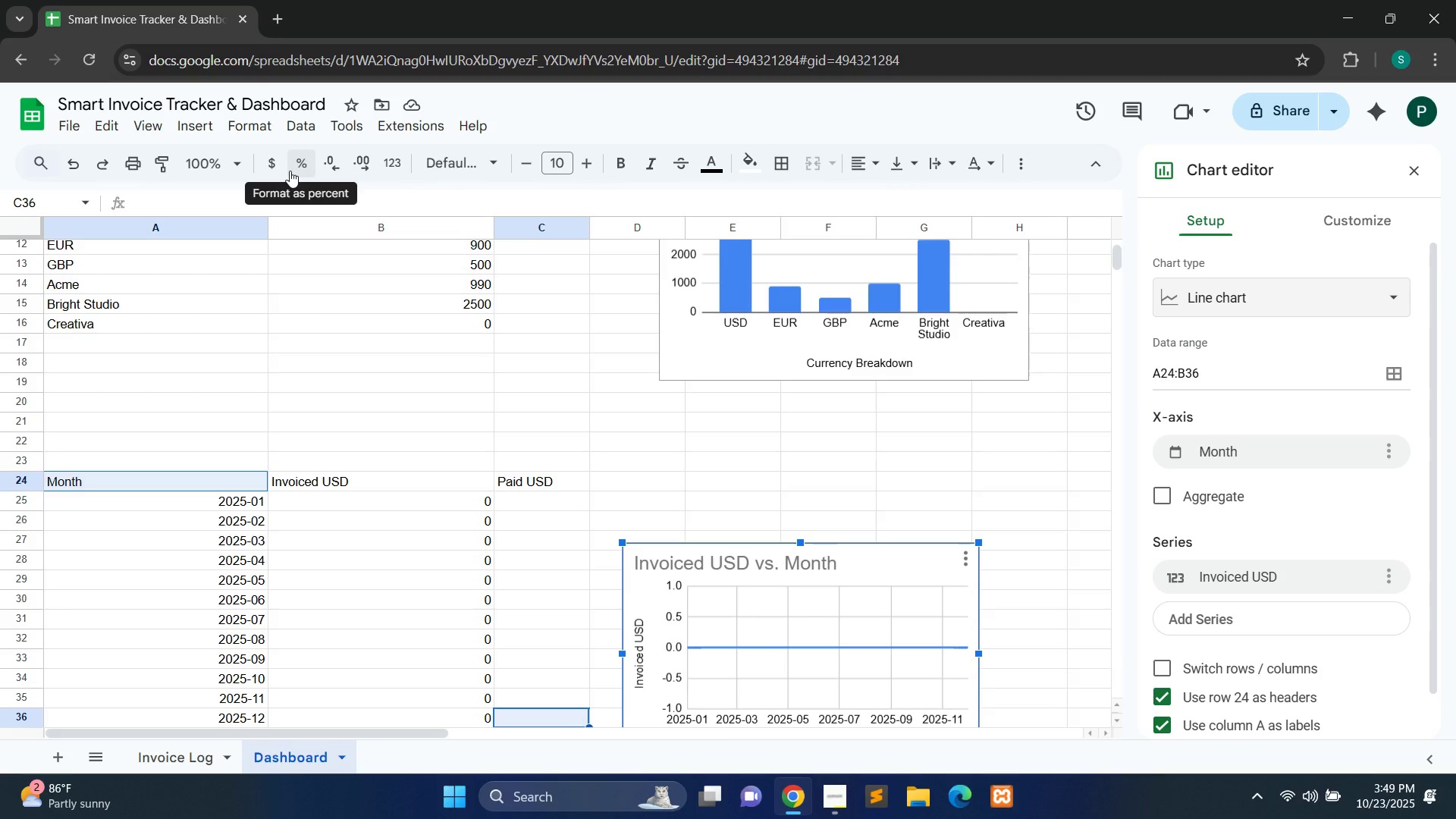 
wait(7.59)
 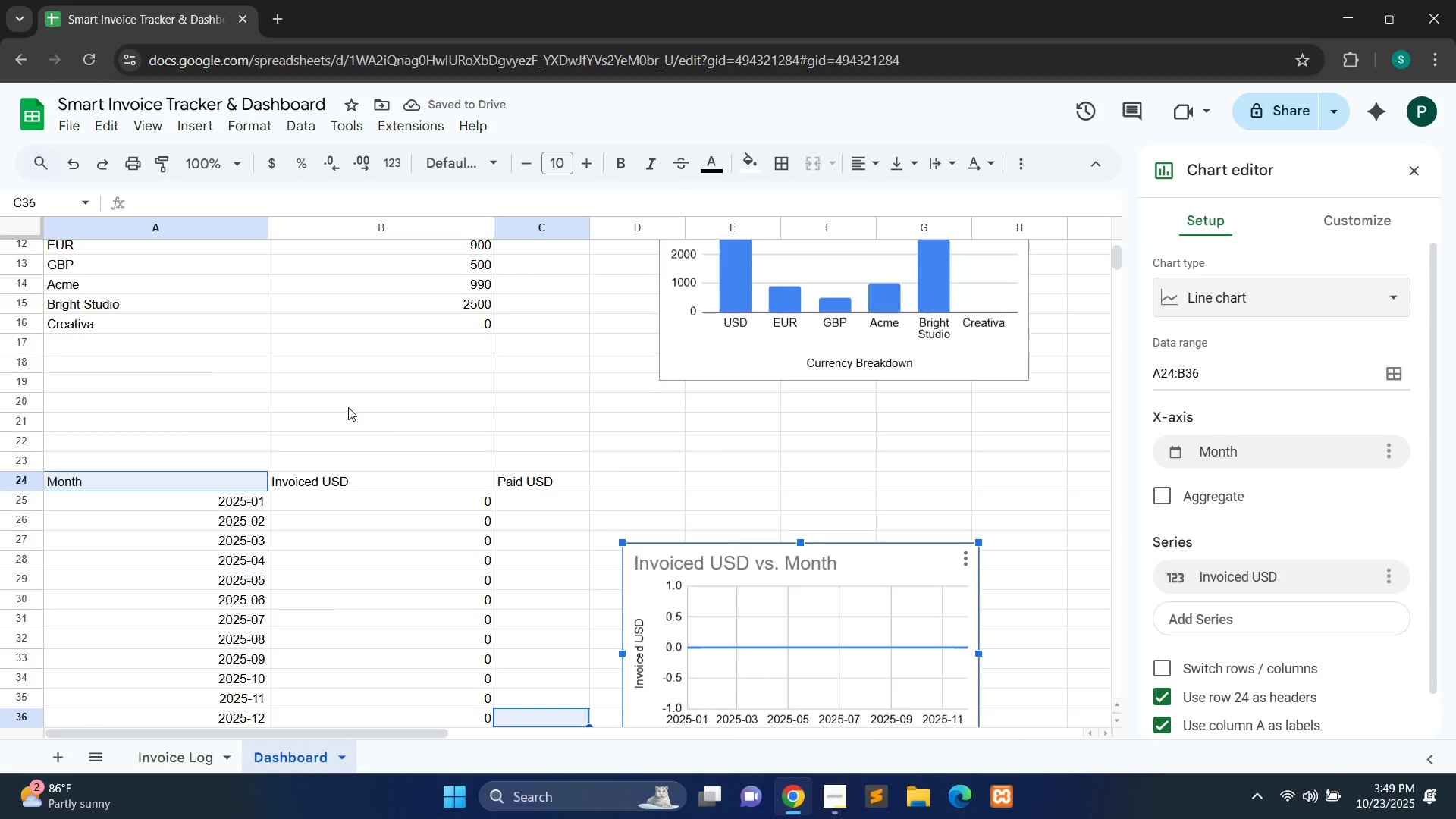 
left_click([290, 171])
 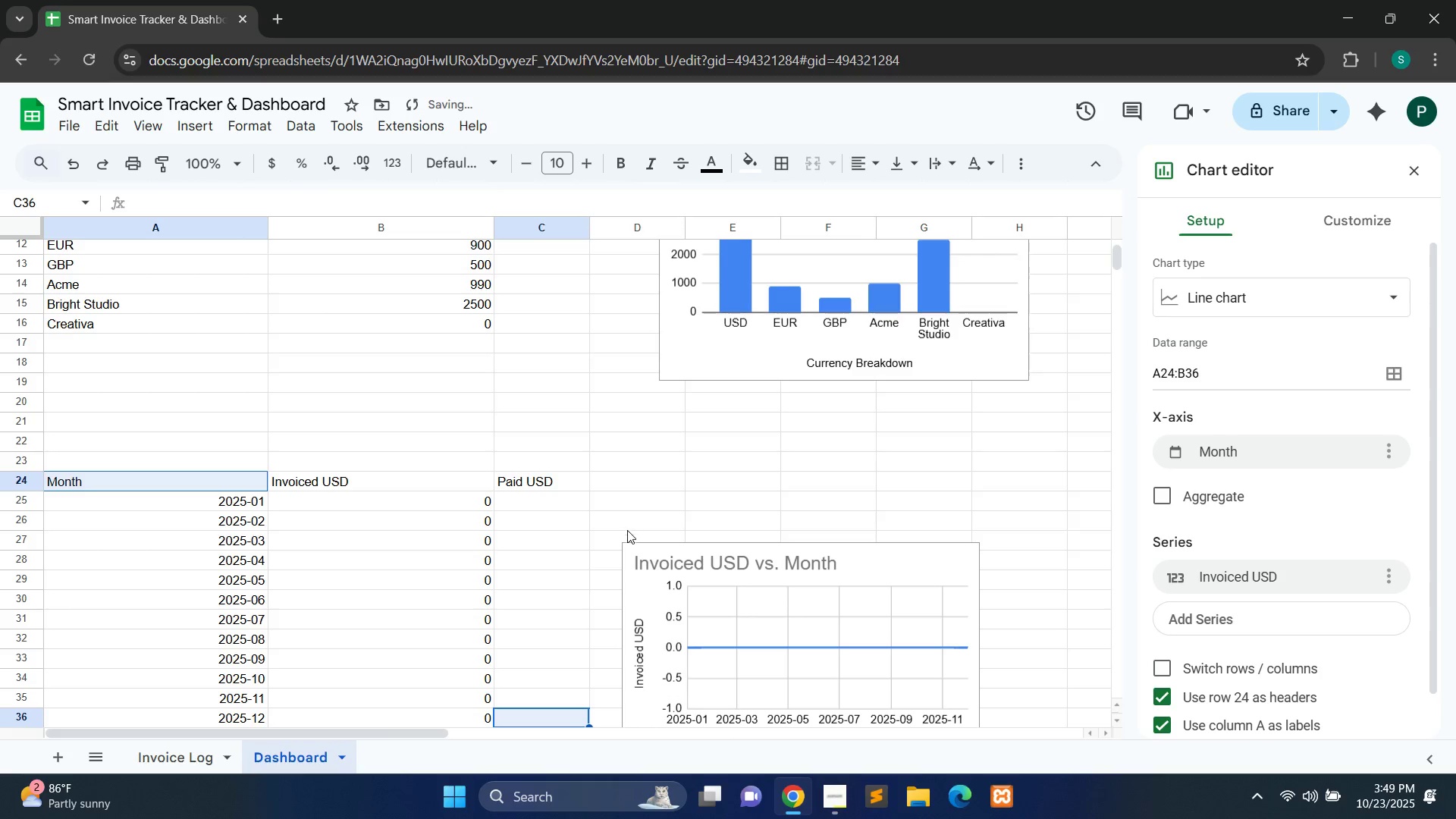 
left_click_drag(start_coordinate=[654, 552], to_coordinate=[672, 552])
 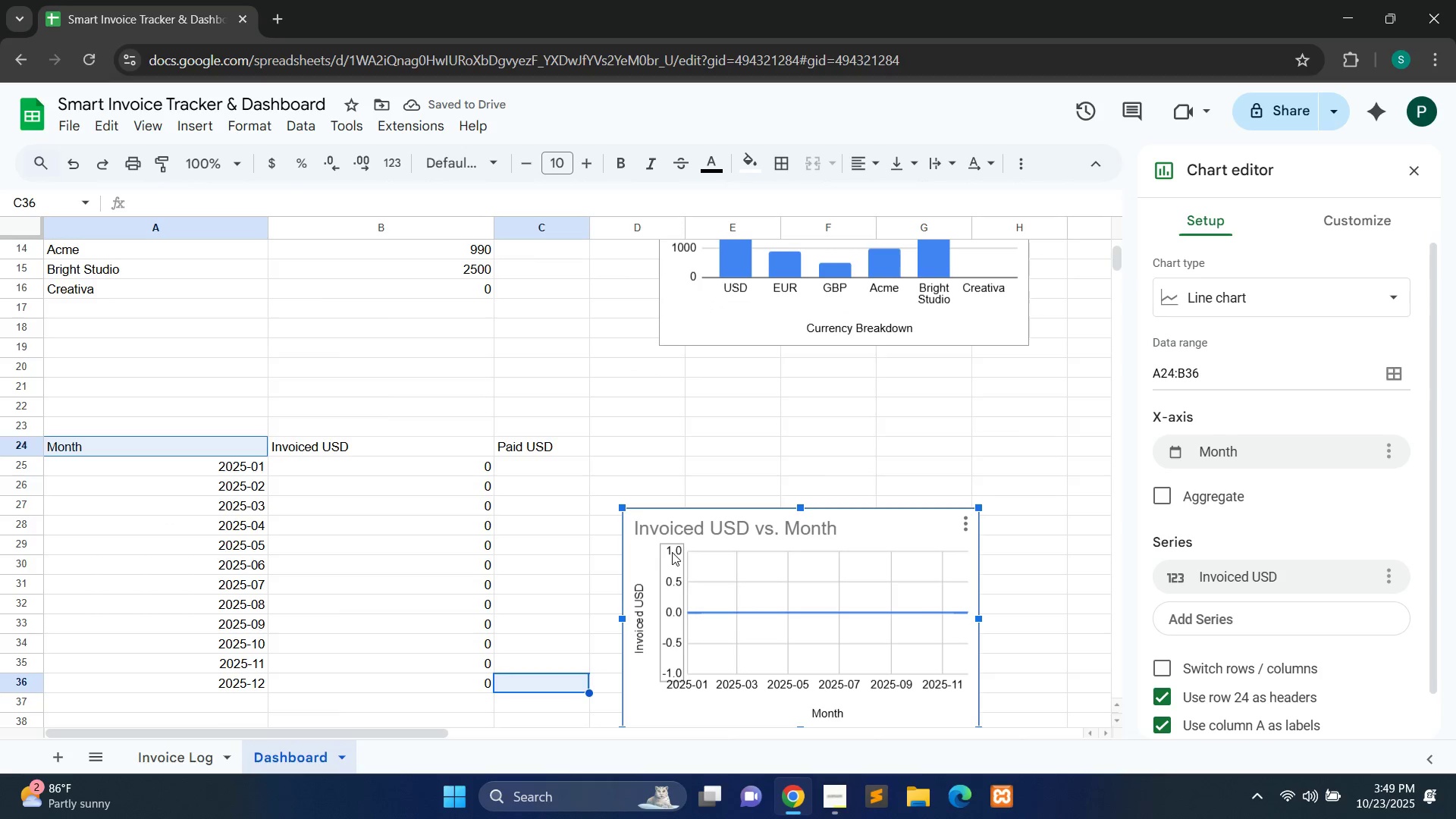 
left_click_drag(start_coordinate=[672, 552], to_coordinate=[699, 437])
 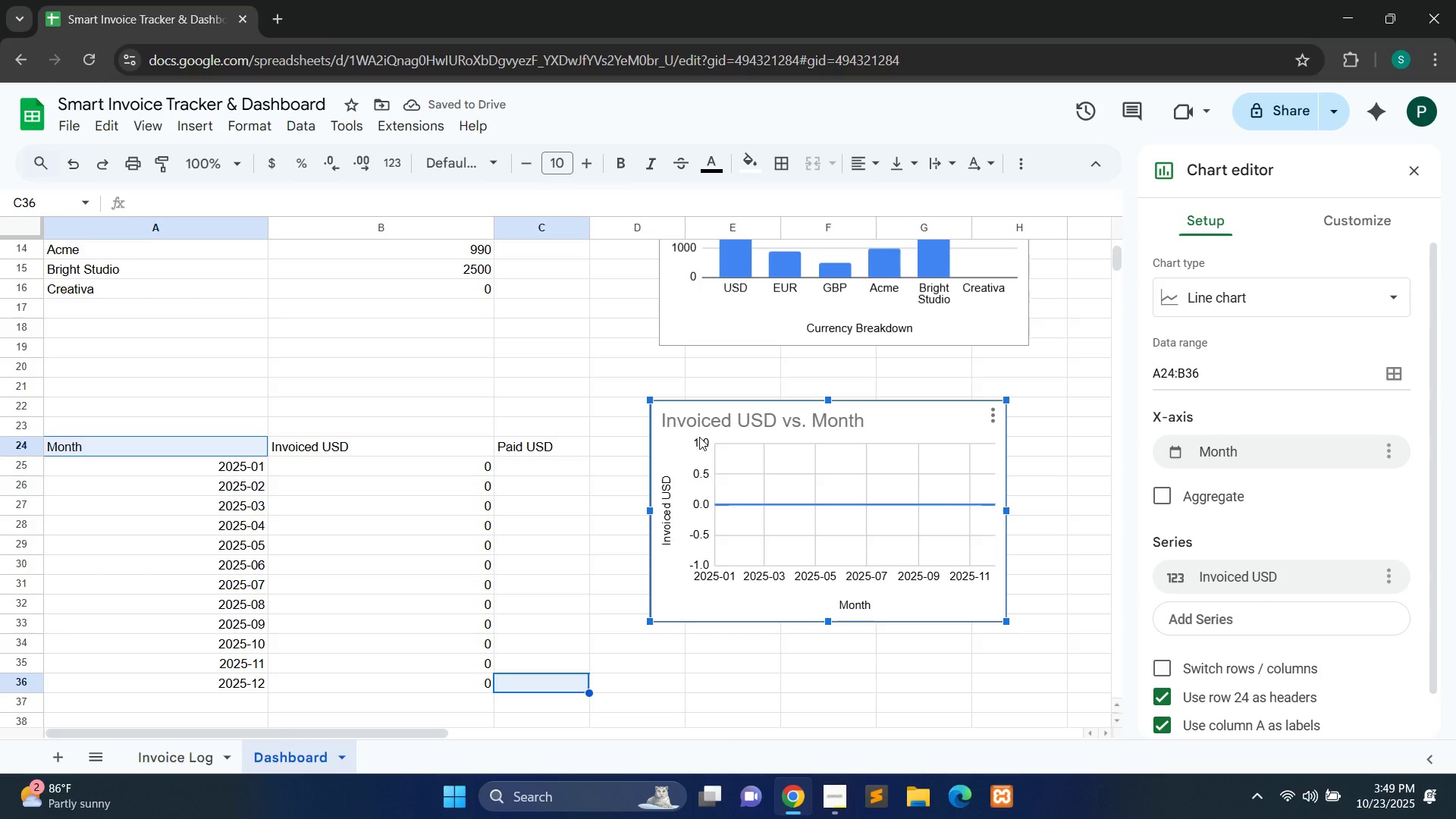 
wait(8.7)
 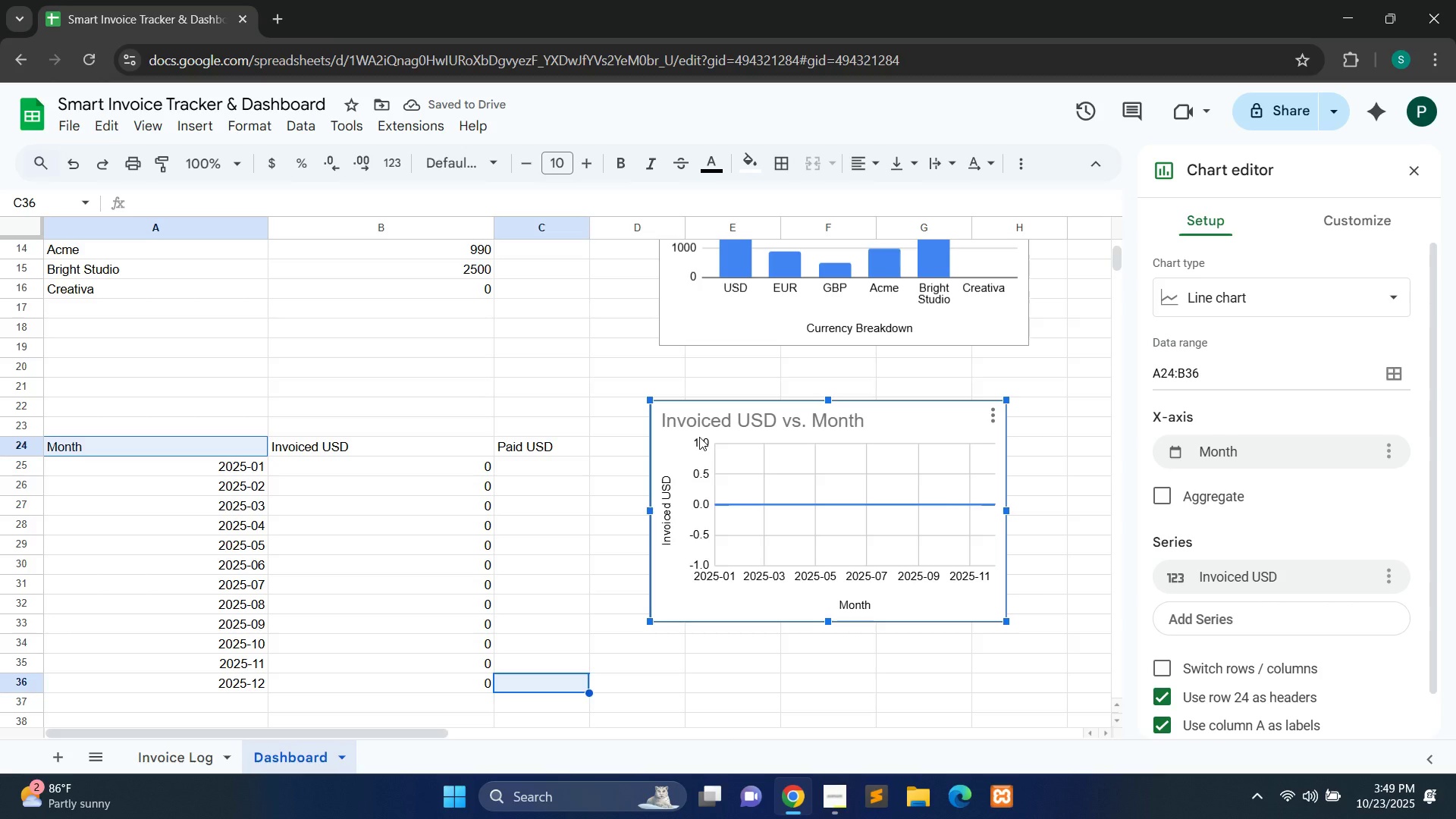 
left_click_drag(start_coordinate=[923, 414], to_coordinate=[960, 465])
 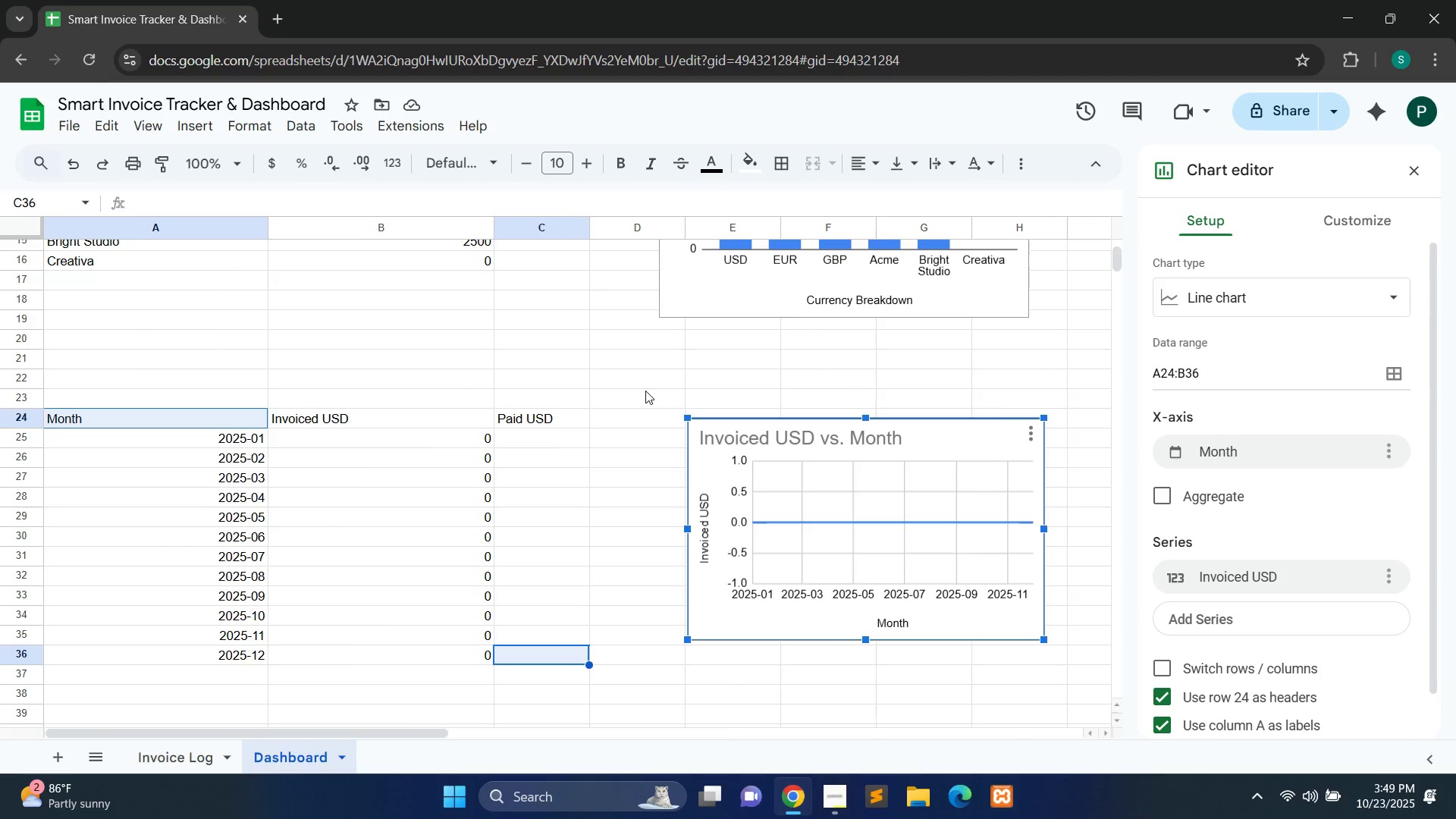 
wait(16.41)
 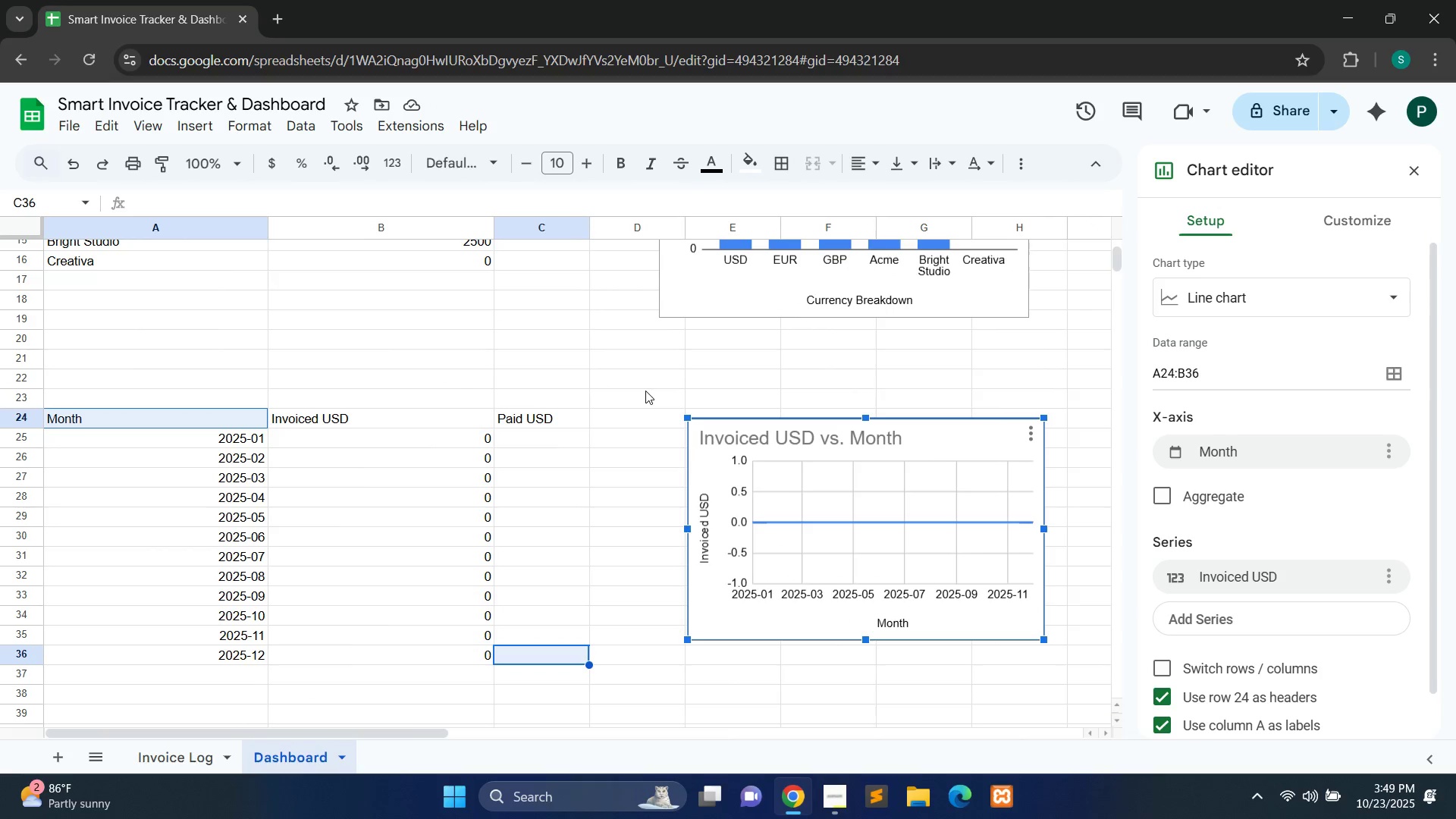 
left_click([64, 755])
 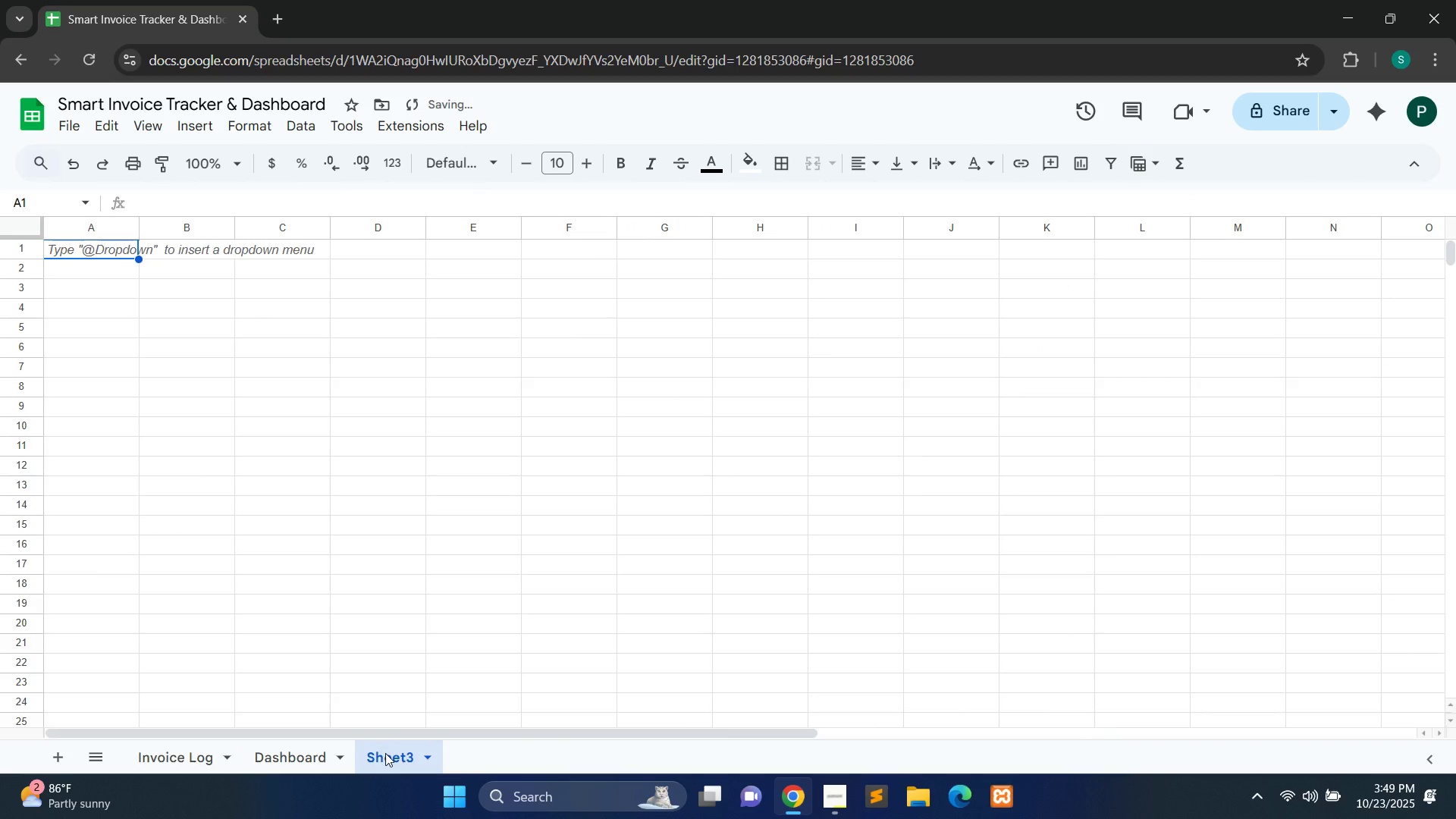 
double_click([385, 753])
 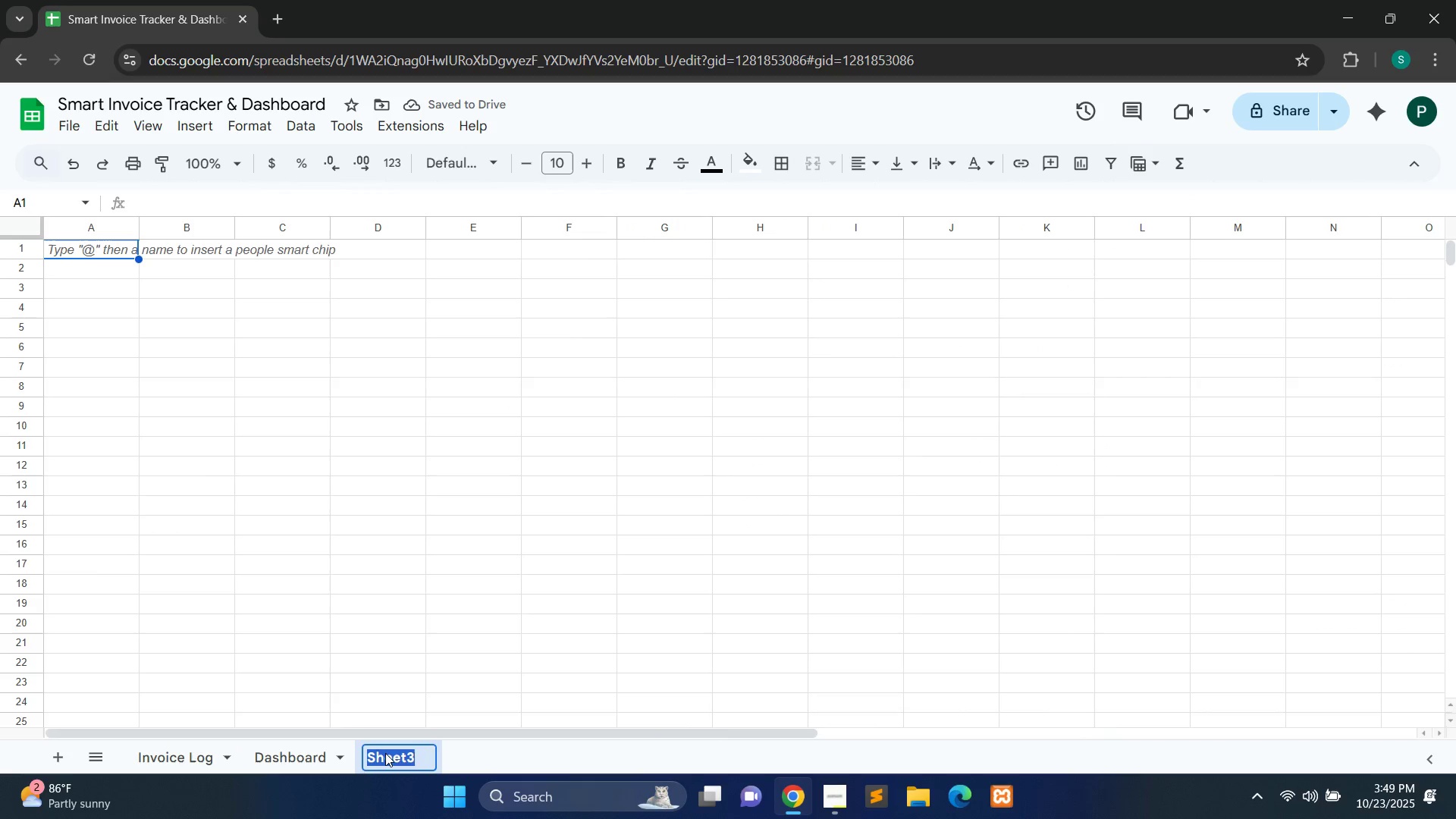 
type(Assumptiont)
key(Backspace)
key(Backspace)
type(ns)
 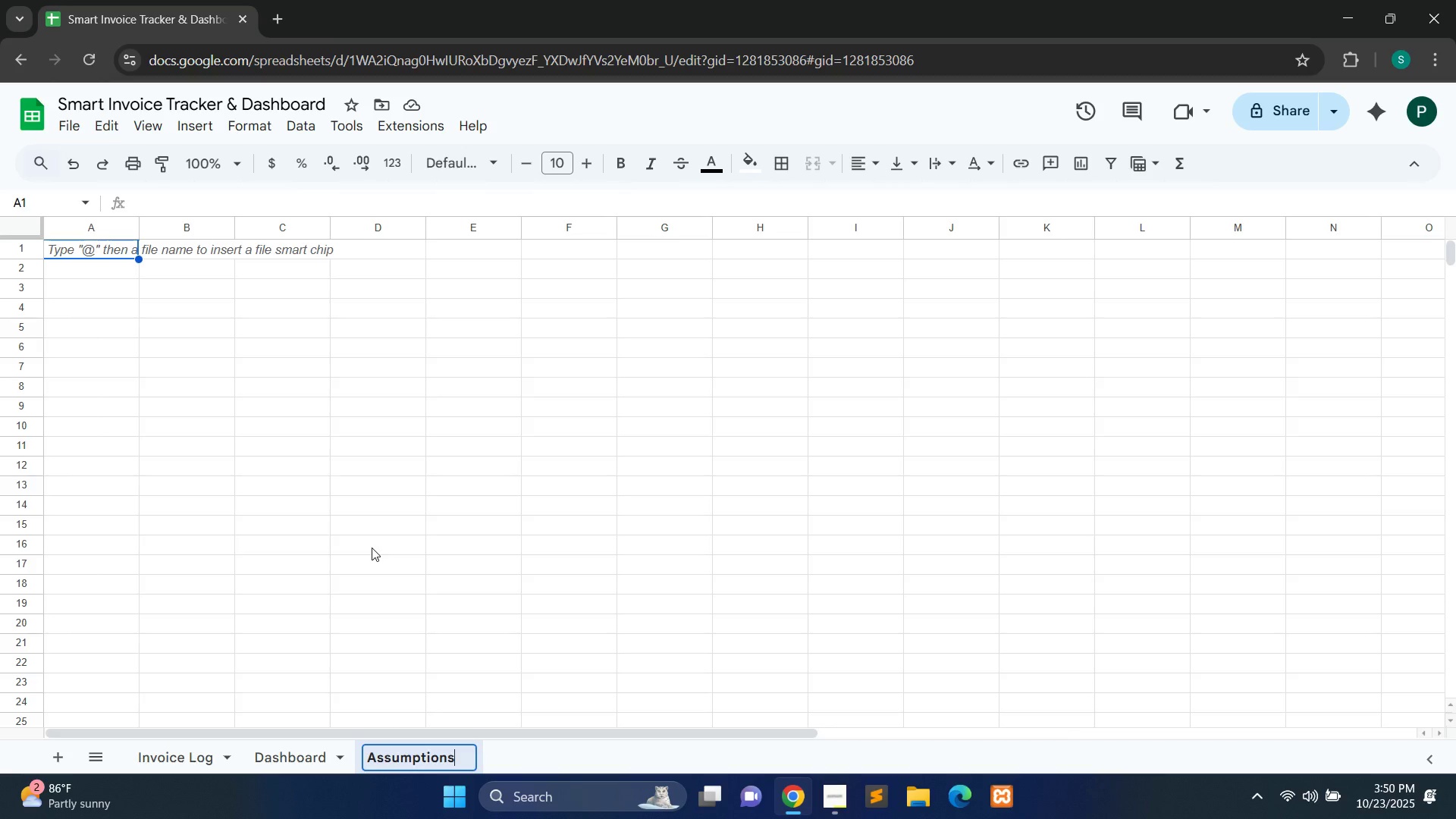 
left_click([372, 548])
 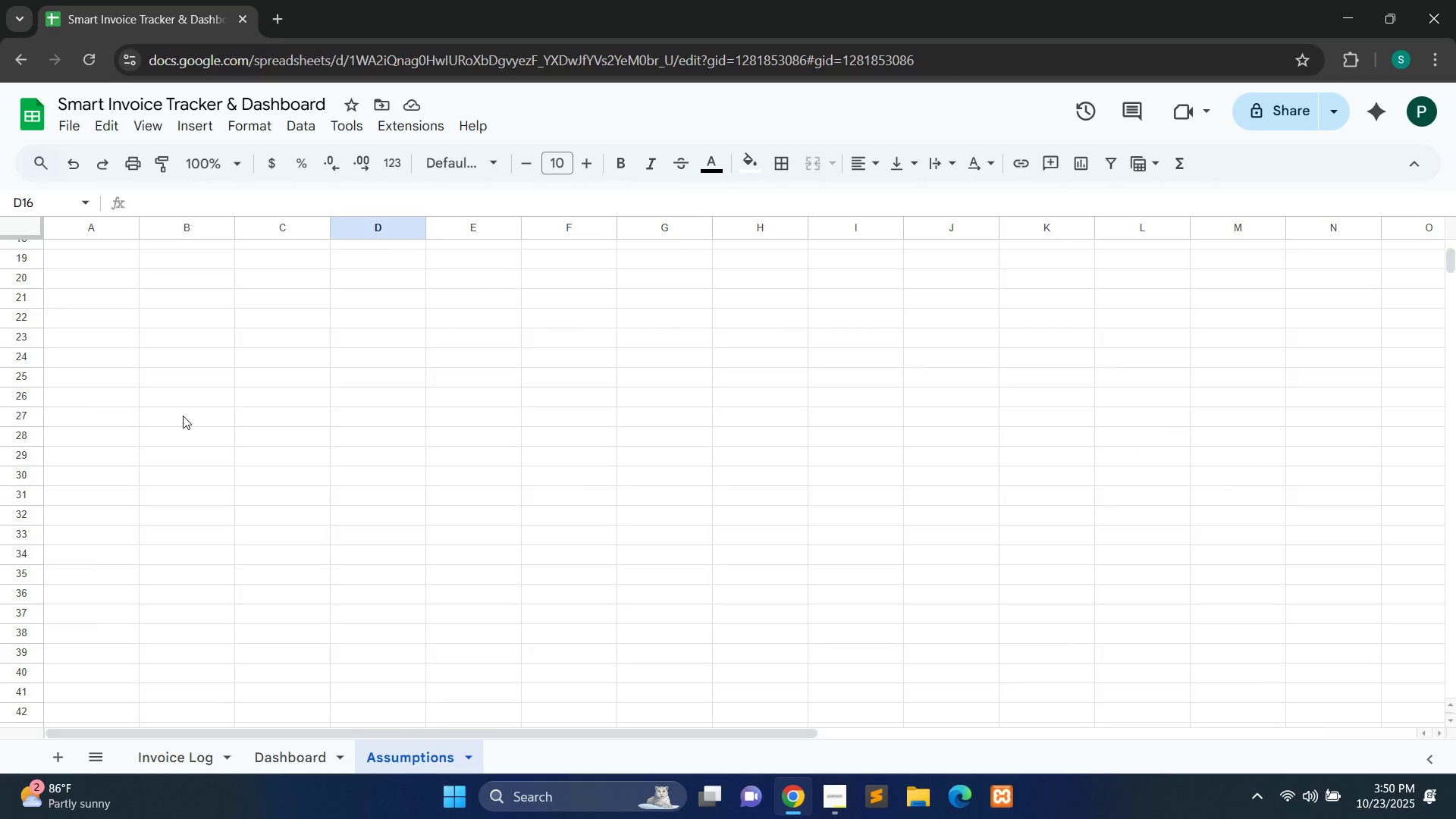 
wait(10.63)
 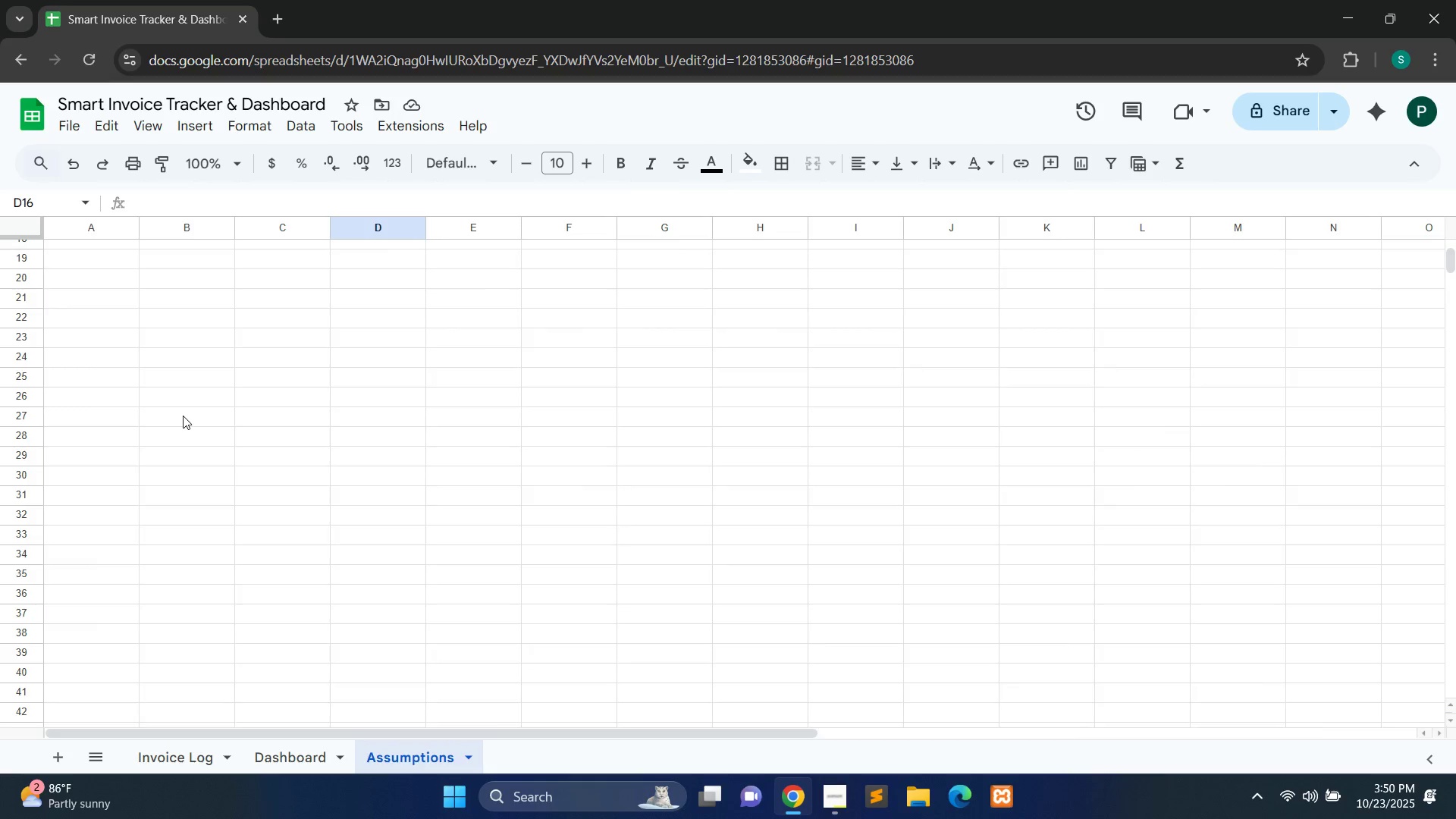 
double_click([71, 256])
 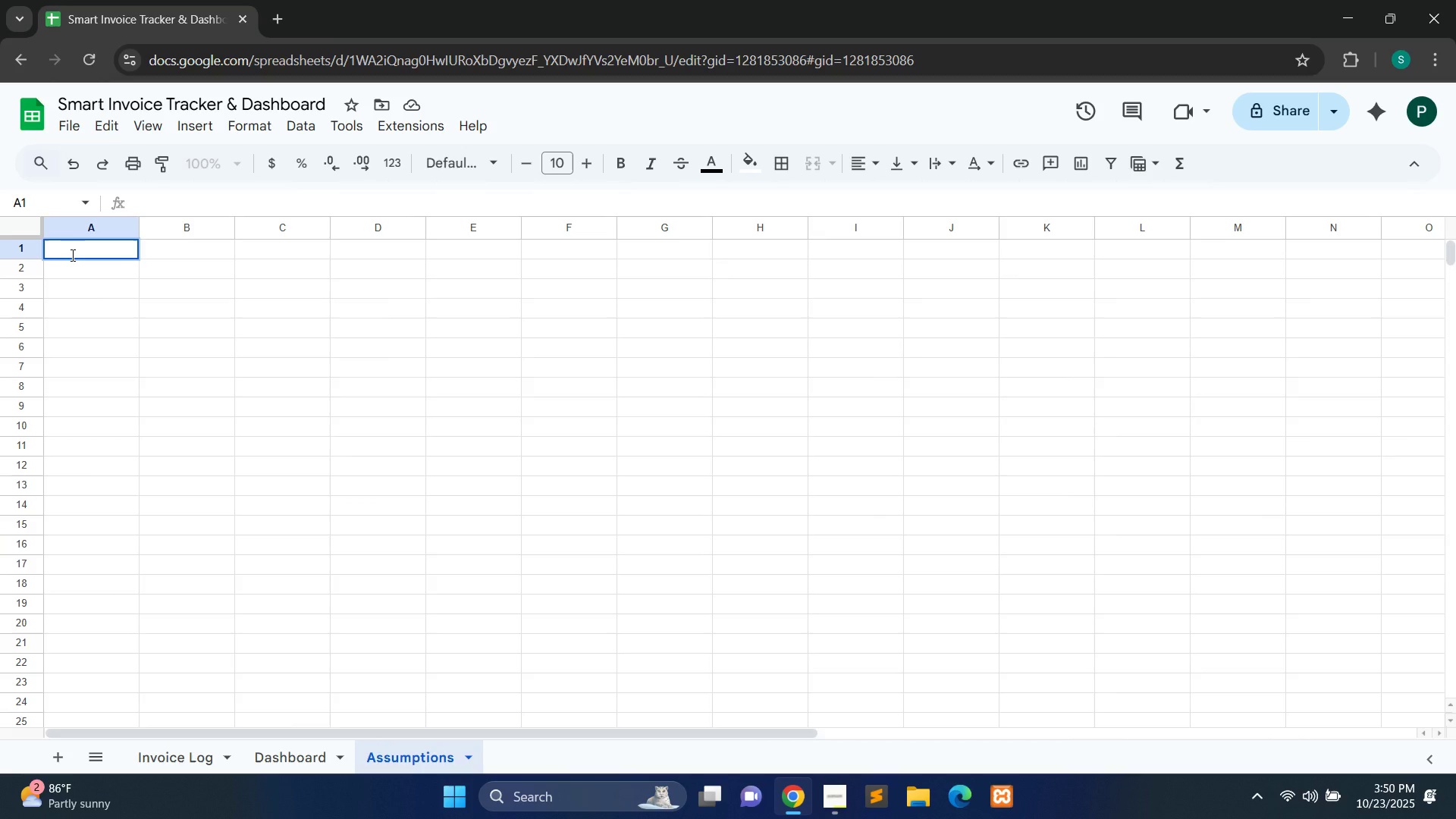 
type(How to add inv)
 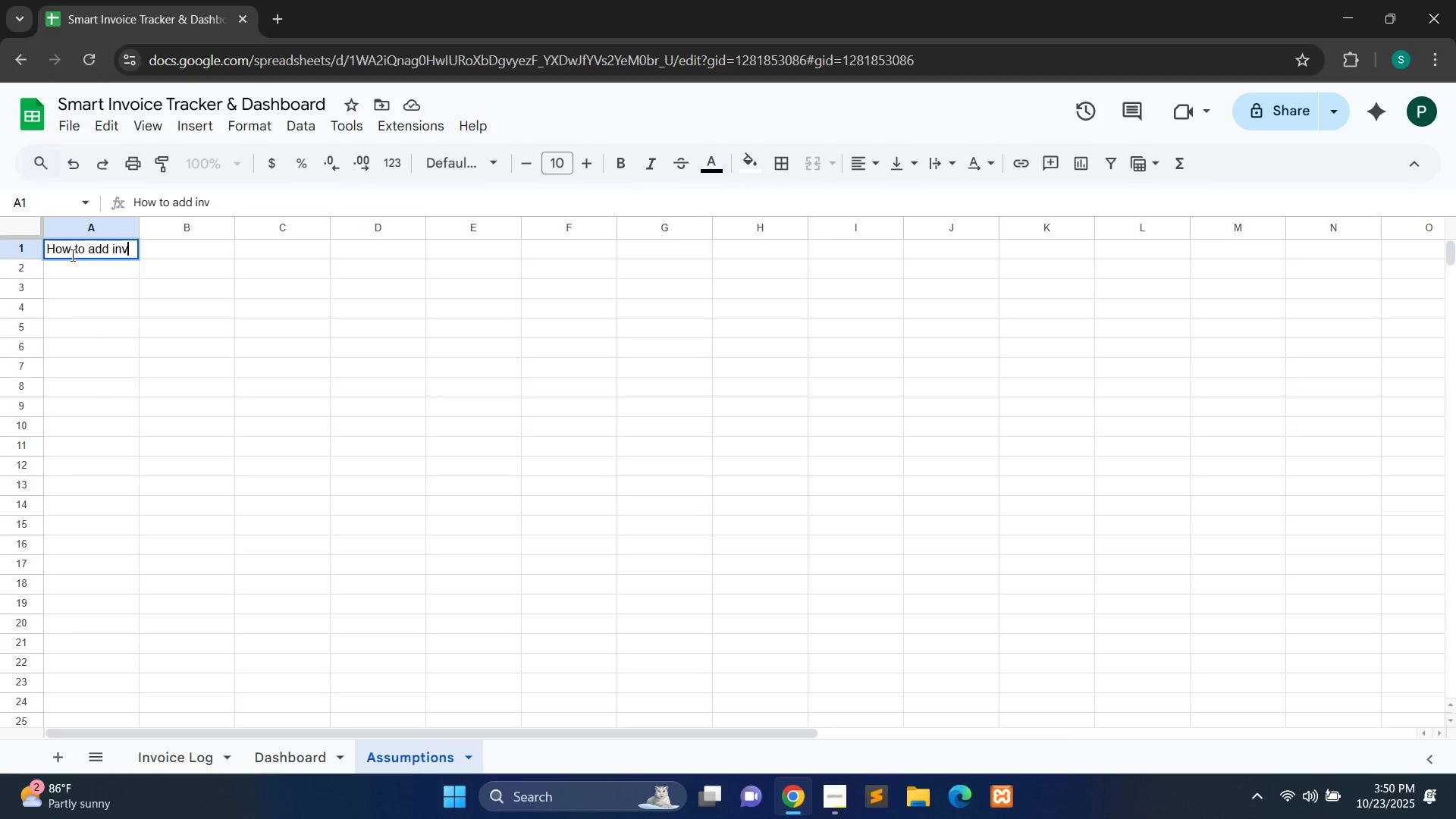 
type(oice)
 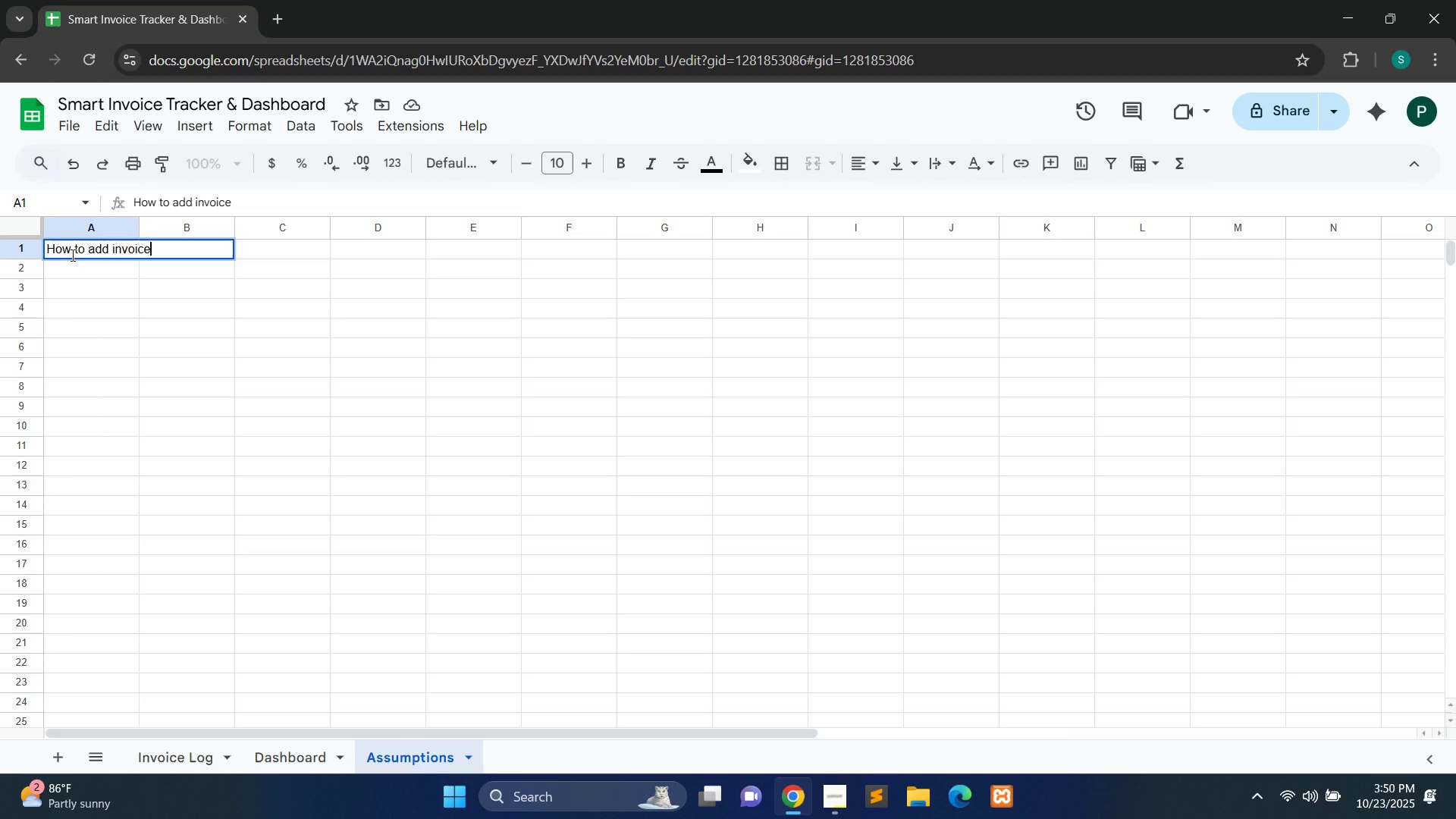 
wait(7.33)
 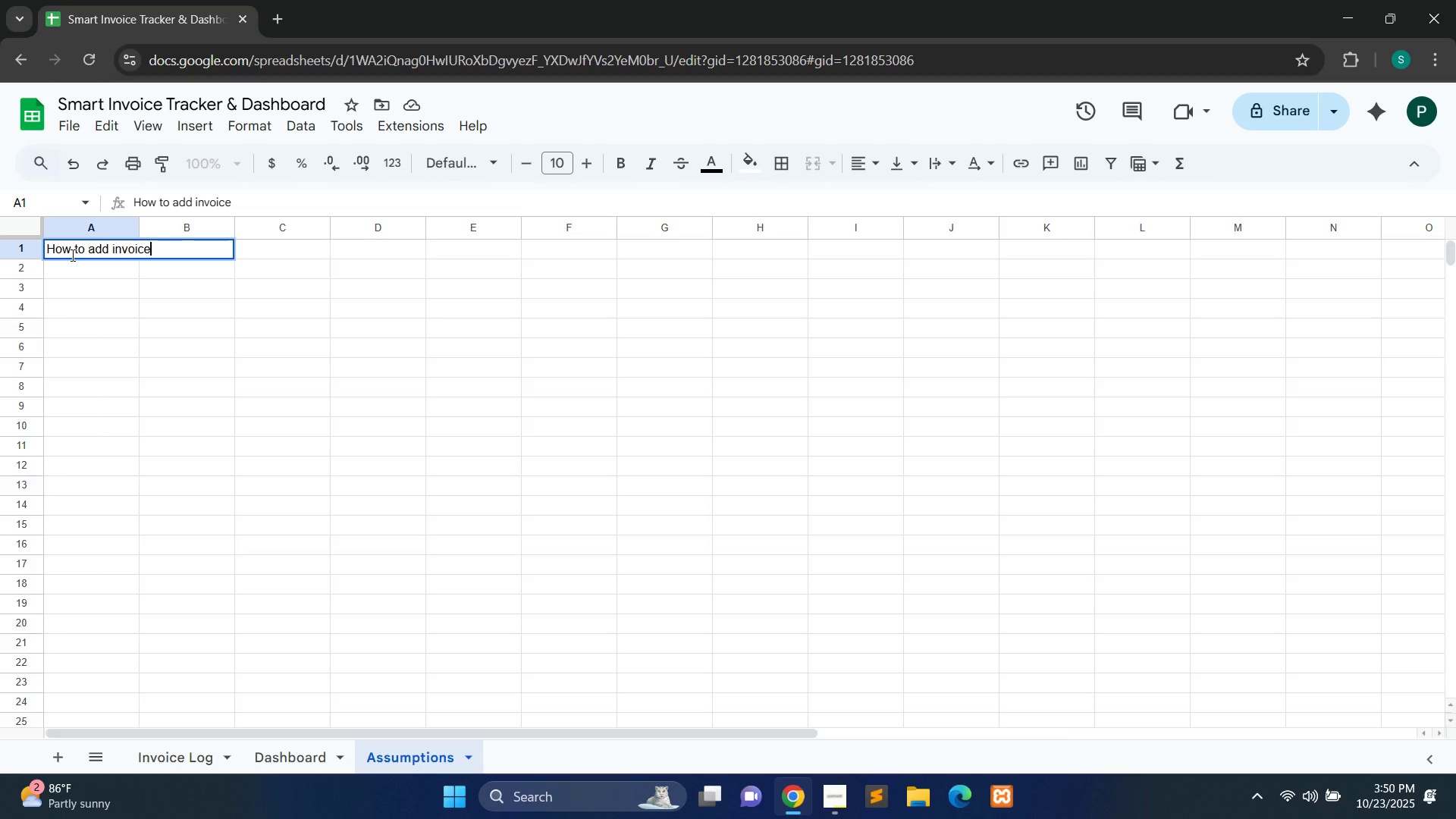 
left_click([207, 367])
 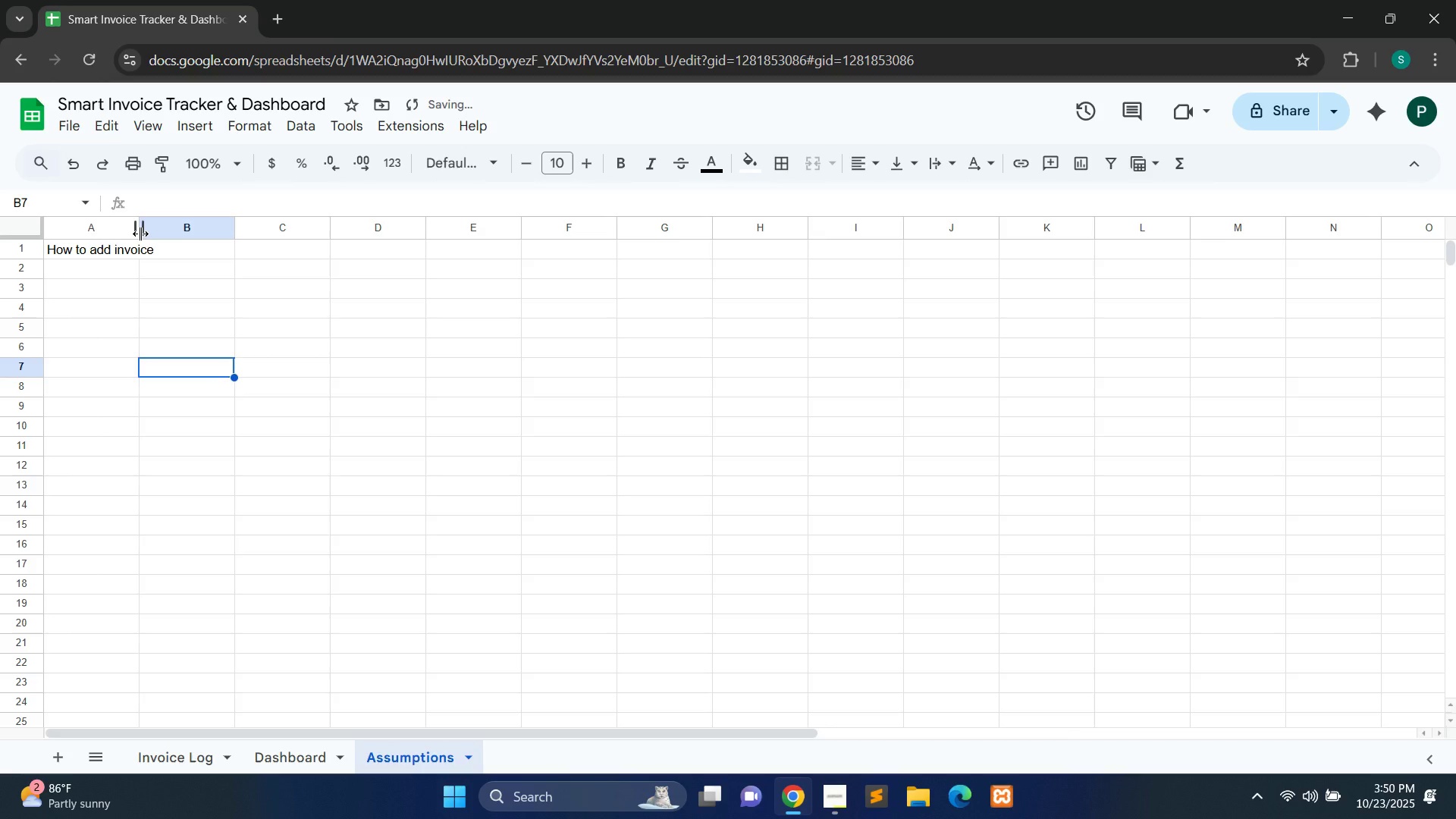 
left_click_drag(start_coordinate=[140, 234], to_coordinate=[177, 240])
 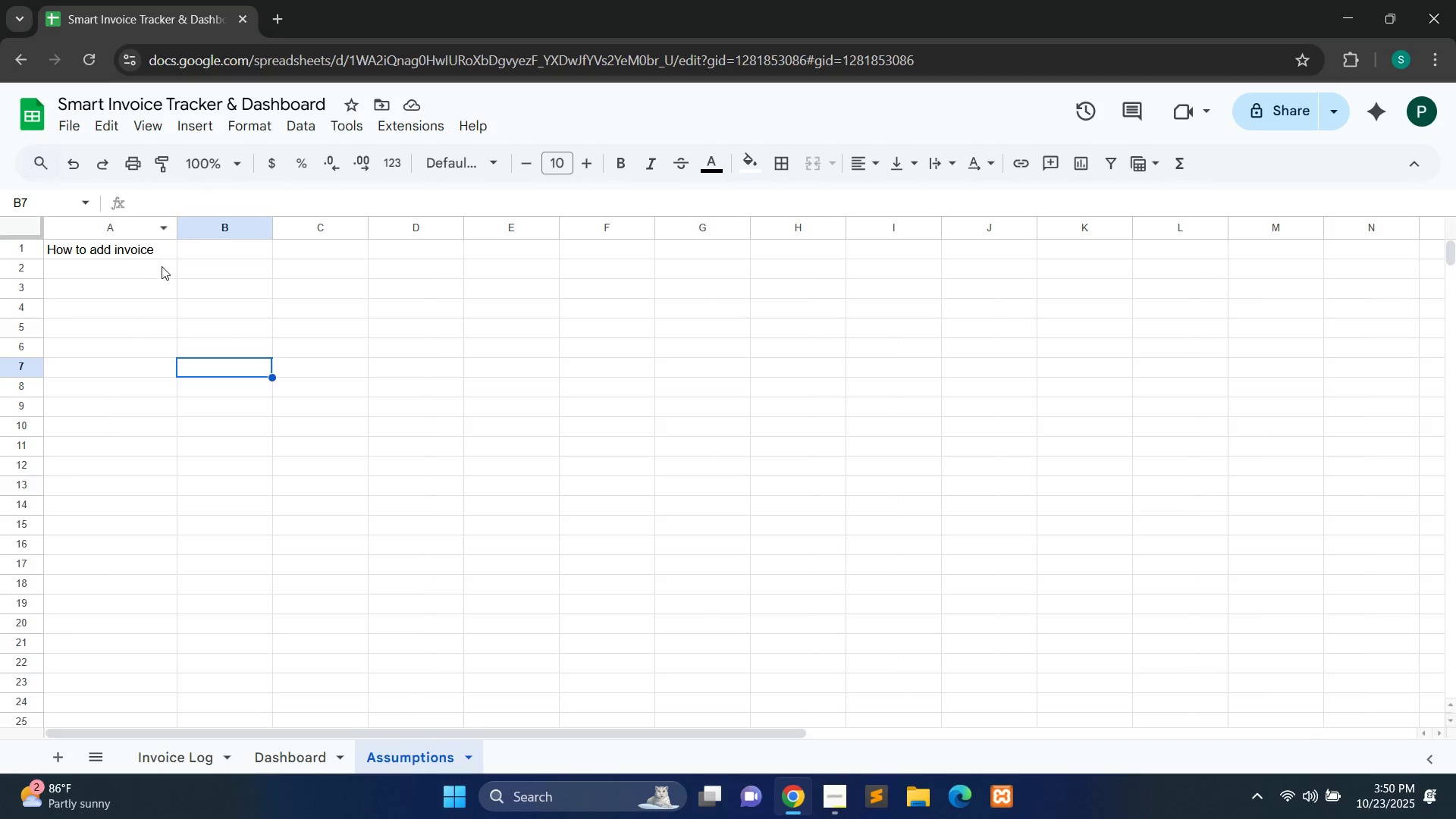 
wait(10.6)
 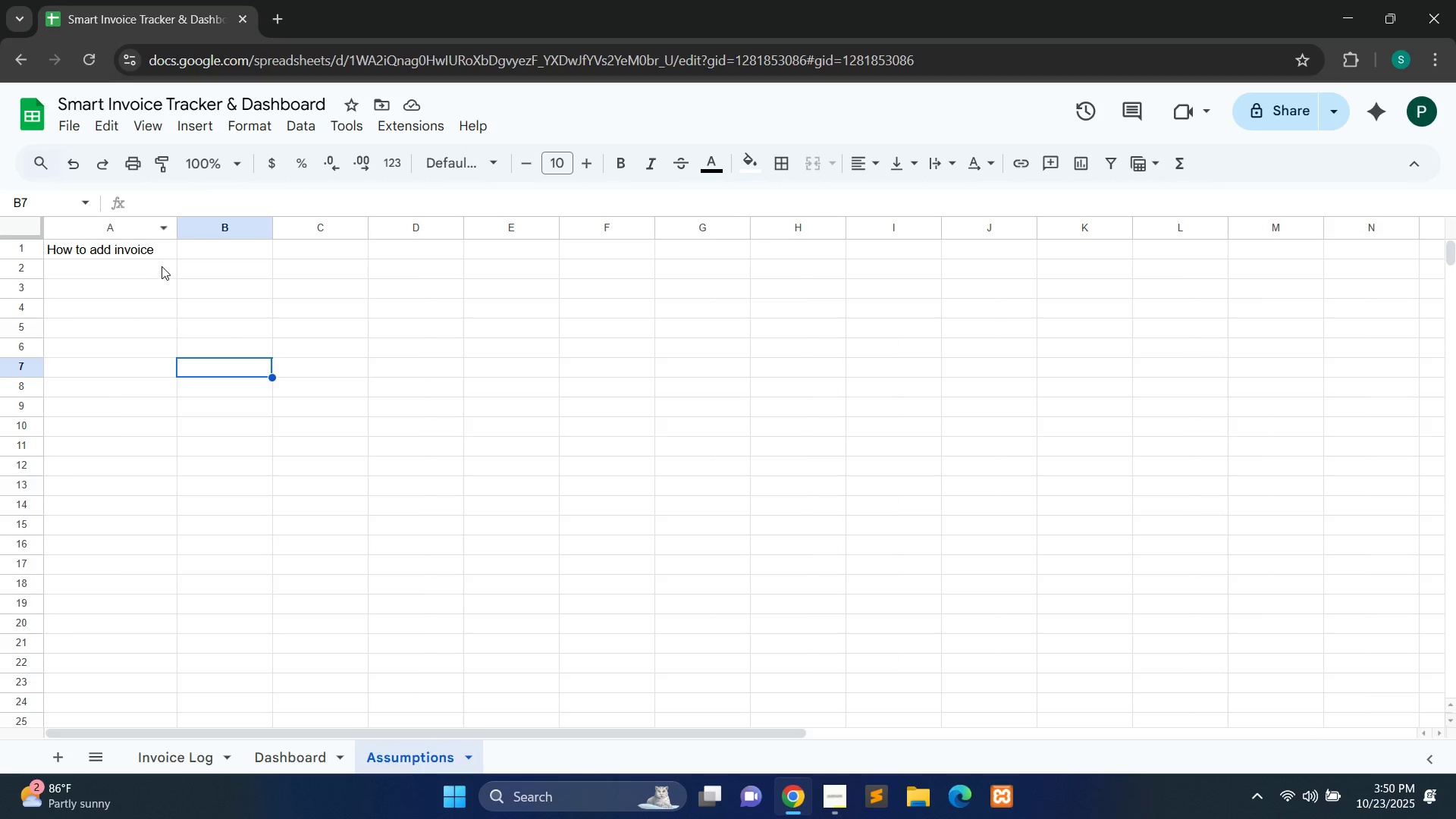 
left_click([146, 274])
 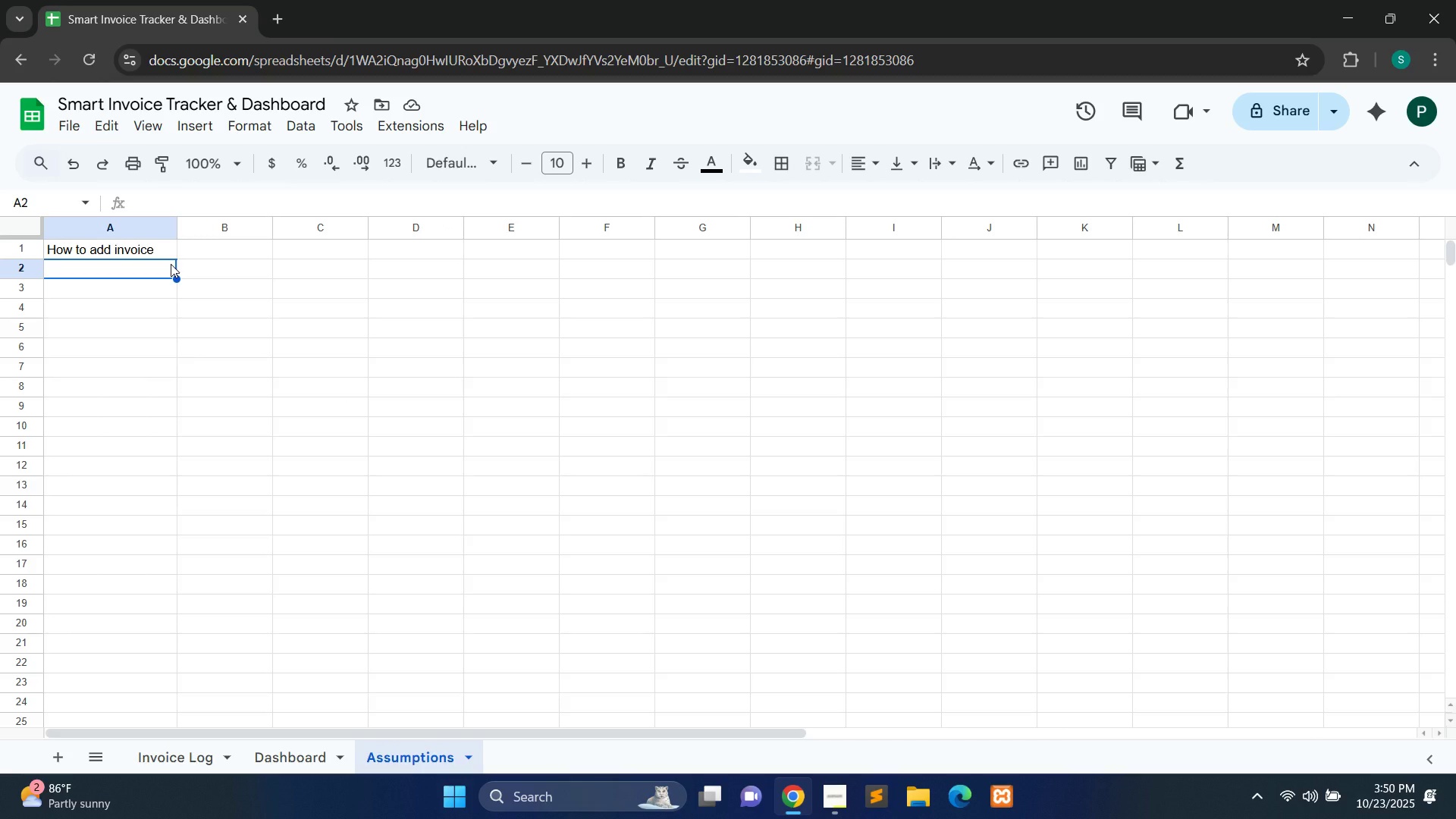 
wait(7.86)
 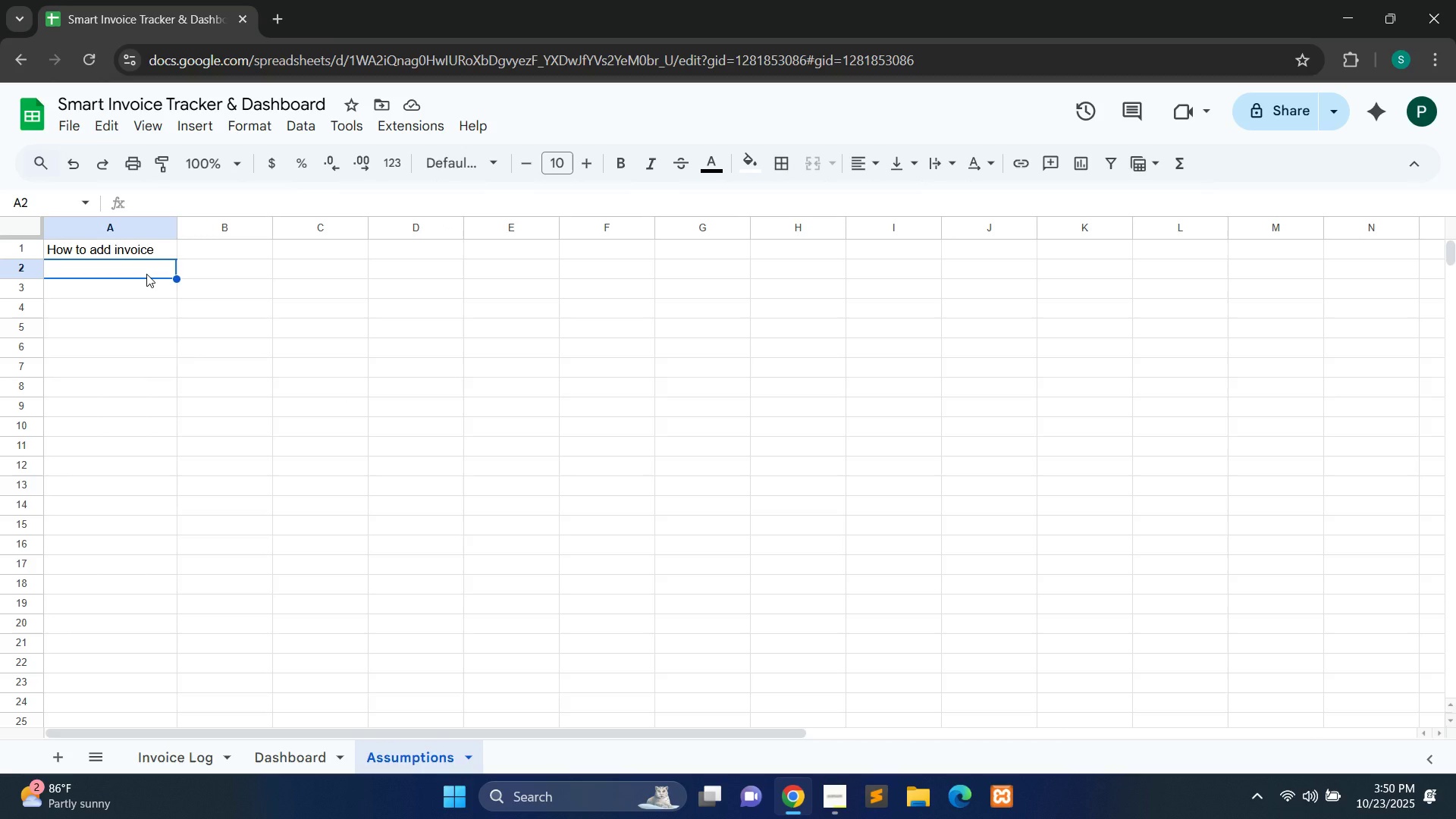 
double_click([140, 275])
 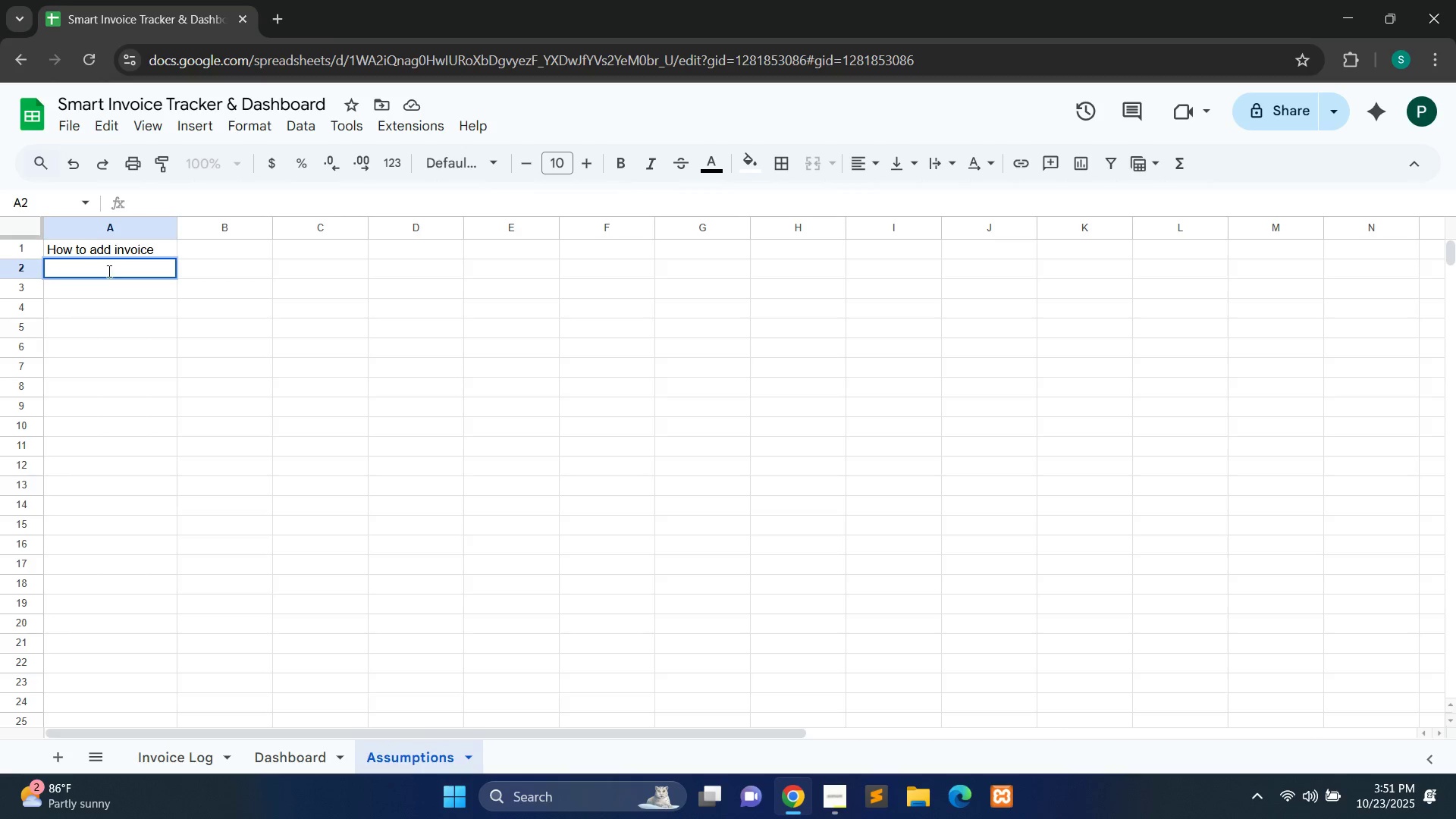 
wait(6.8)
 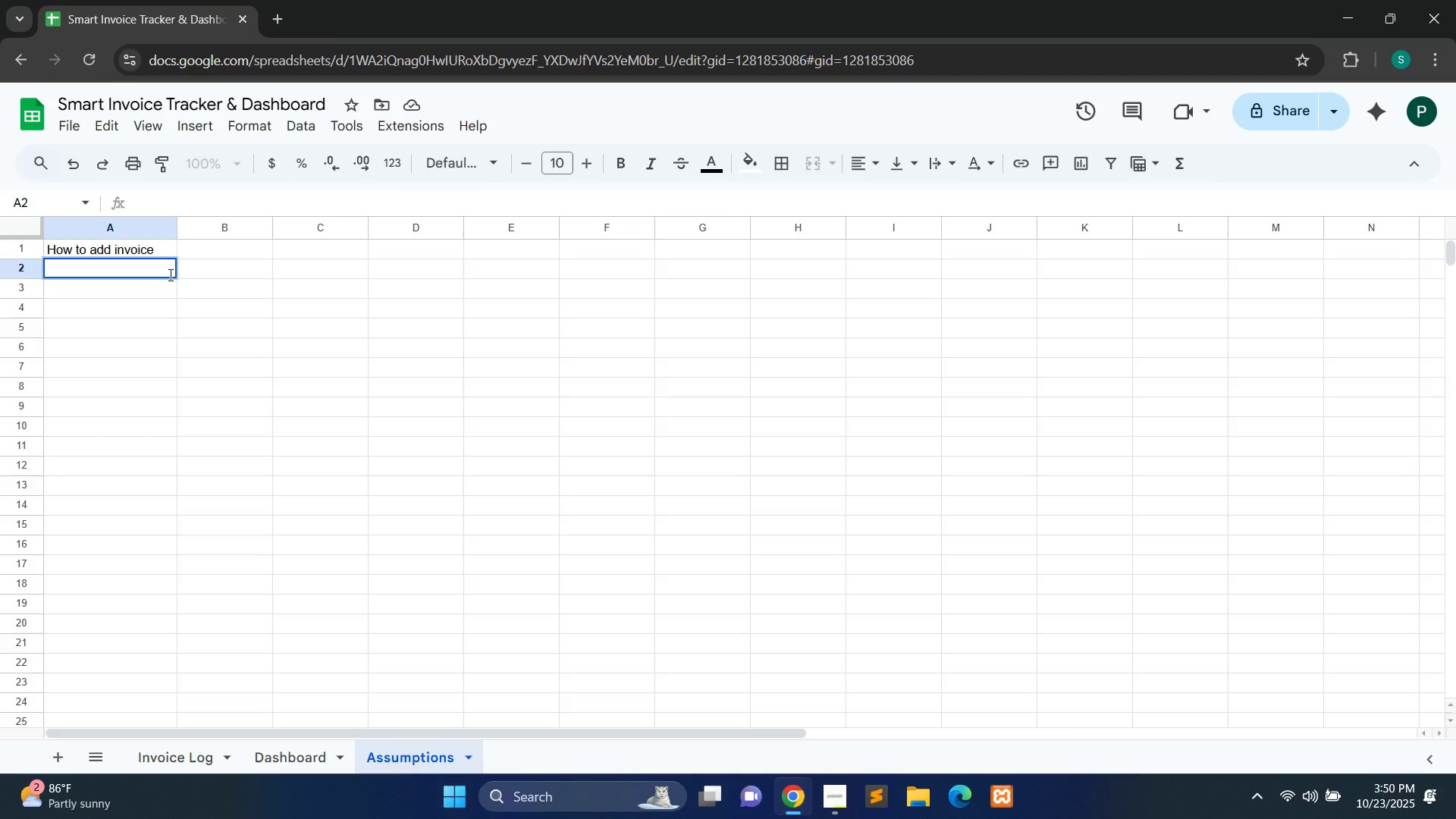 
key(Control+ControlLeft)
 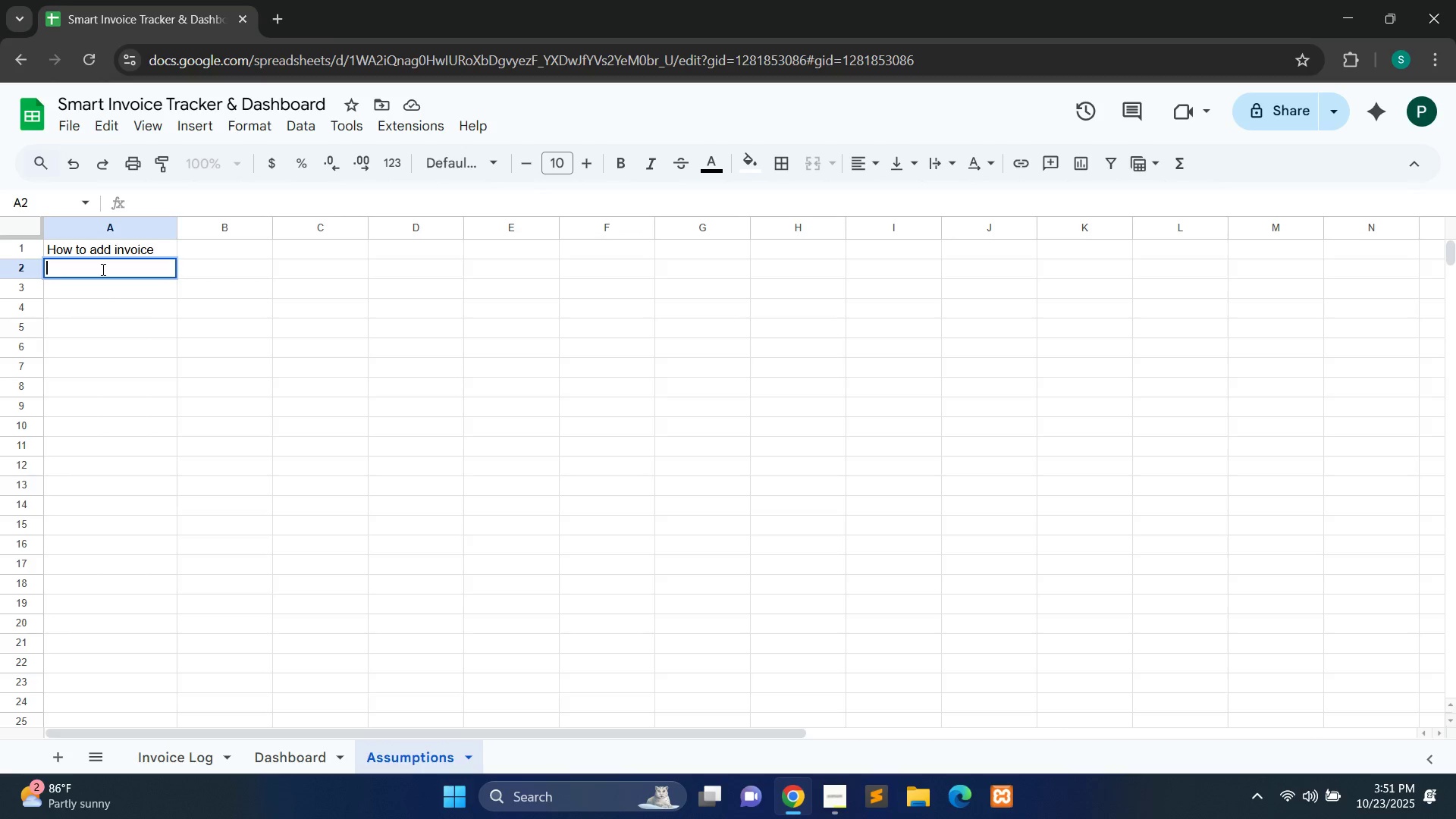 
type(How)
 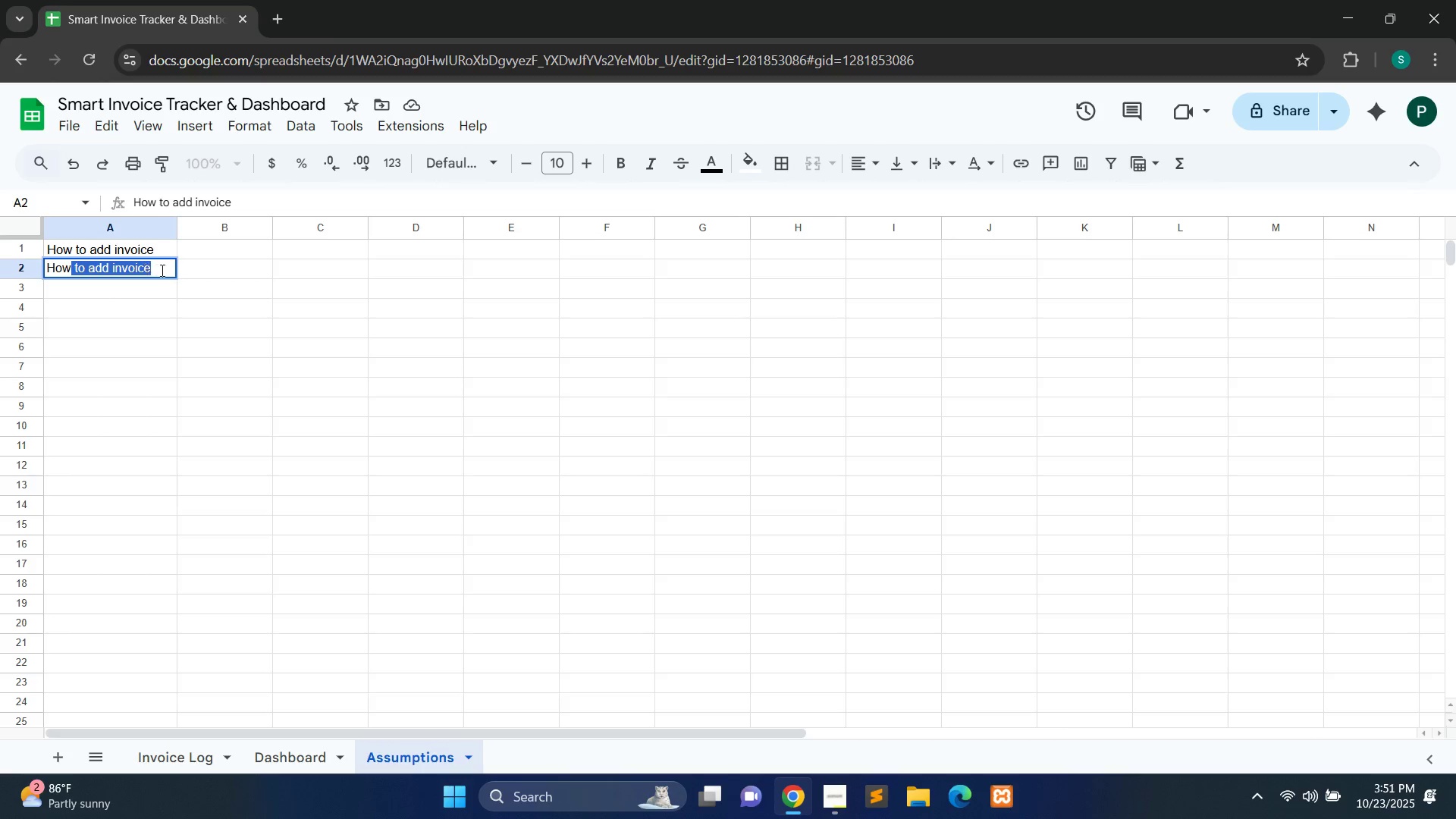 
left_click([161, 270])
 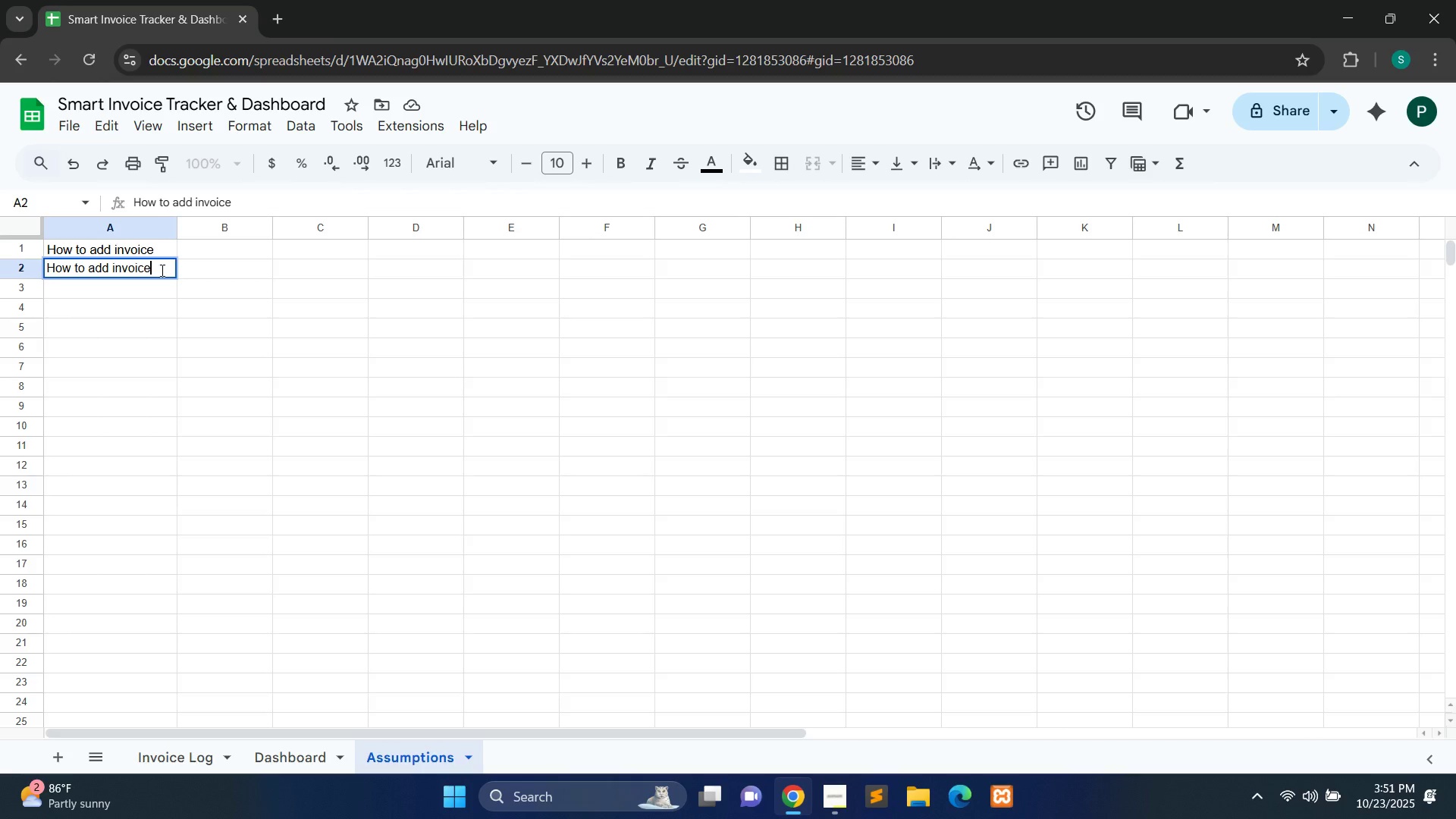 
key(Backspace)
 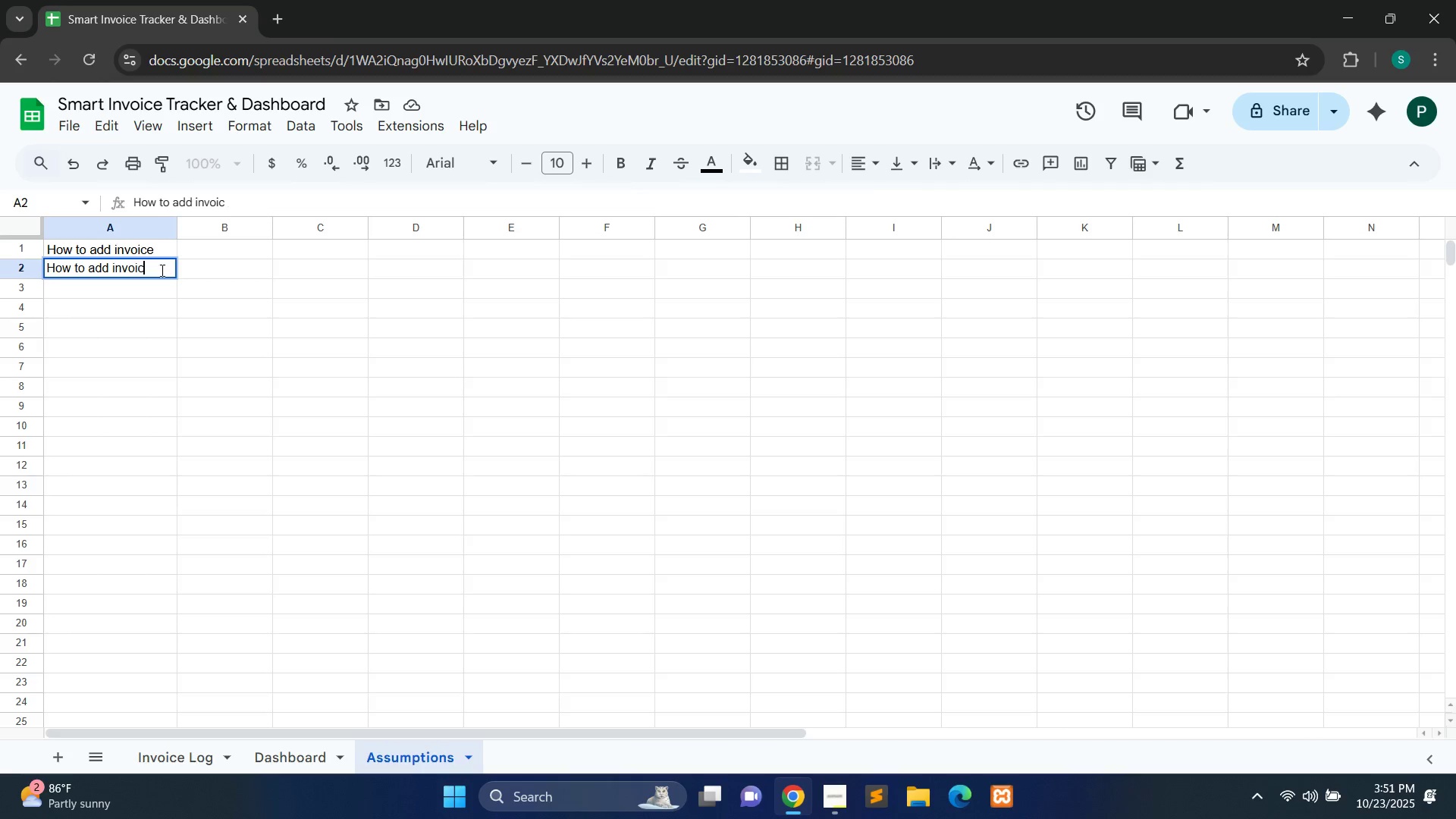 
key(Backspace)
 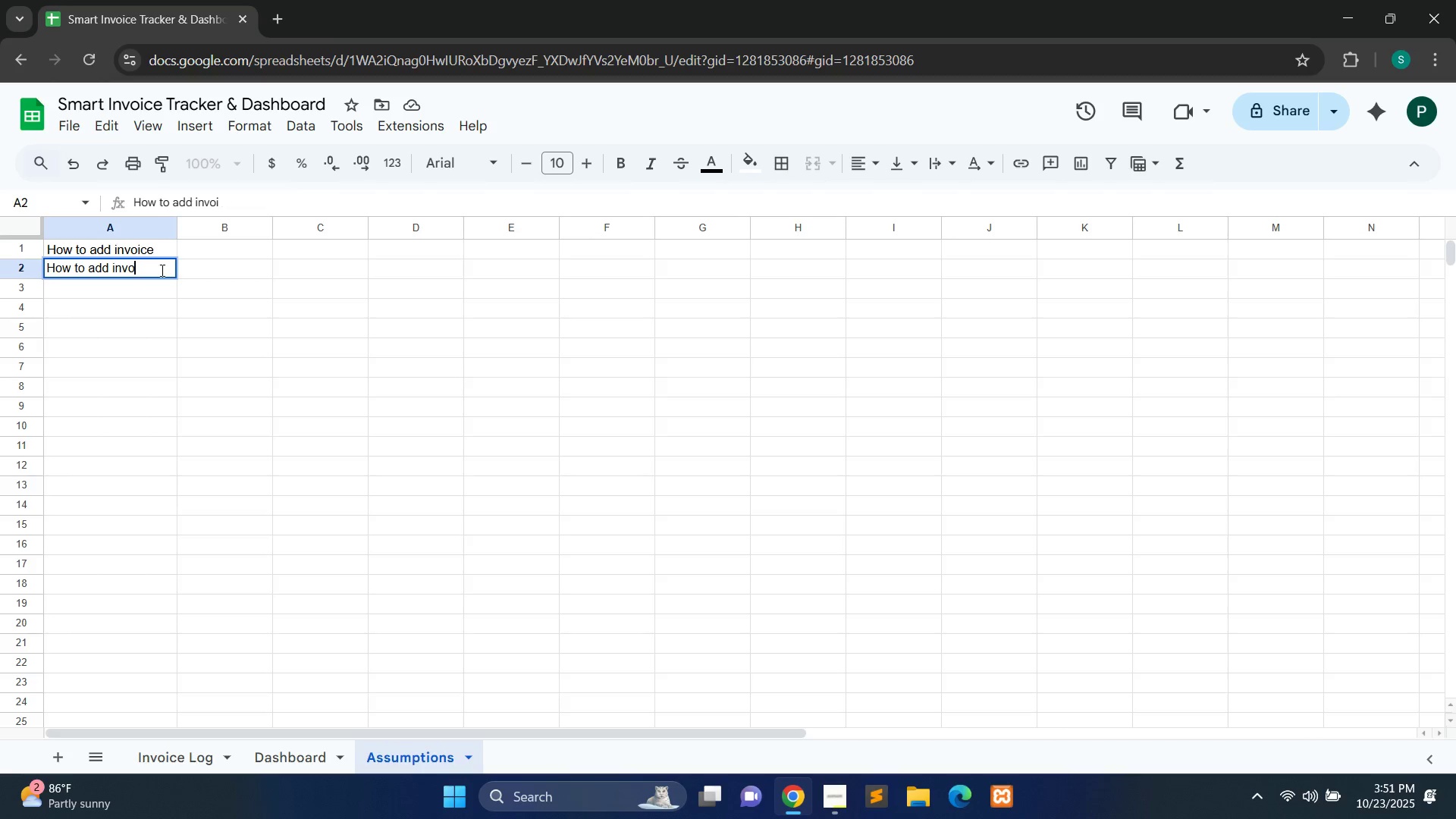 
key(Backspace)
 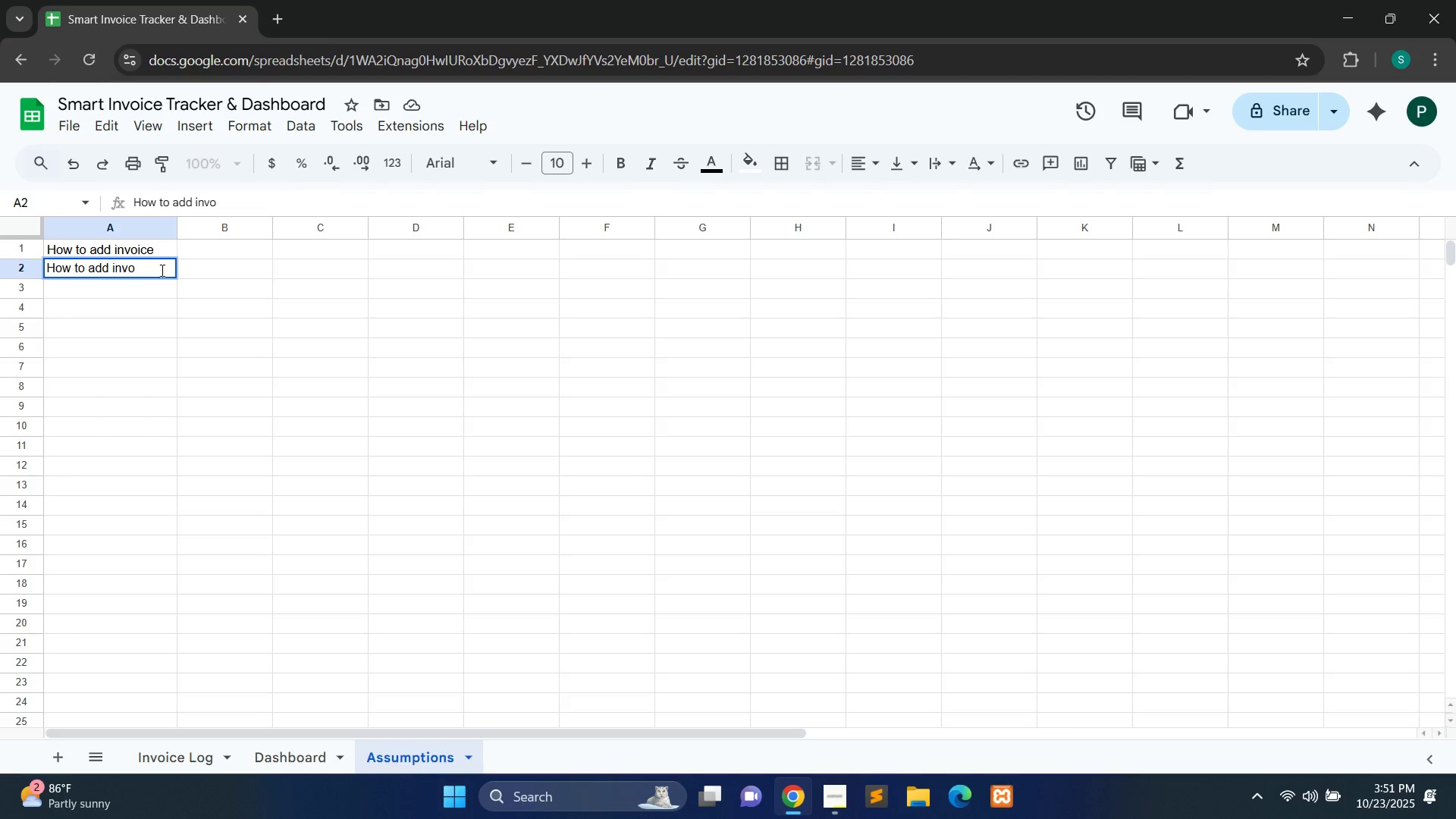 
key(Backspace)
 